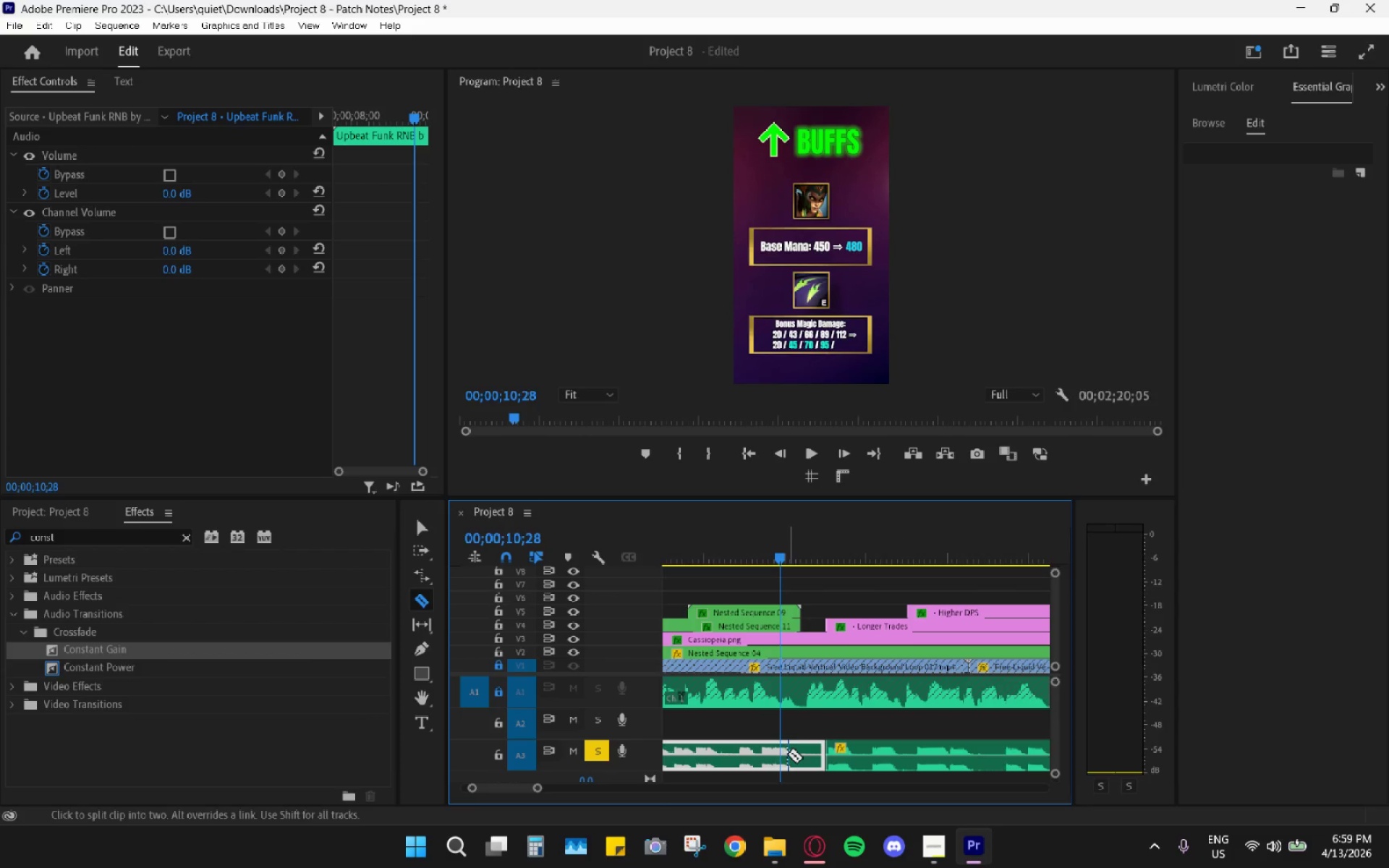 
left_click([778, 751])
 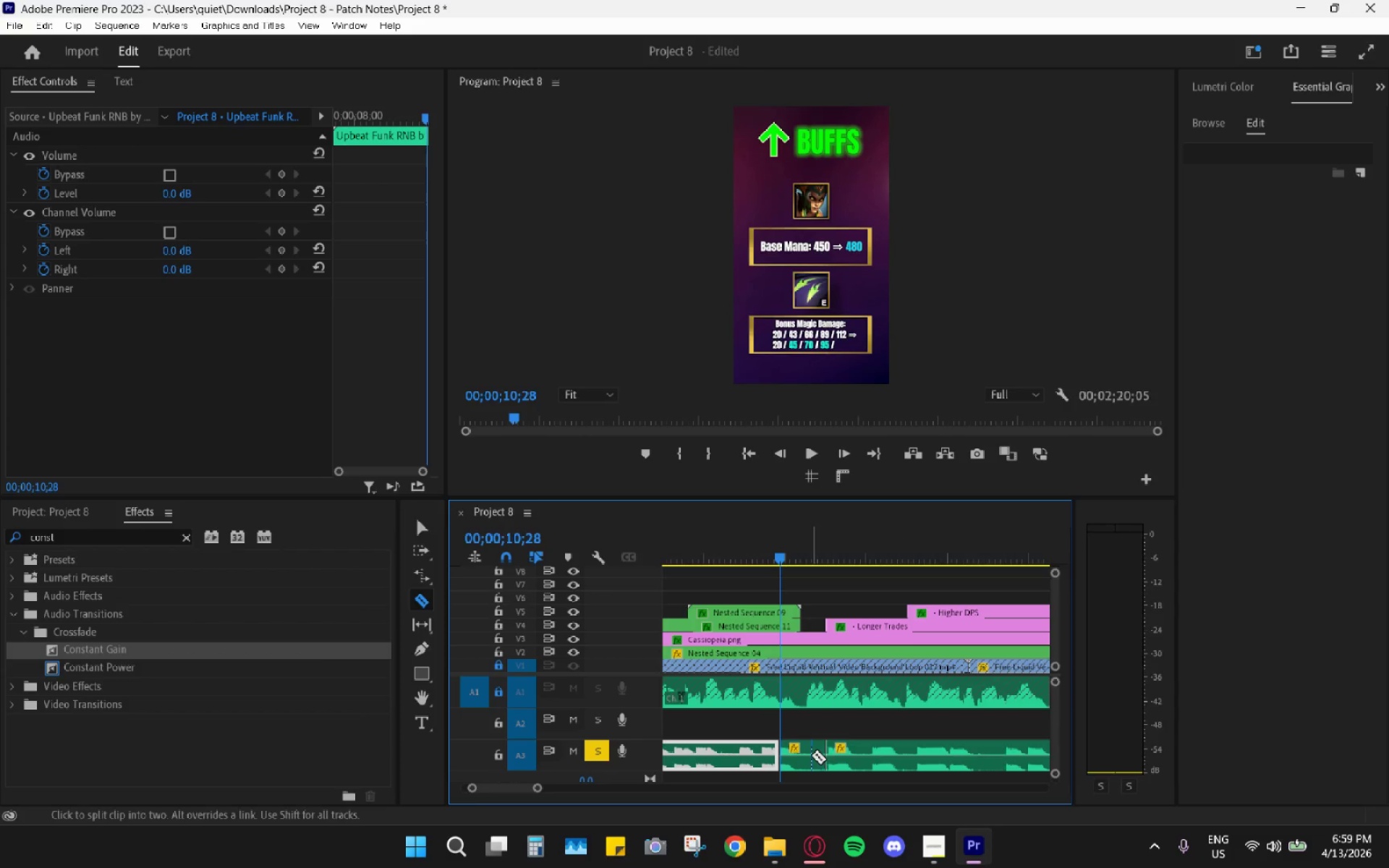 
key(V)
 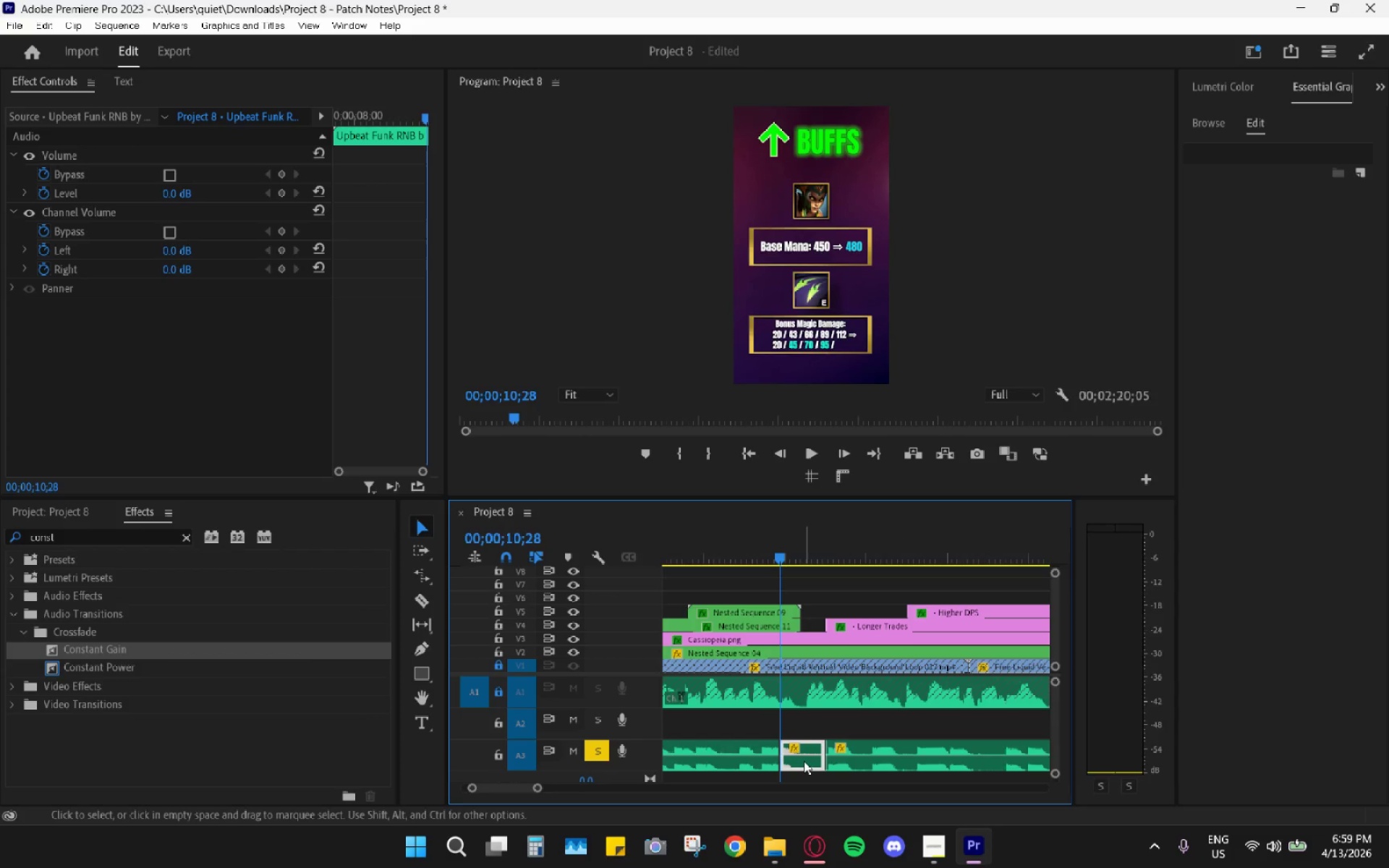 
left_click([804, 761])
 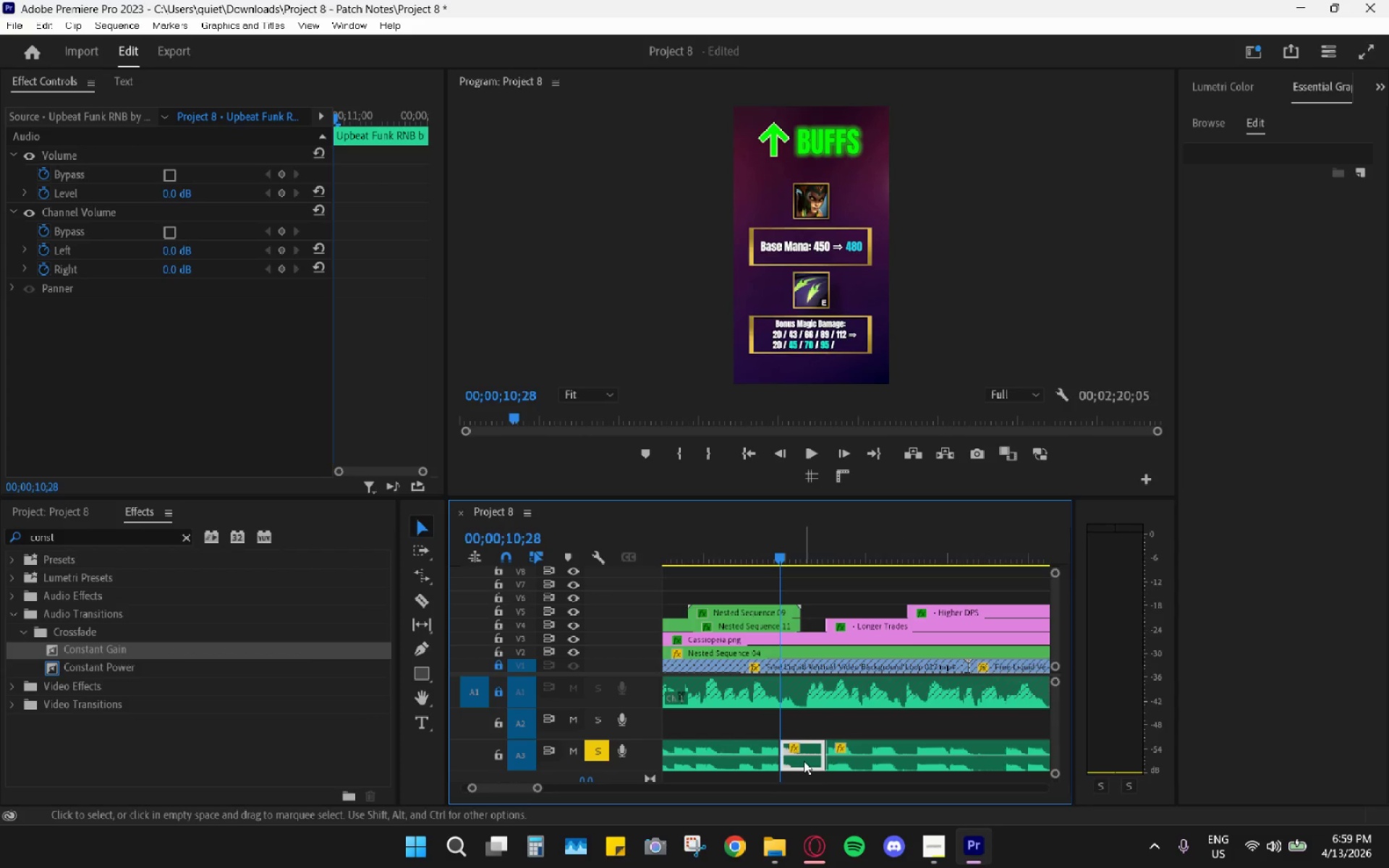 
key(Control+C)
 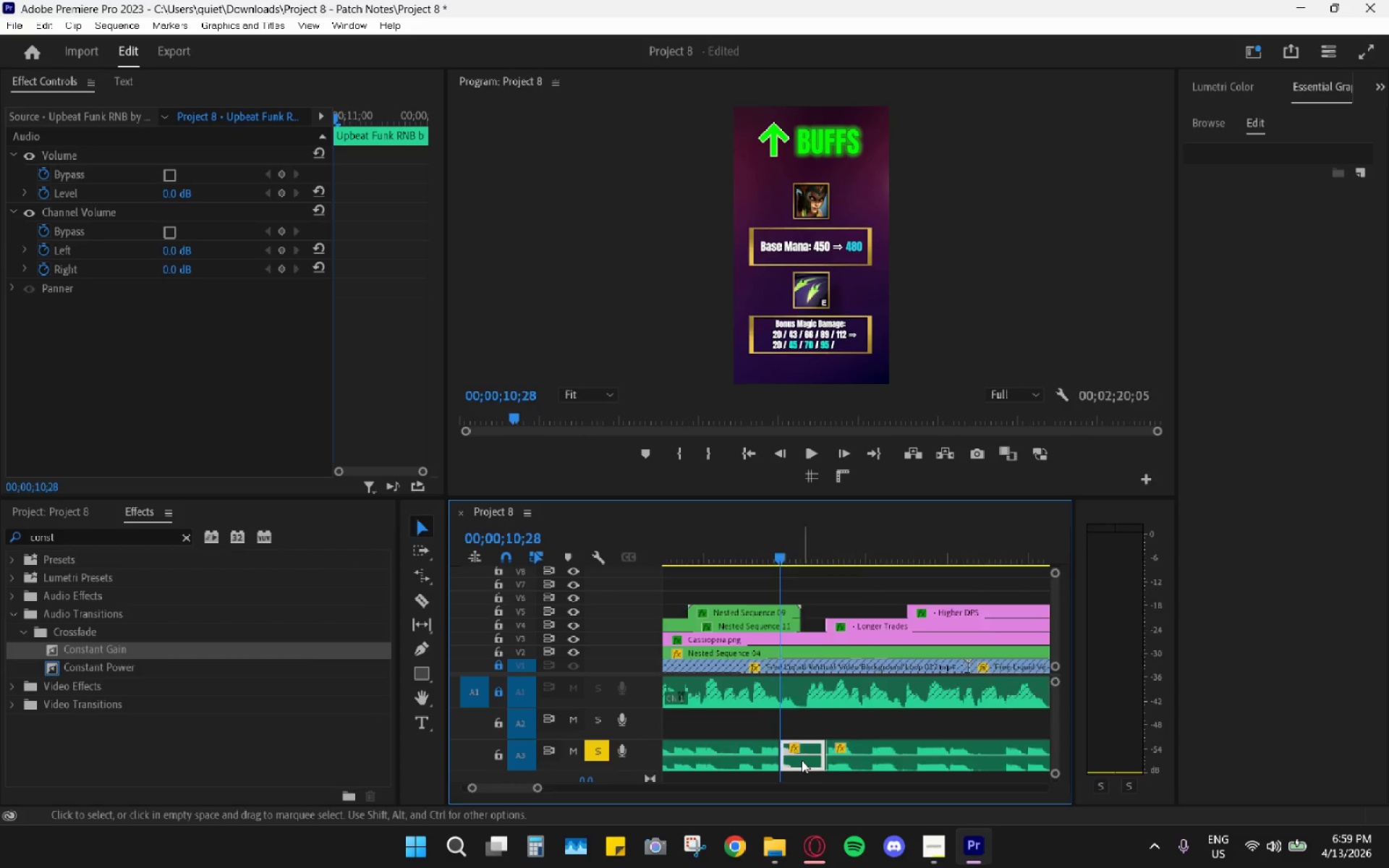 
scroll: coordinate [710, 663], scroll_direction: up, amount: 44.0
 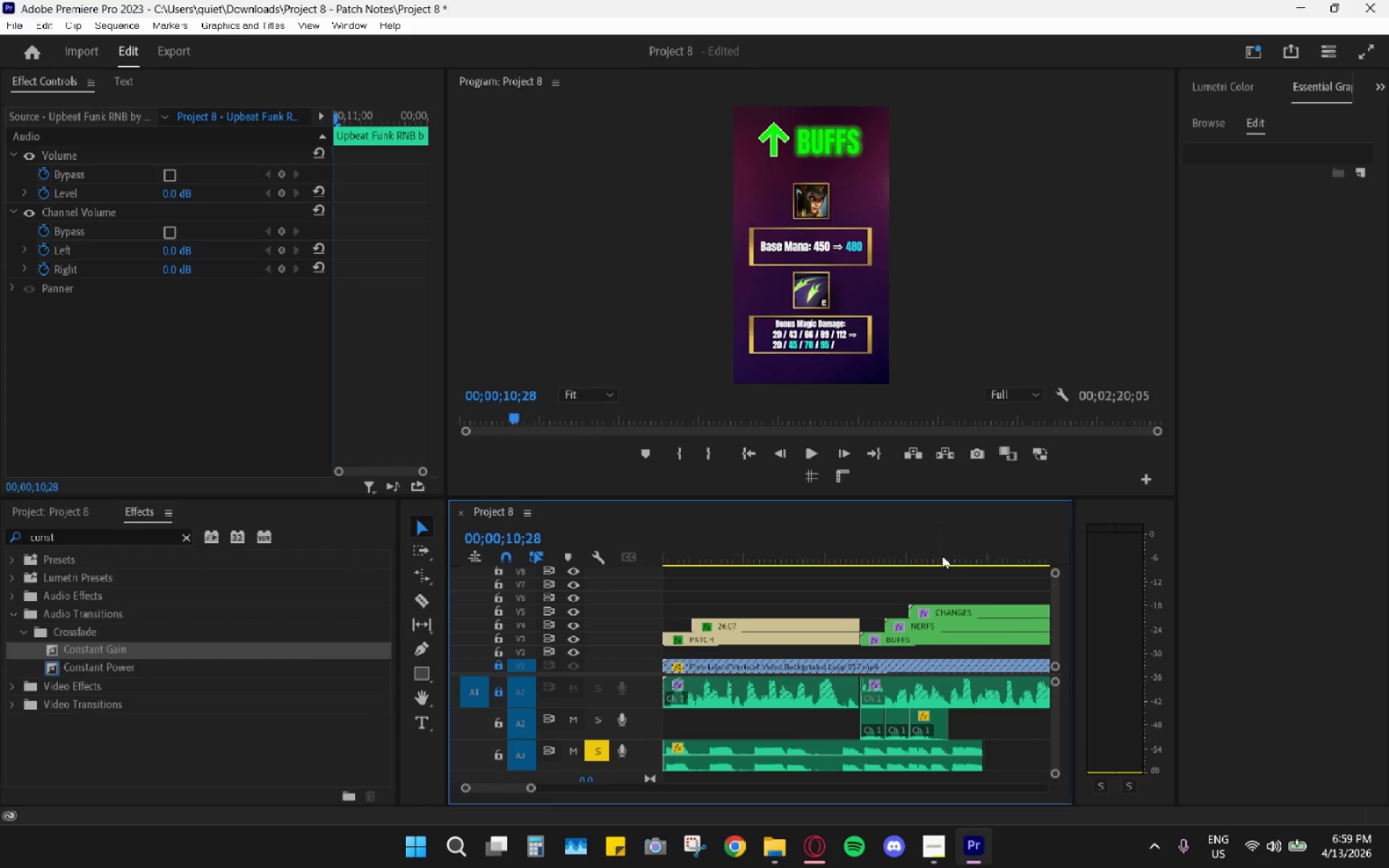 
left_click_drag(start_coordinate=[964, 546], to_coordinate=[986, 551])
 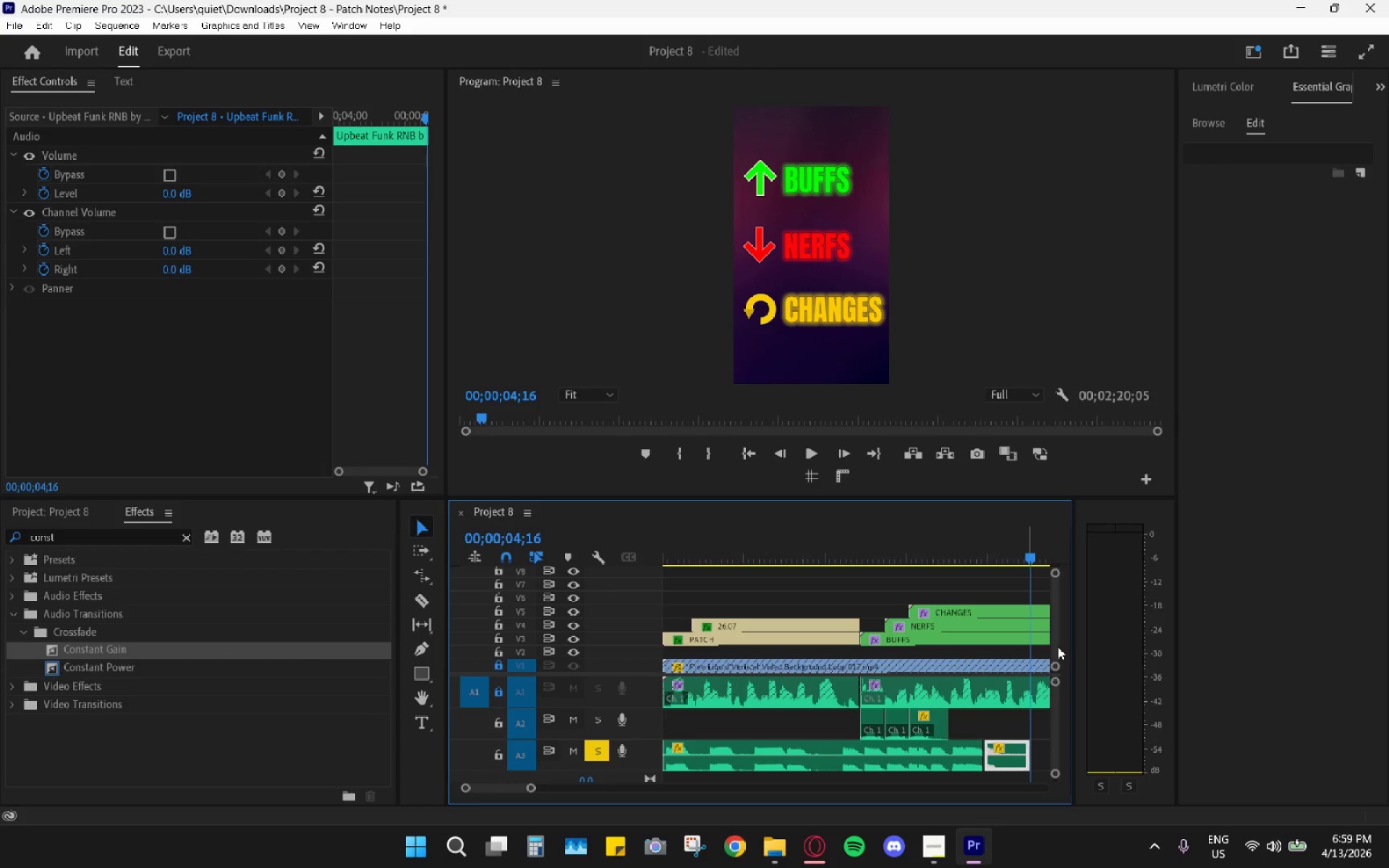 
key(Control+ControlLeft)
 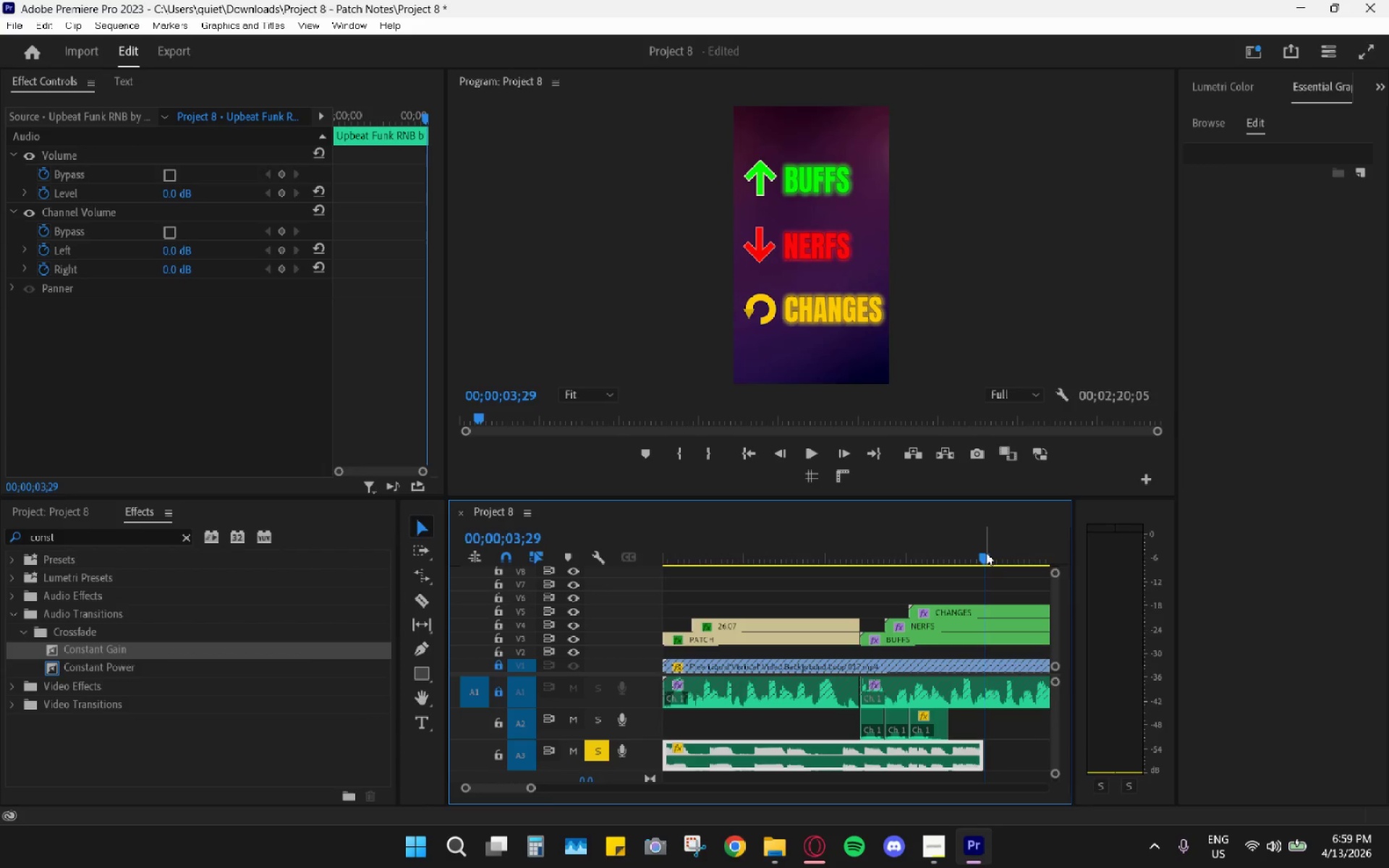 
key(Control+V)
 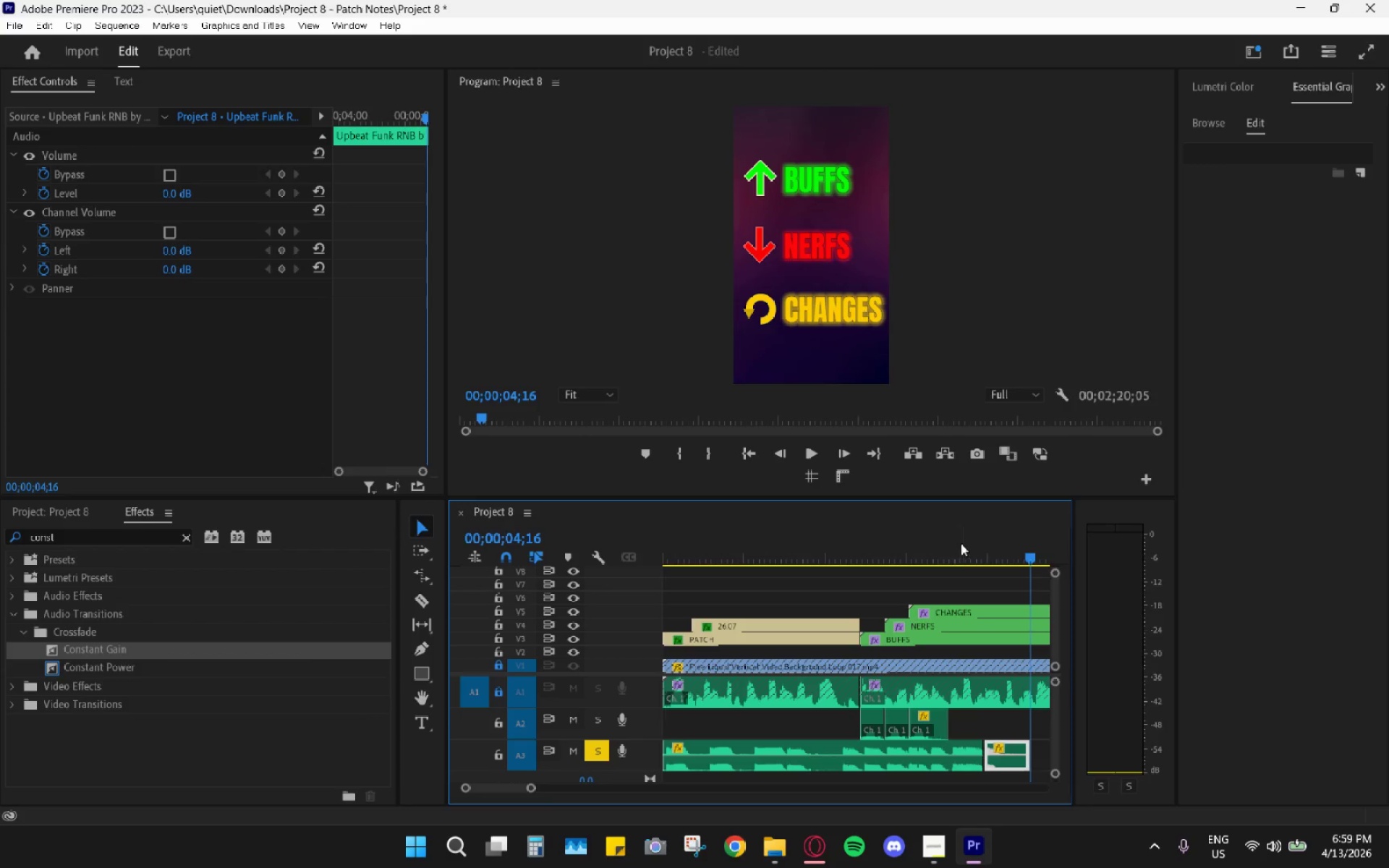 
key(Space)
 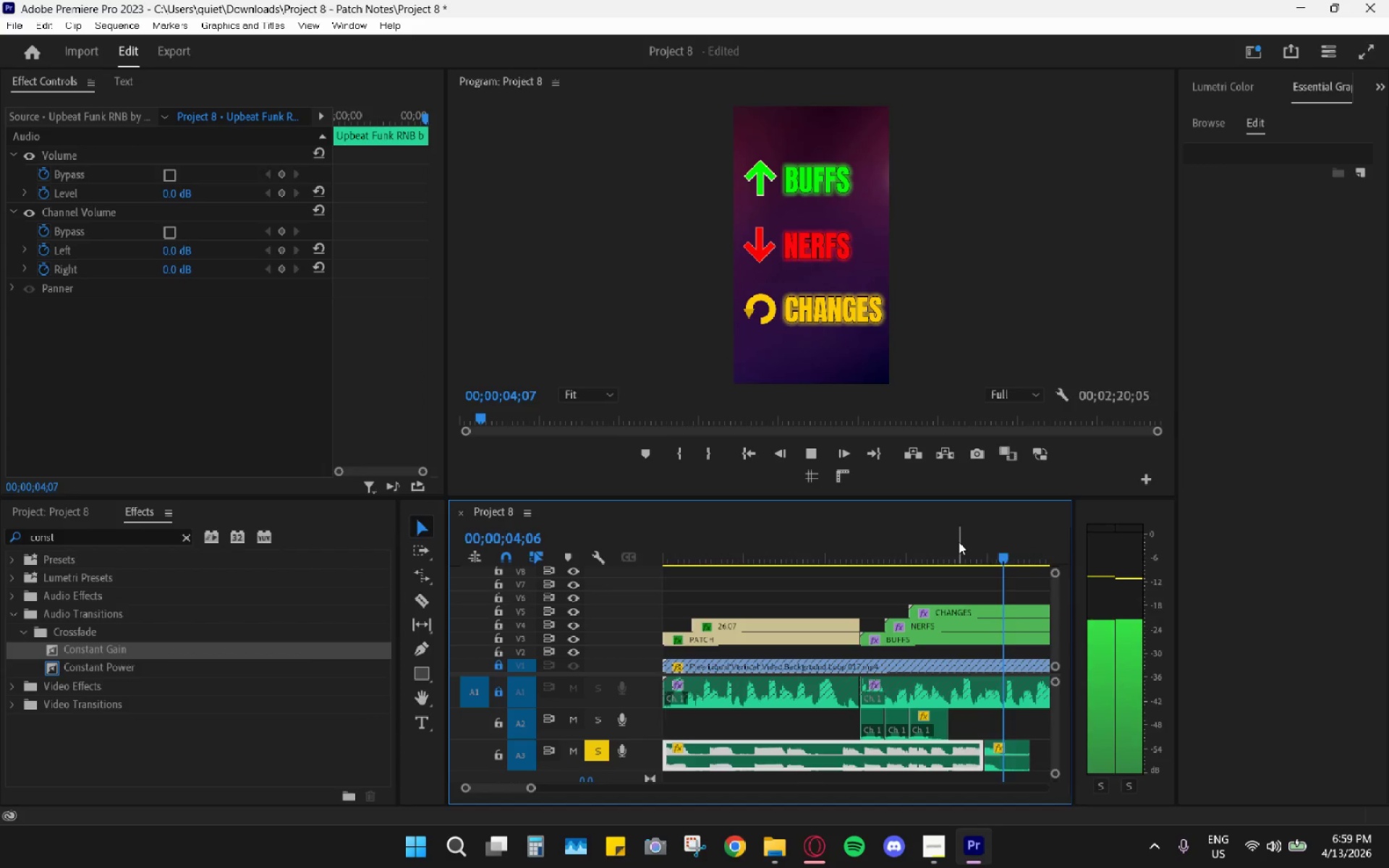 
key(Space)
 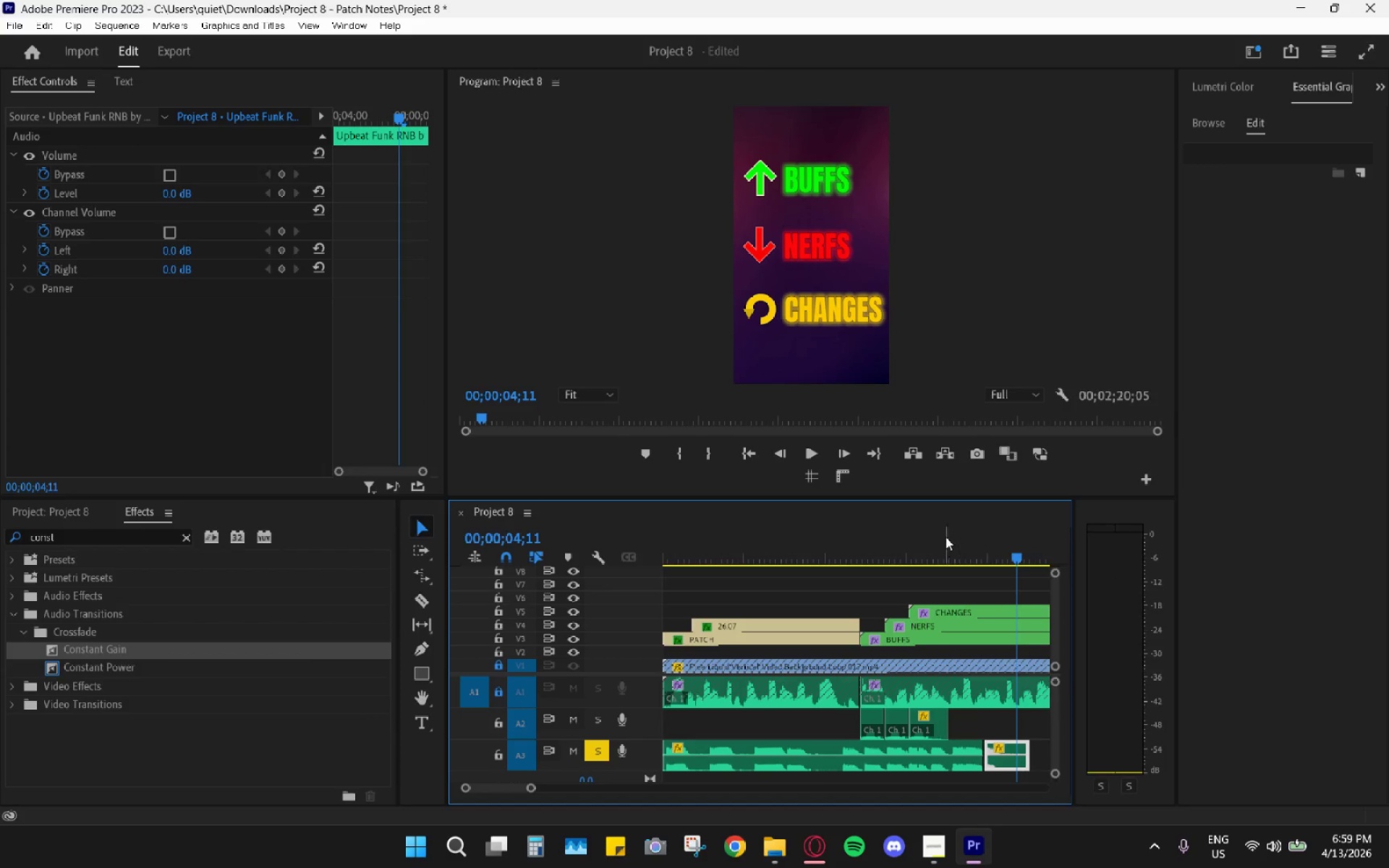 
left_click_drag(start_coordinate=[935, 534], to_coordinate=[881, 559])
 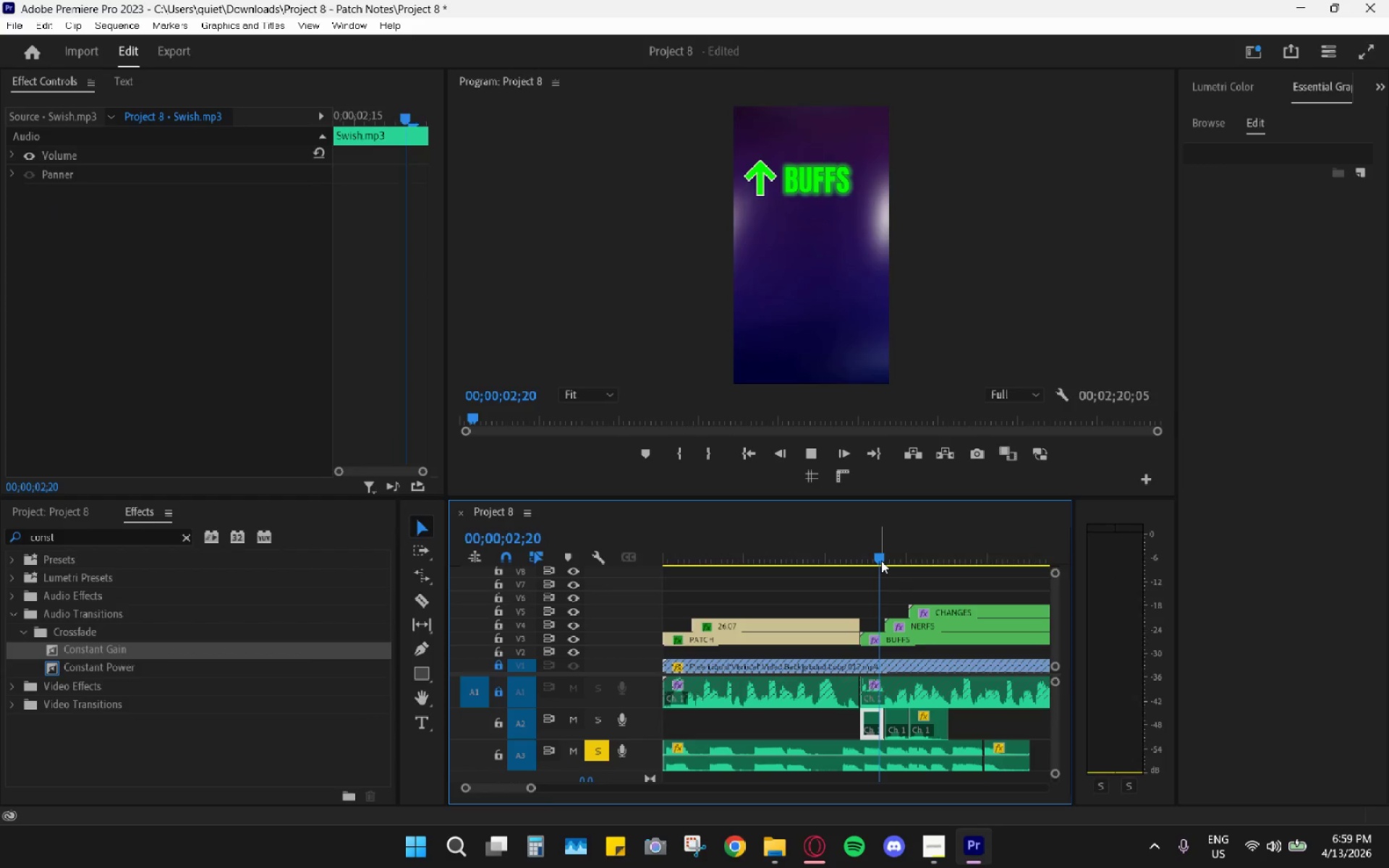 
key(Space)
 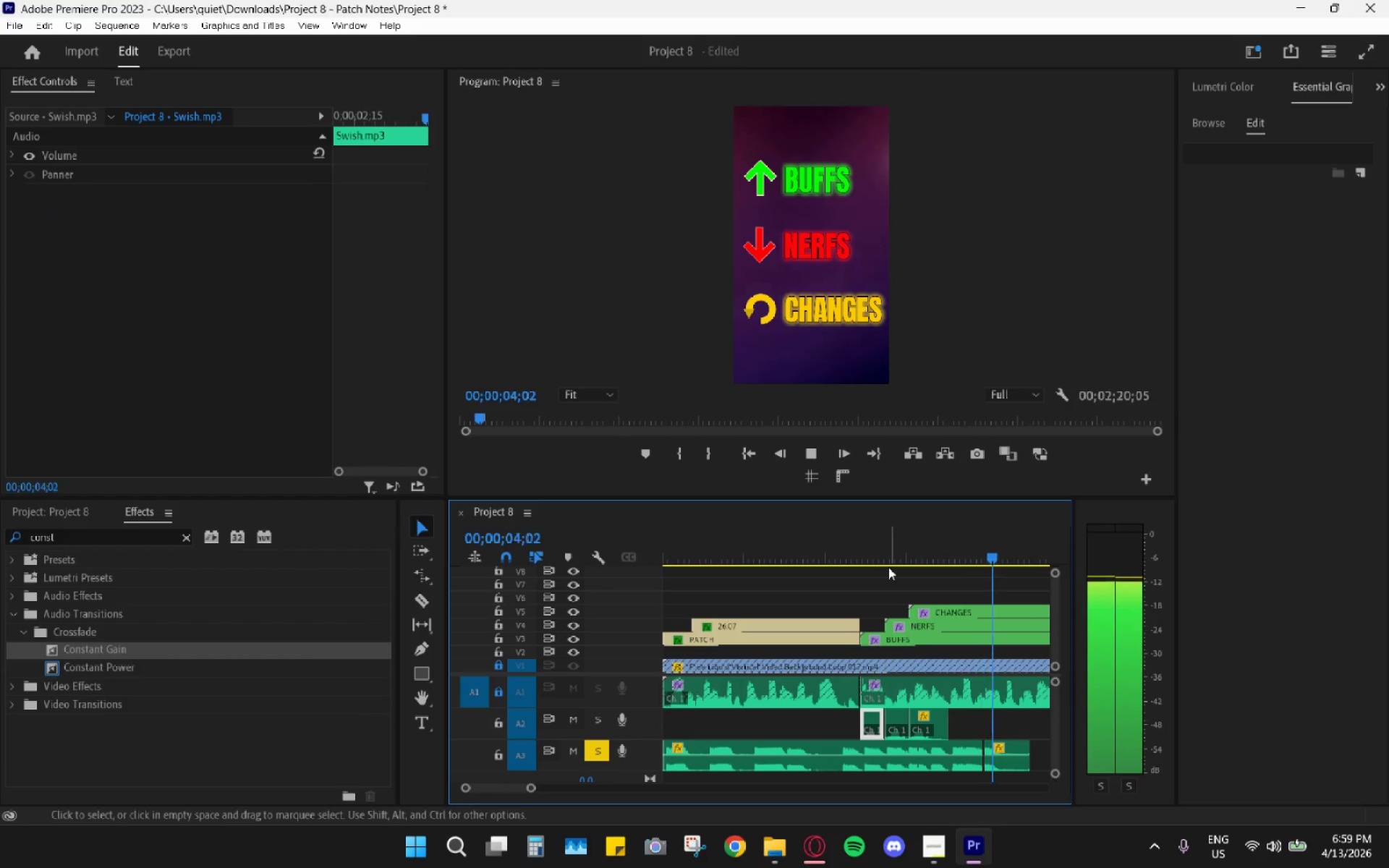 
key(Space)
 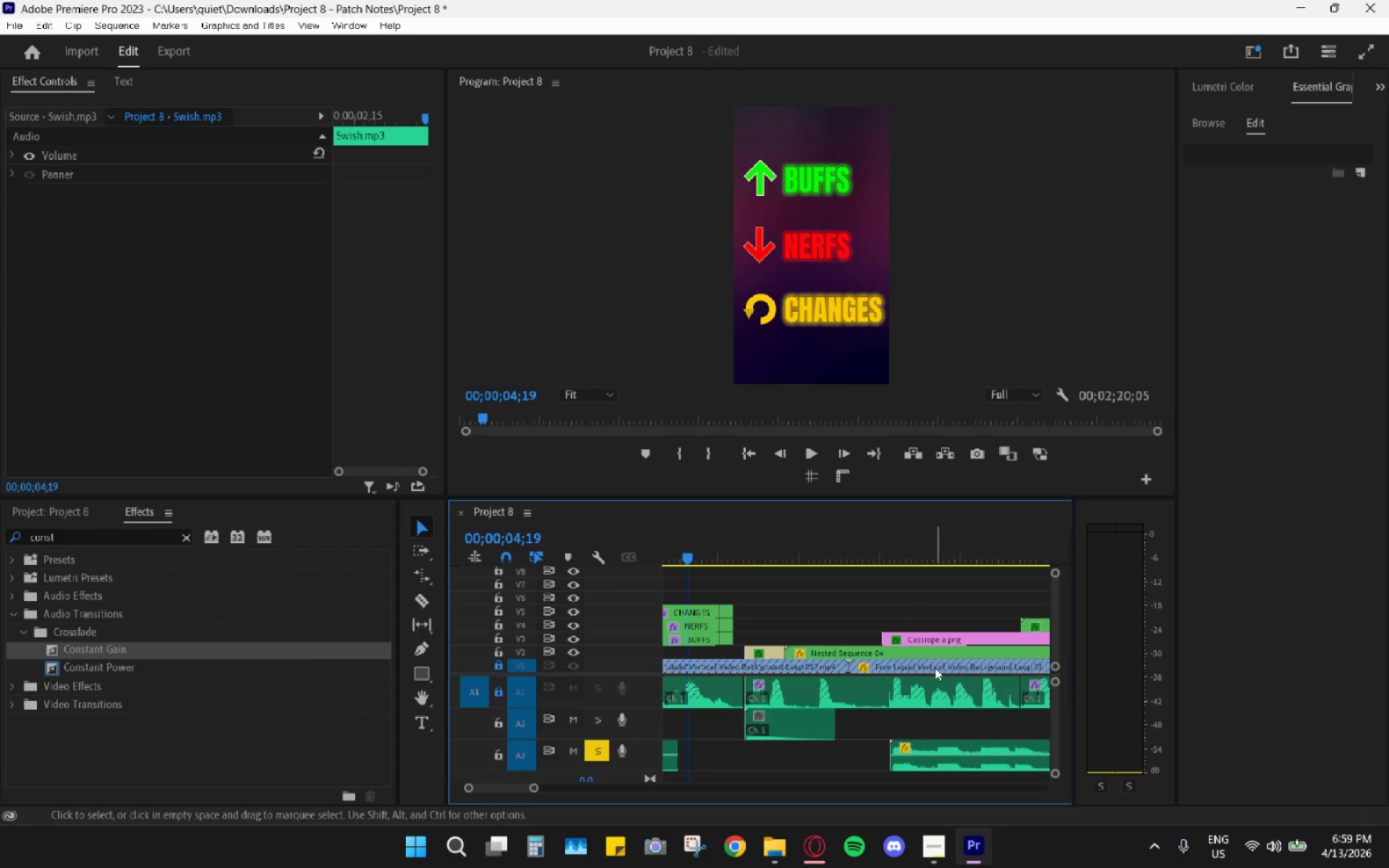 
key(Alt+AltLeft)
 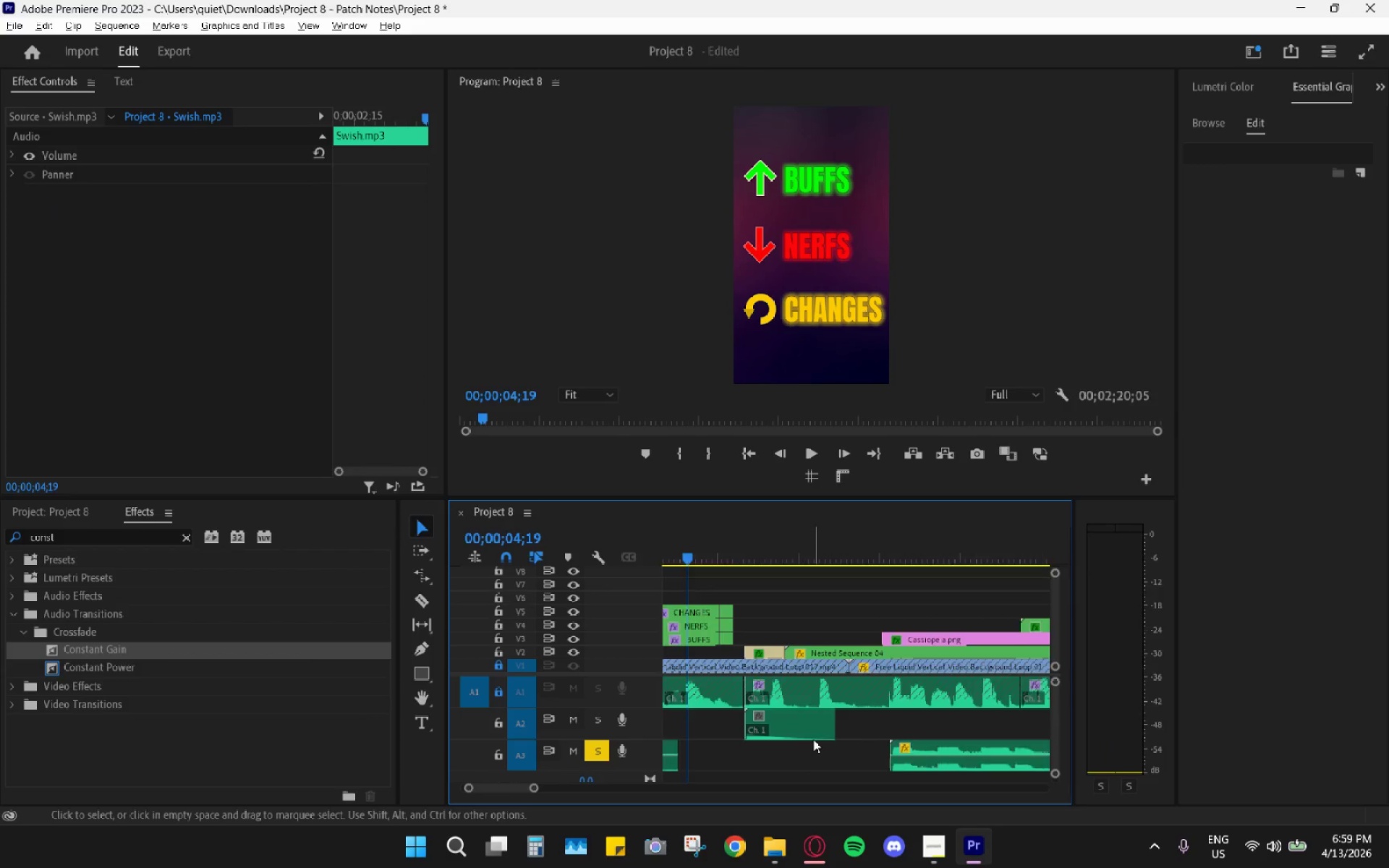 
scroll: coordinate [807, 739], scroll_direction: up, amount: 20.0
 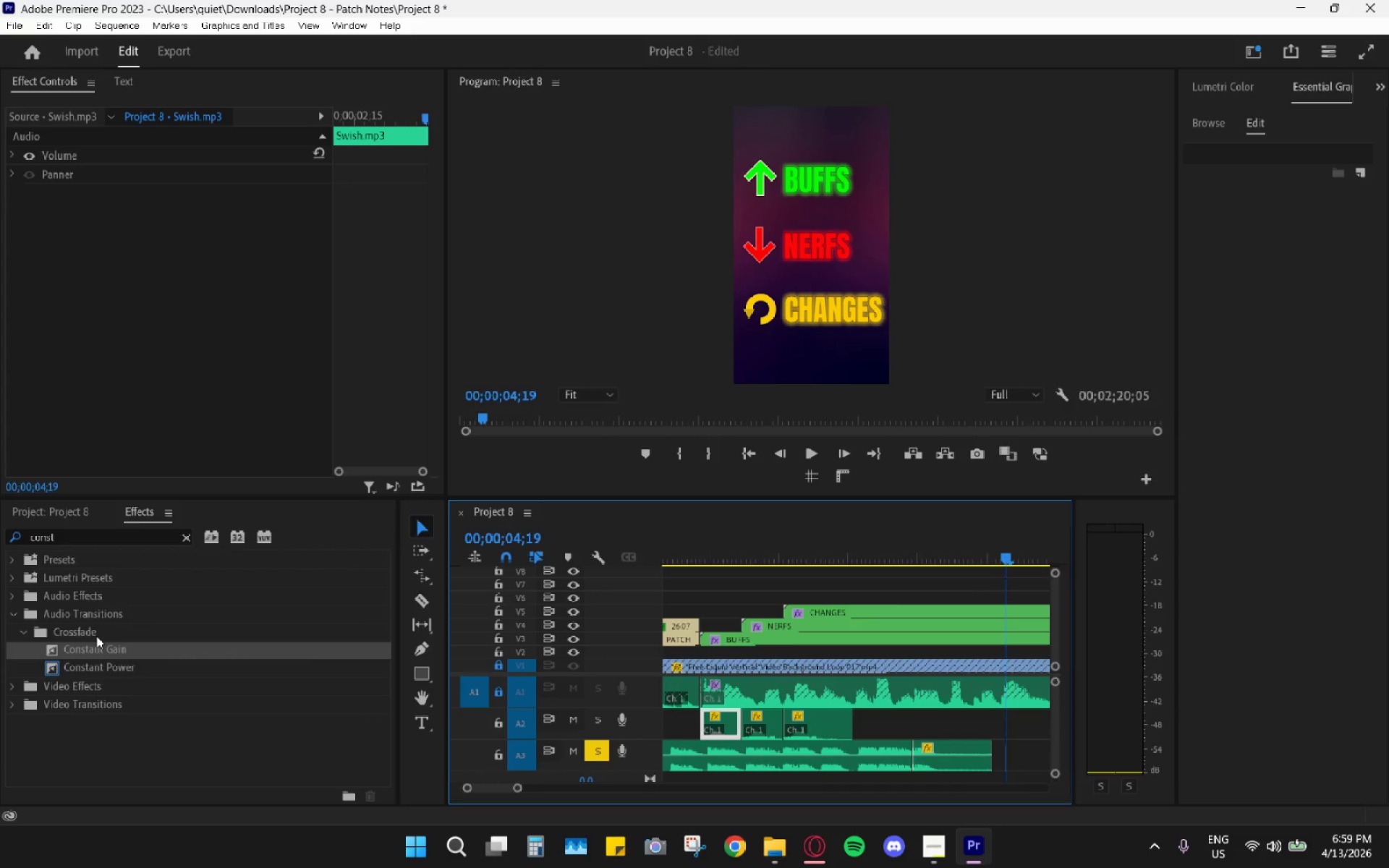 
left_click_drag(start_coordinate=[99, 652], to_coordinate=[908, 749])
 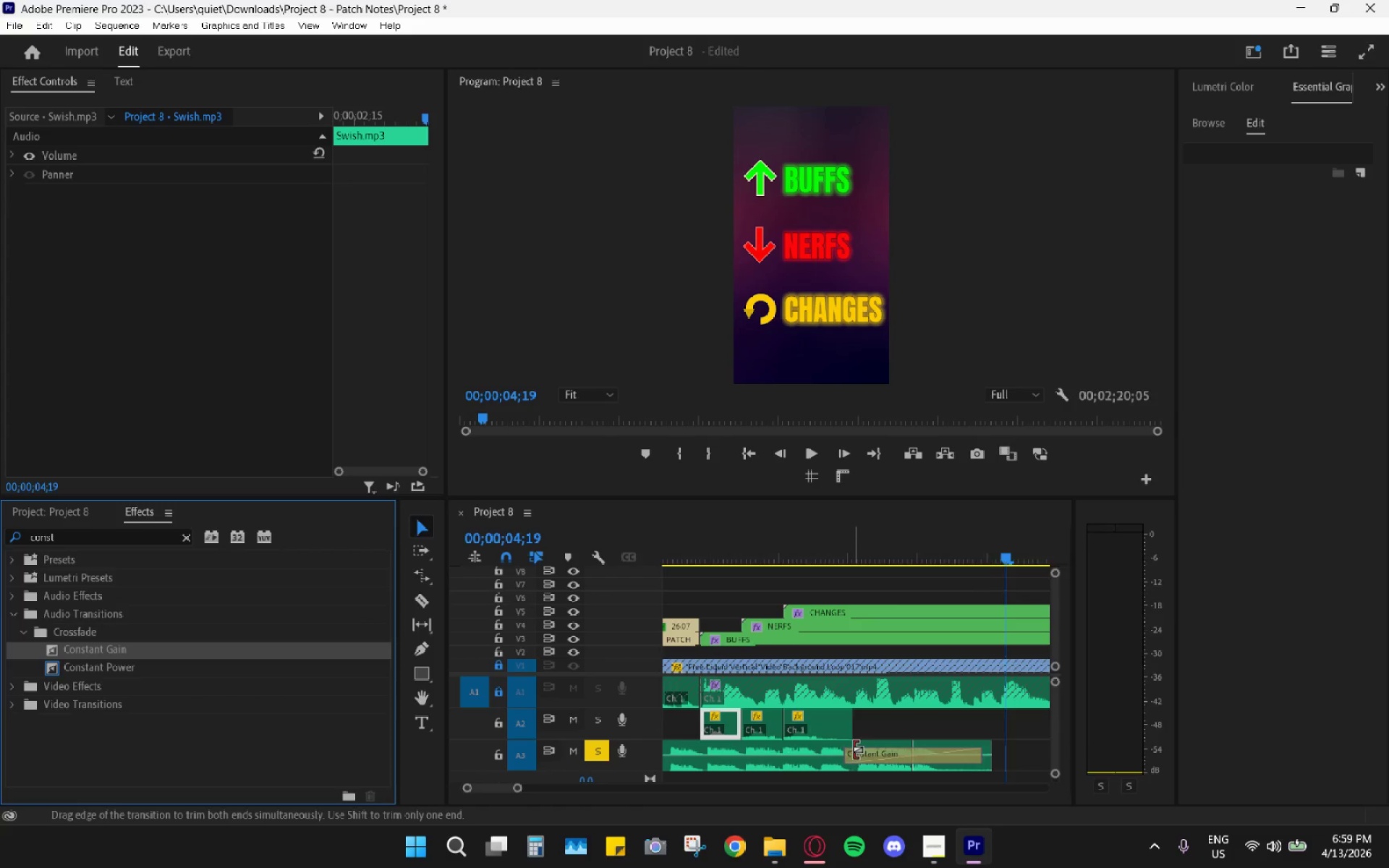 
left_click_drag(start_coordinate=[848, 752], to_coordinate=[899, 763])
 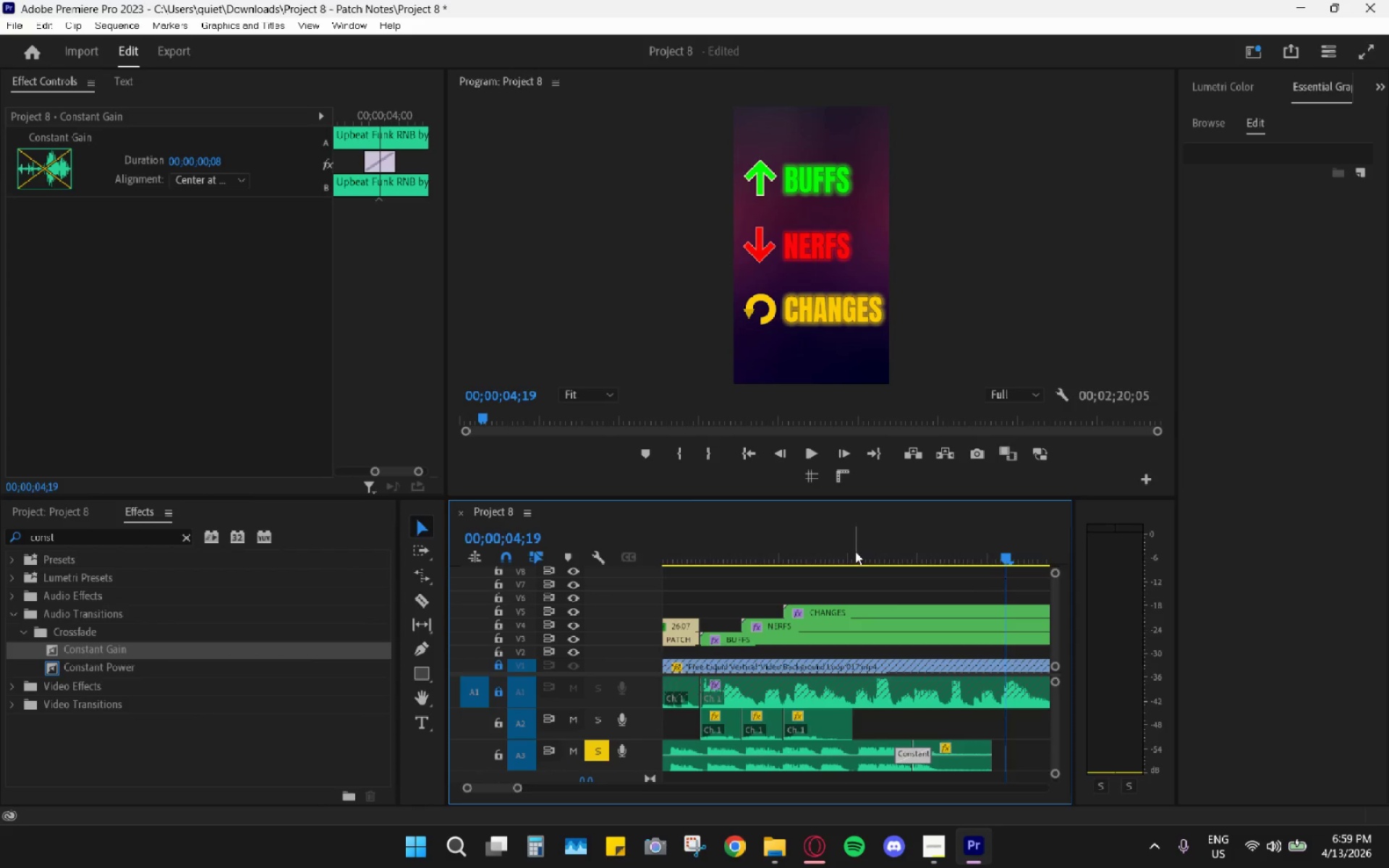 
left_click([854, 550])
 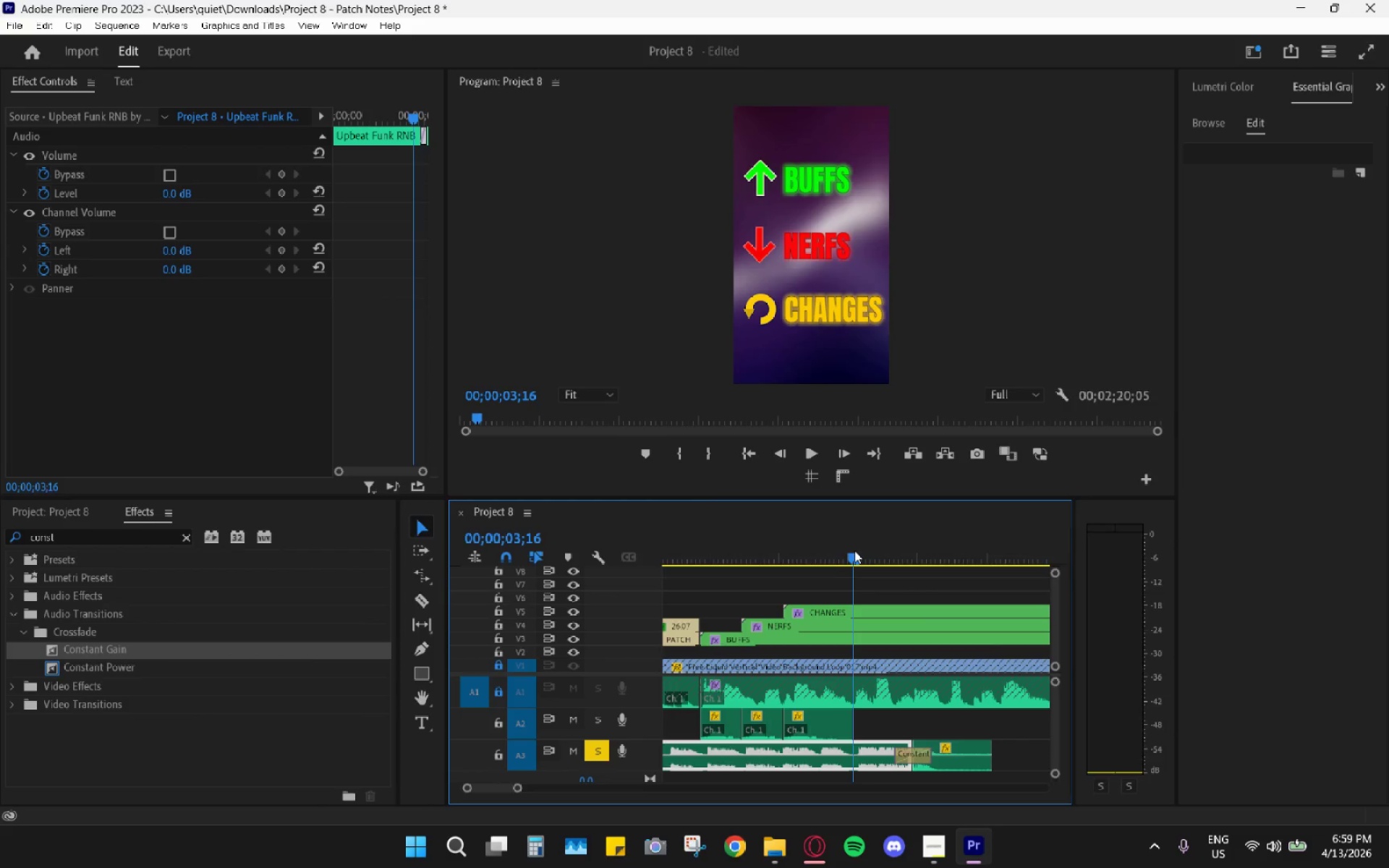 
key(Space)
 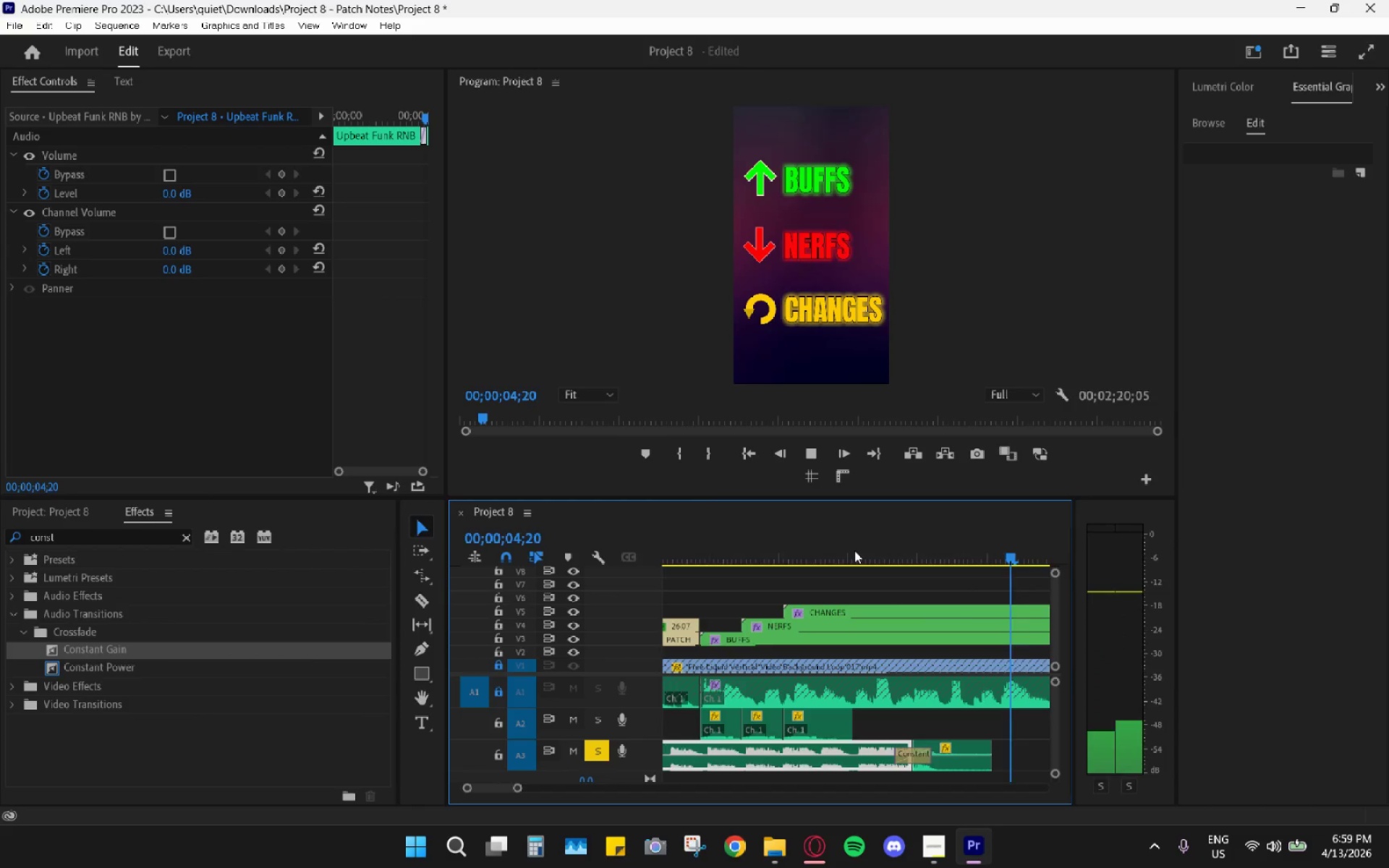 
key(Space)
 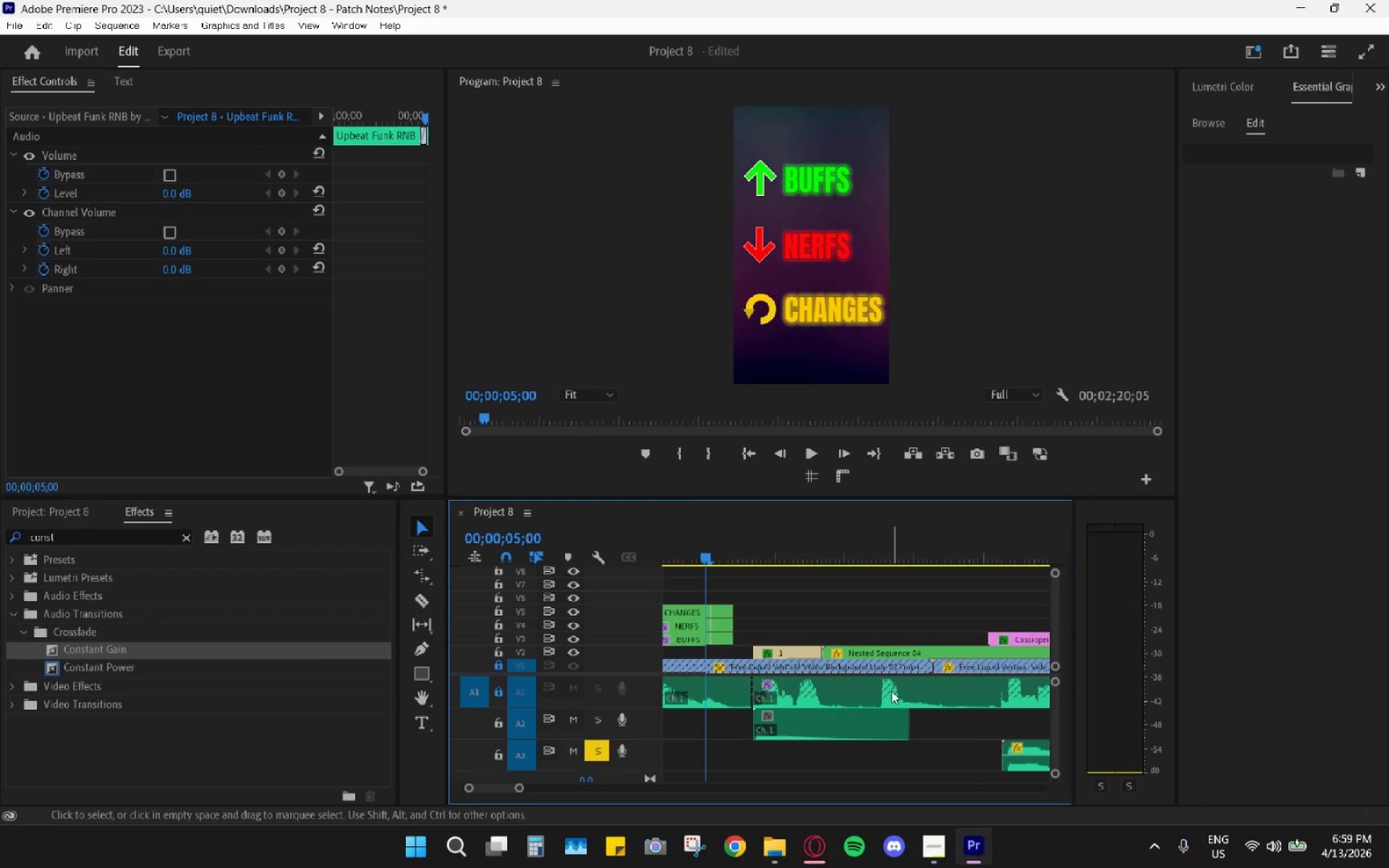 
hold_key(key=AltLeft, duration=0.88)
scroll: coordinate [798, 749], scroll_direction: down, amount: 3.0
 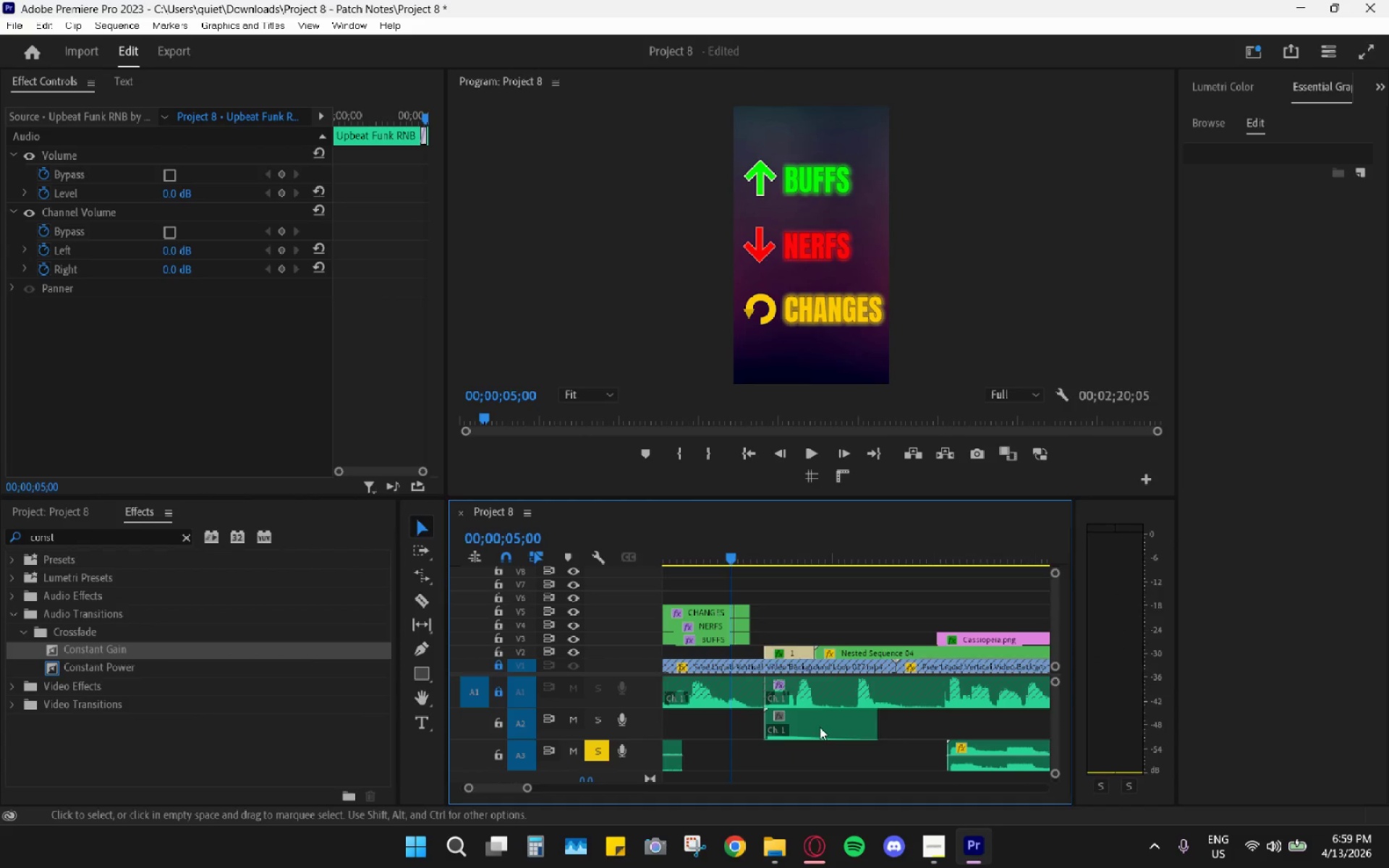 
left_click([820, 726])
 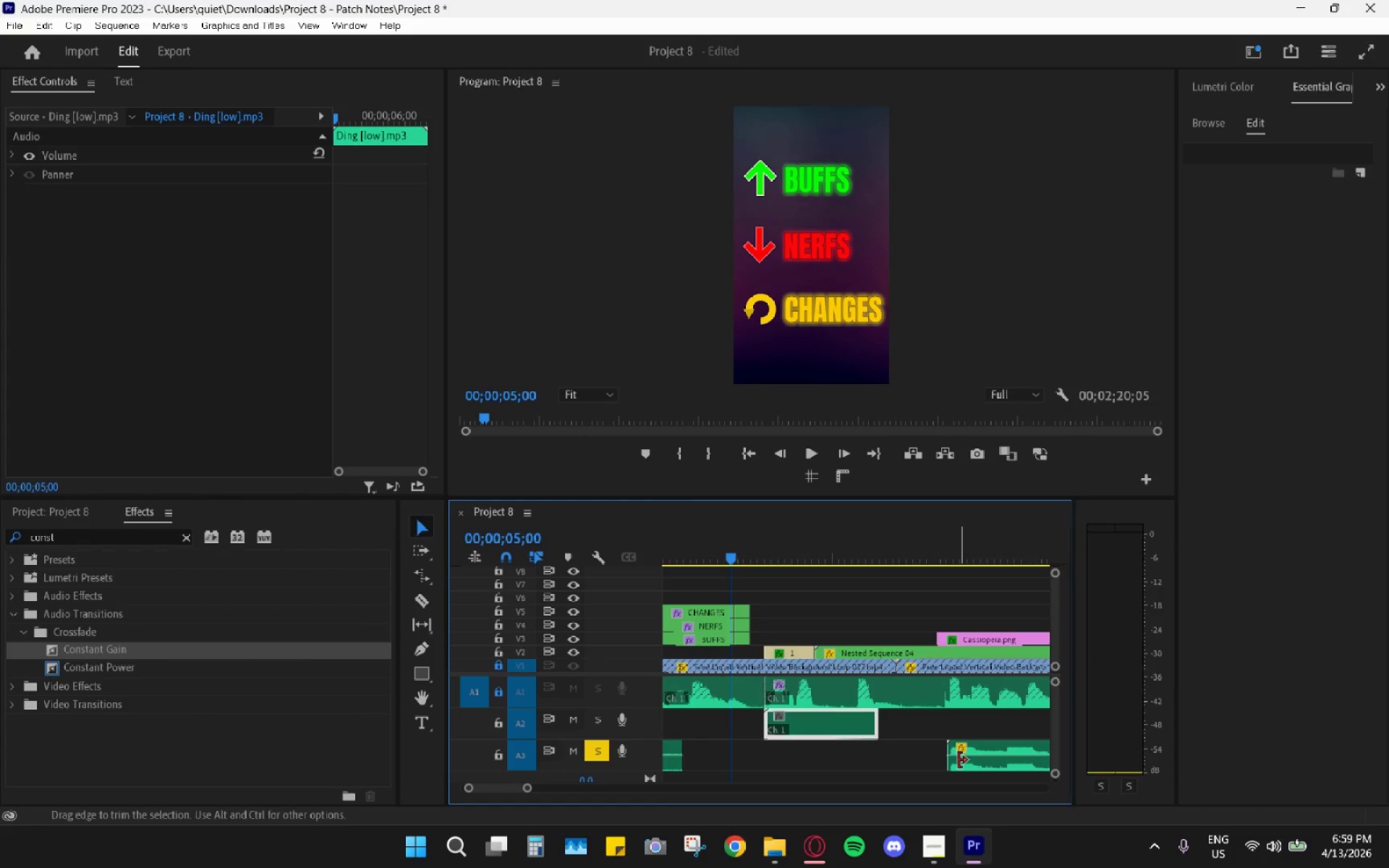 
left_click_drag(start_coordinate=[982, 765], to_coordinate=[778, 768])
 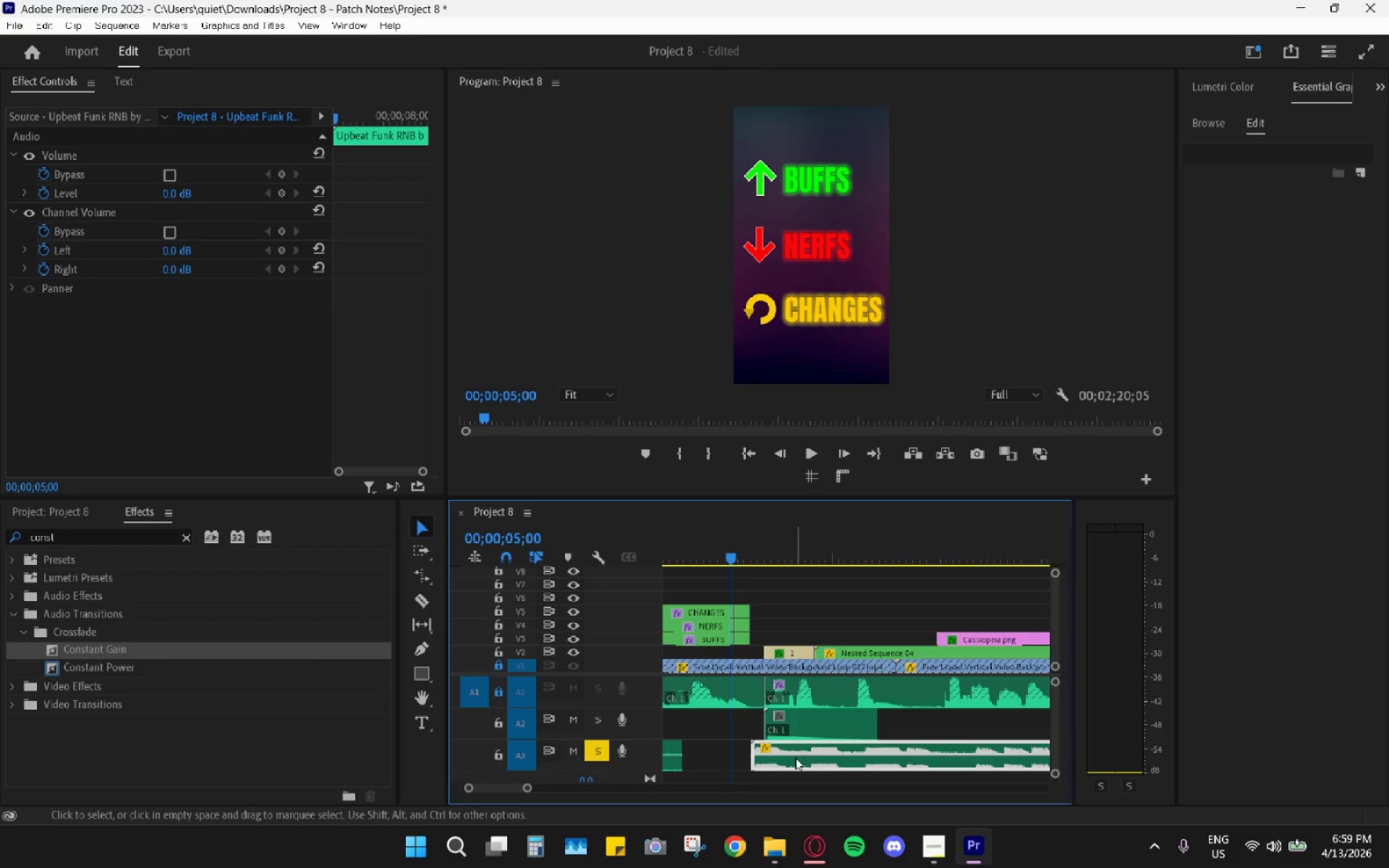 
left_click_drag(start_coordinate=[794, 757], to_coordinate=[736, 758])
 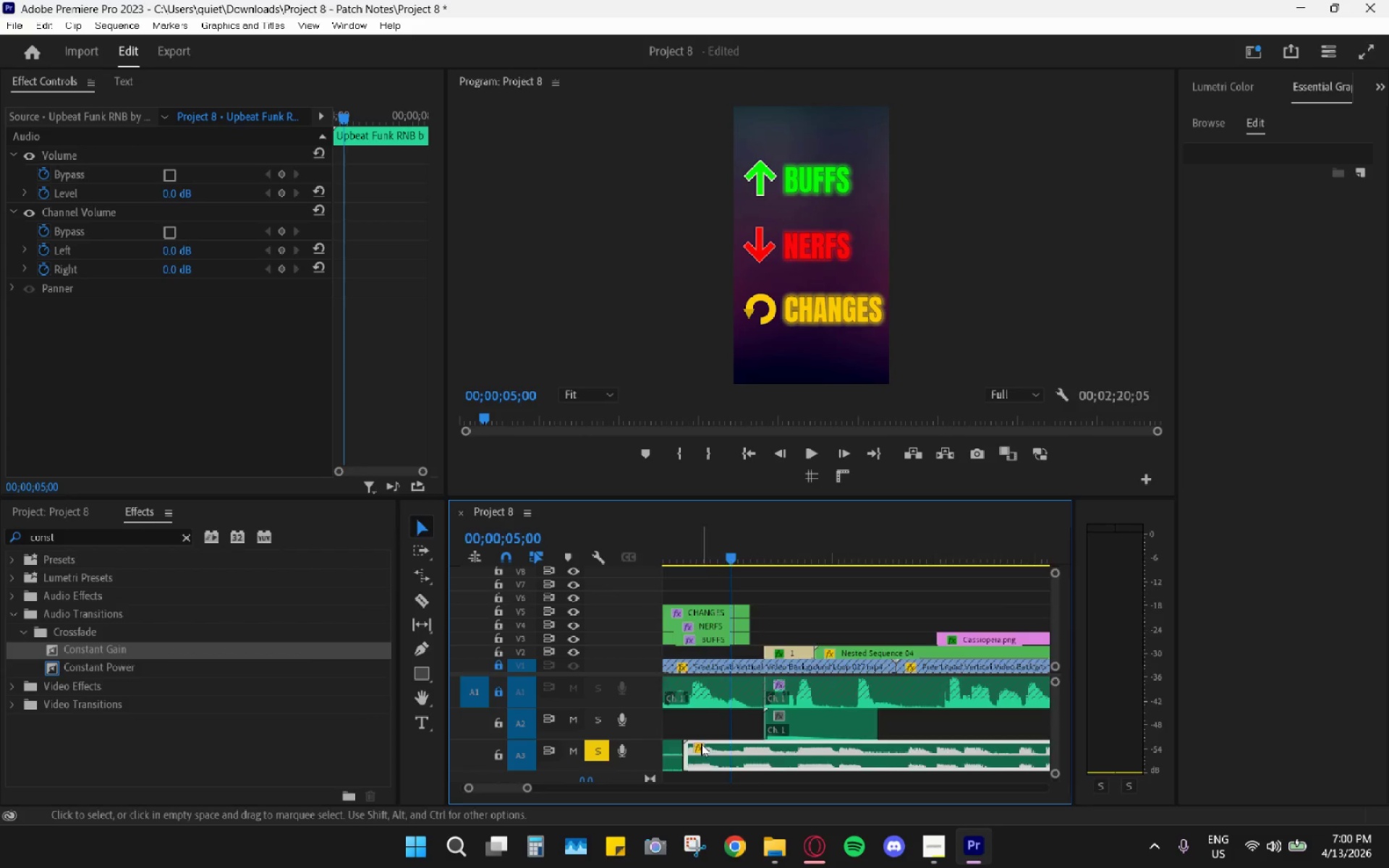 
scroll: coordinate [701, 743], scroll_direction: up, amount: 5.0
 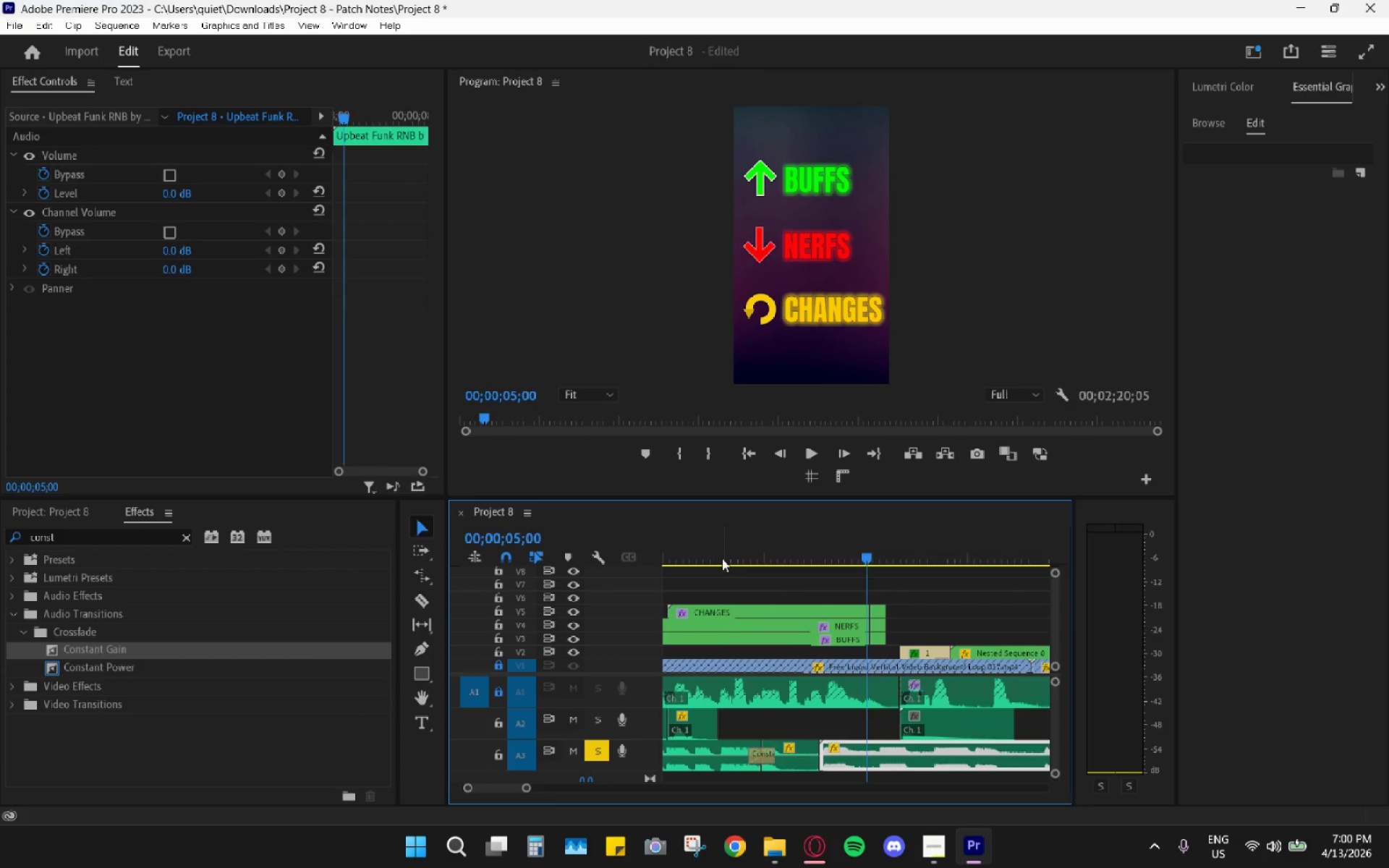 
key(Space)
 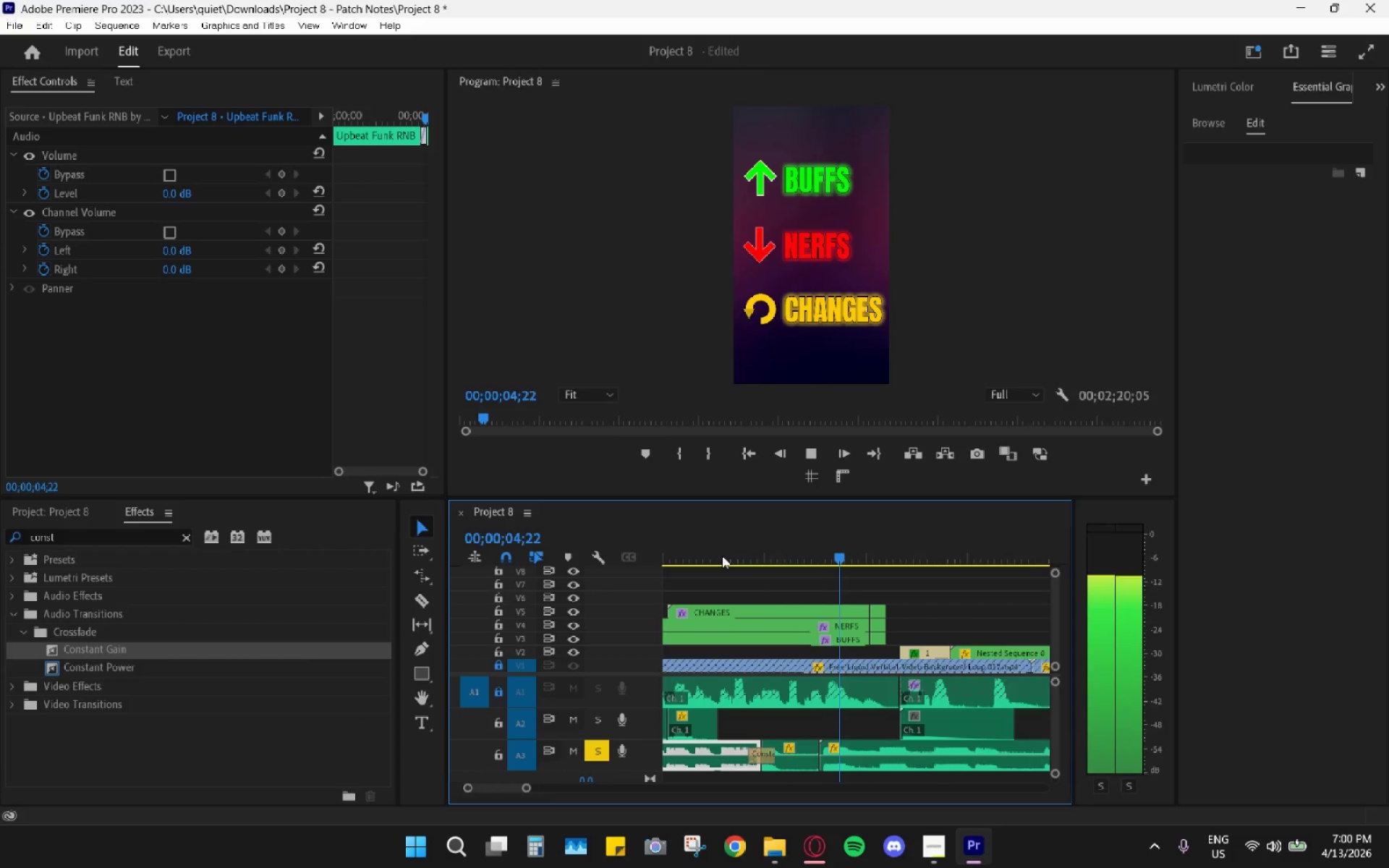 
hold_key(key=AltLeft, duration=0.52)
 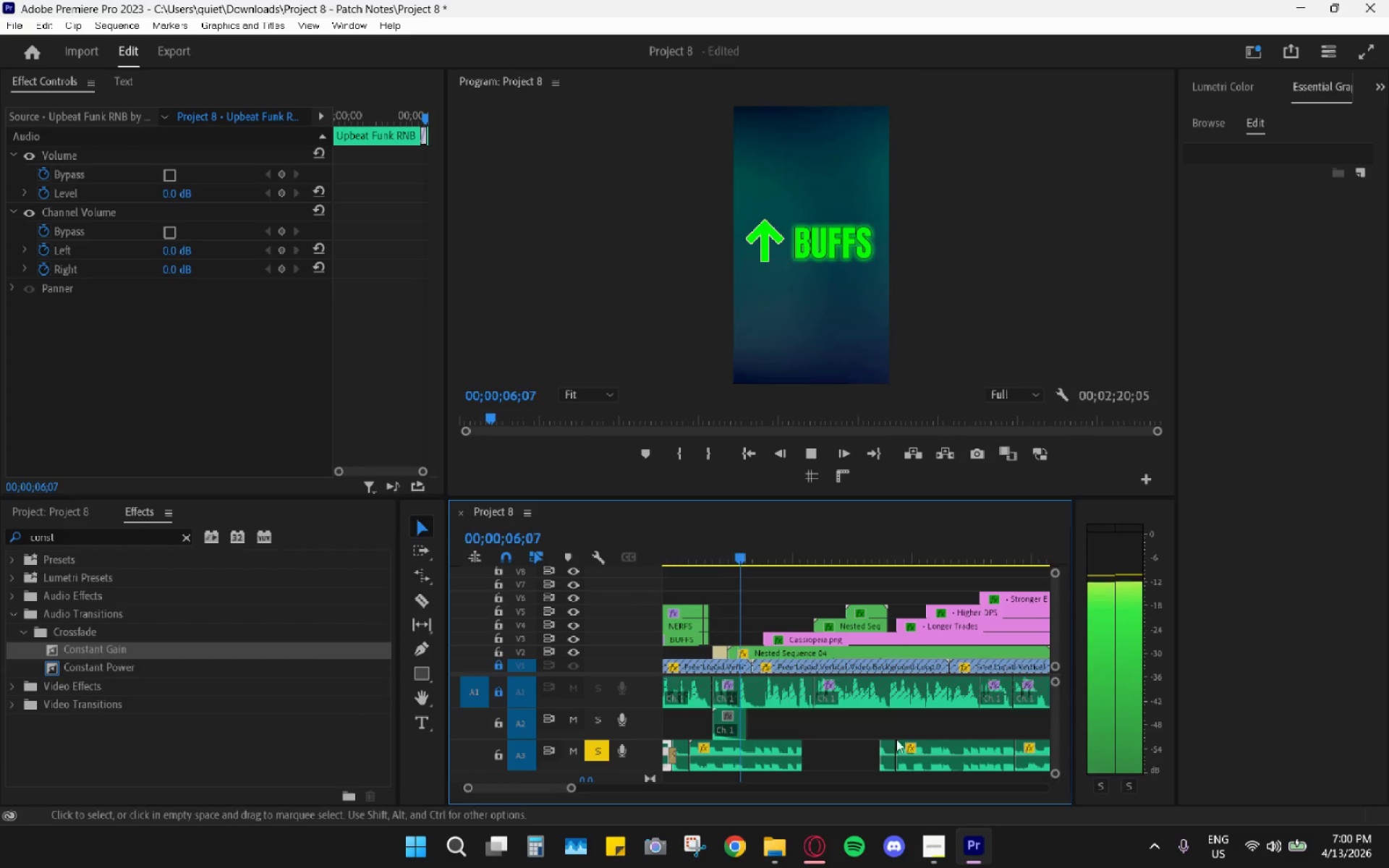 
key(Space)
 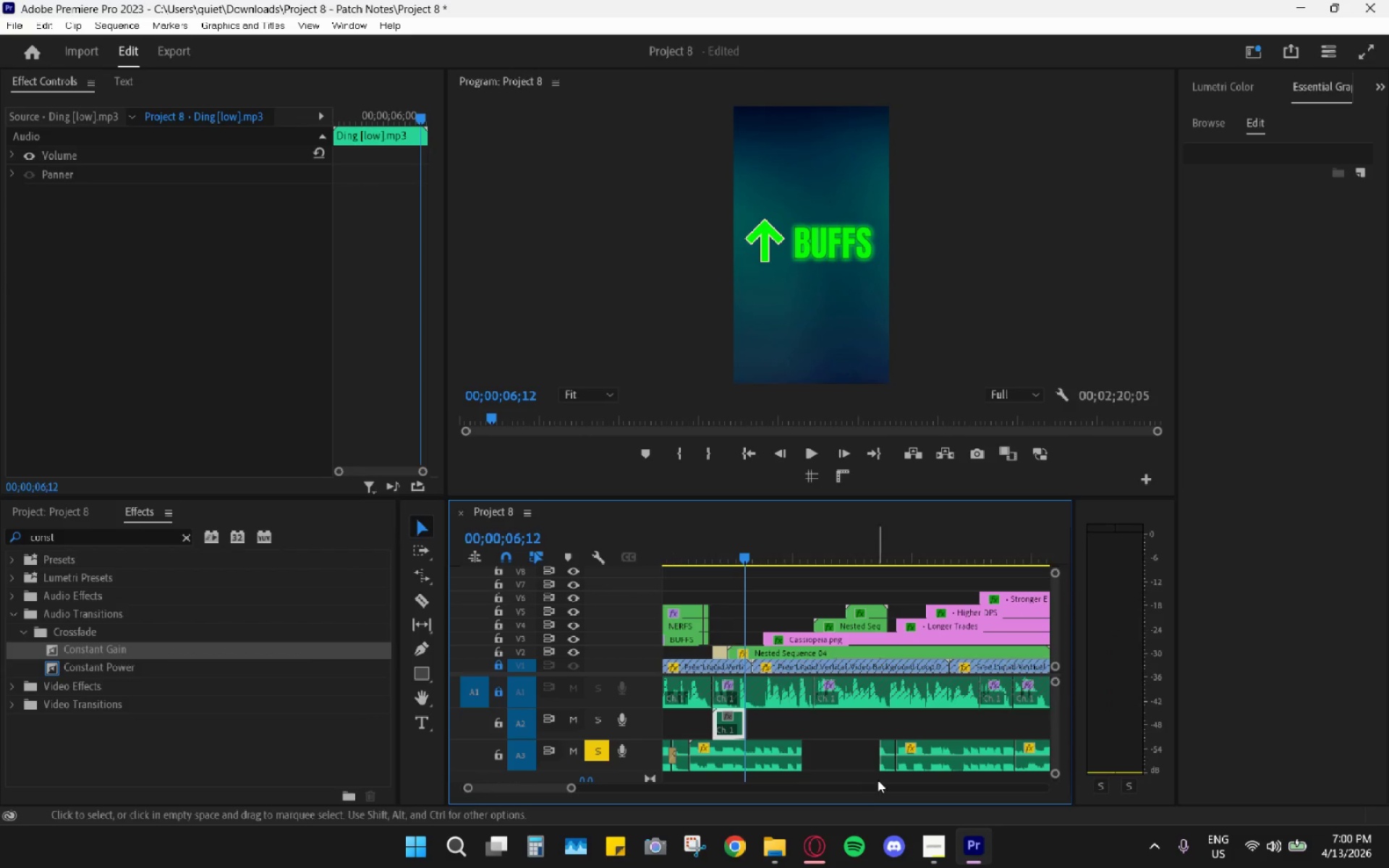 
scroll: coordinate [906, 720], scroll_direction: down, amount: 15.0
 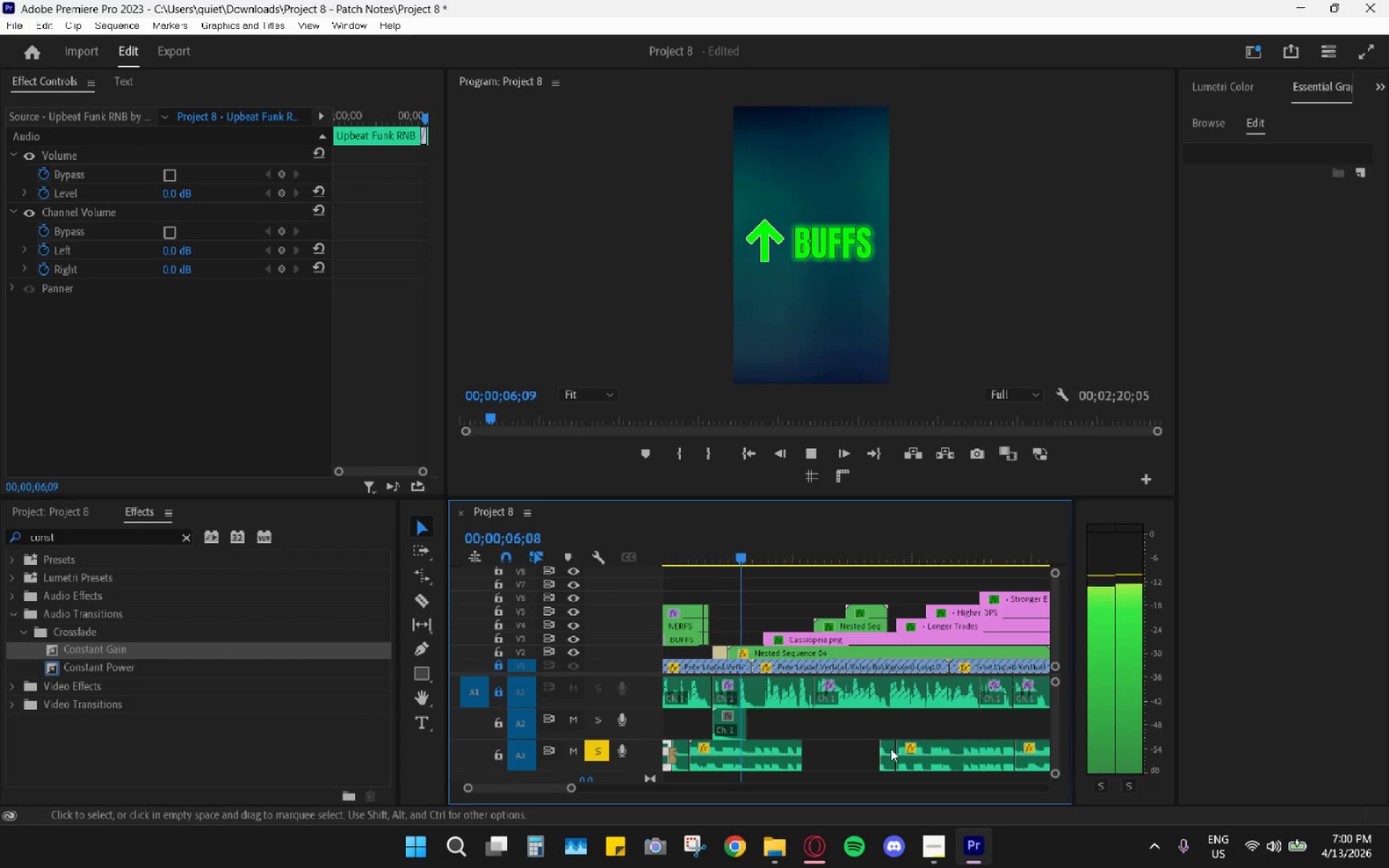 
left_click_drag(start_coordinate=[883, 778], to_coordinate=[1031, 764])
 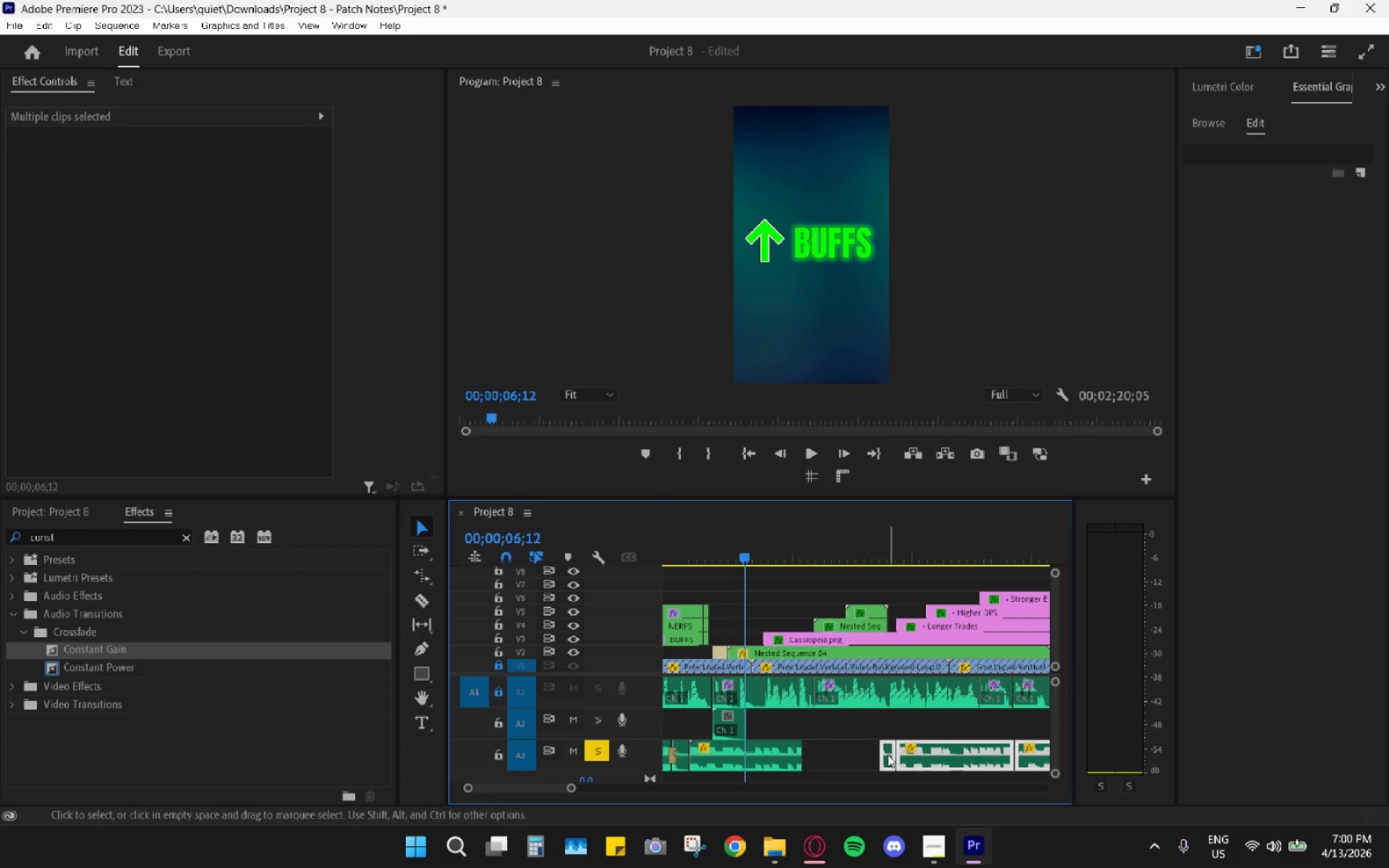 
left_click_drag(start_coordinate=[890, 756], to_coordinate=[810, 757])
 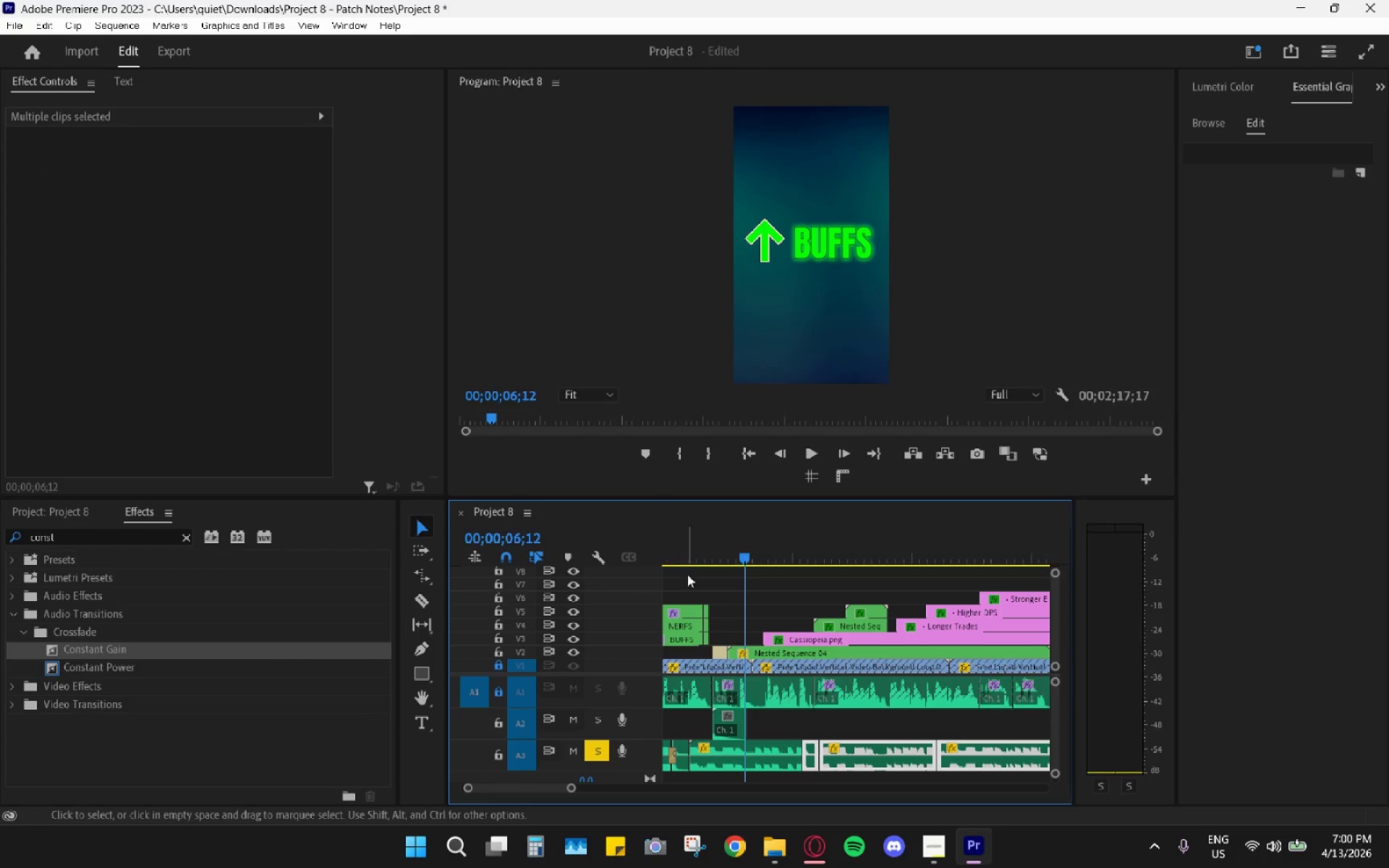 
left_click_drag(start_coordinate=[692, 548], to_coordinate=[491, 570])
 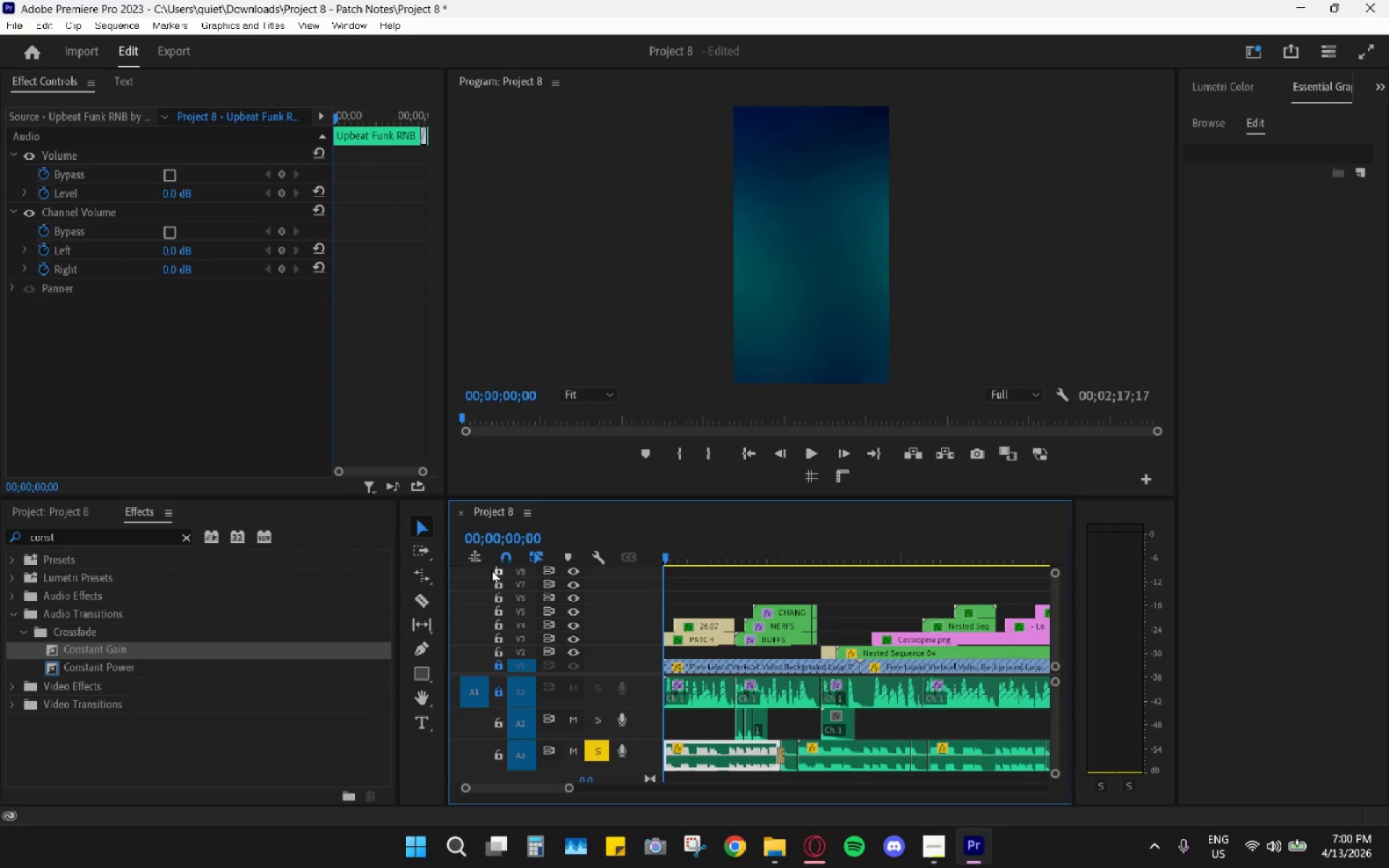 
key(Space)
 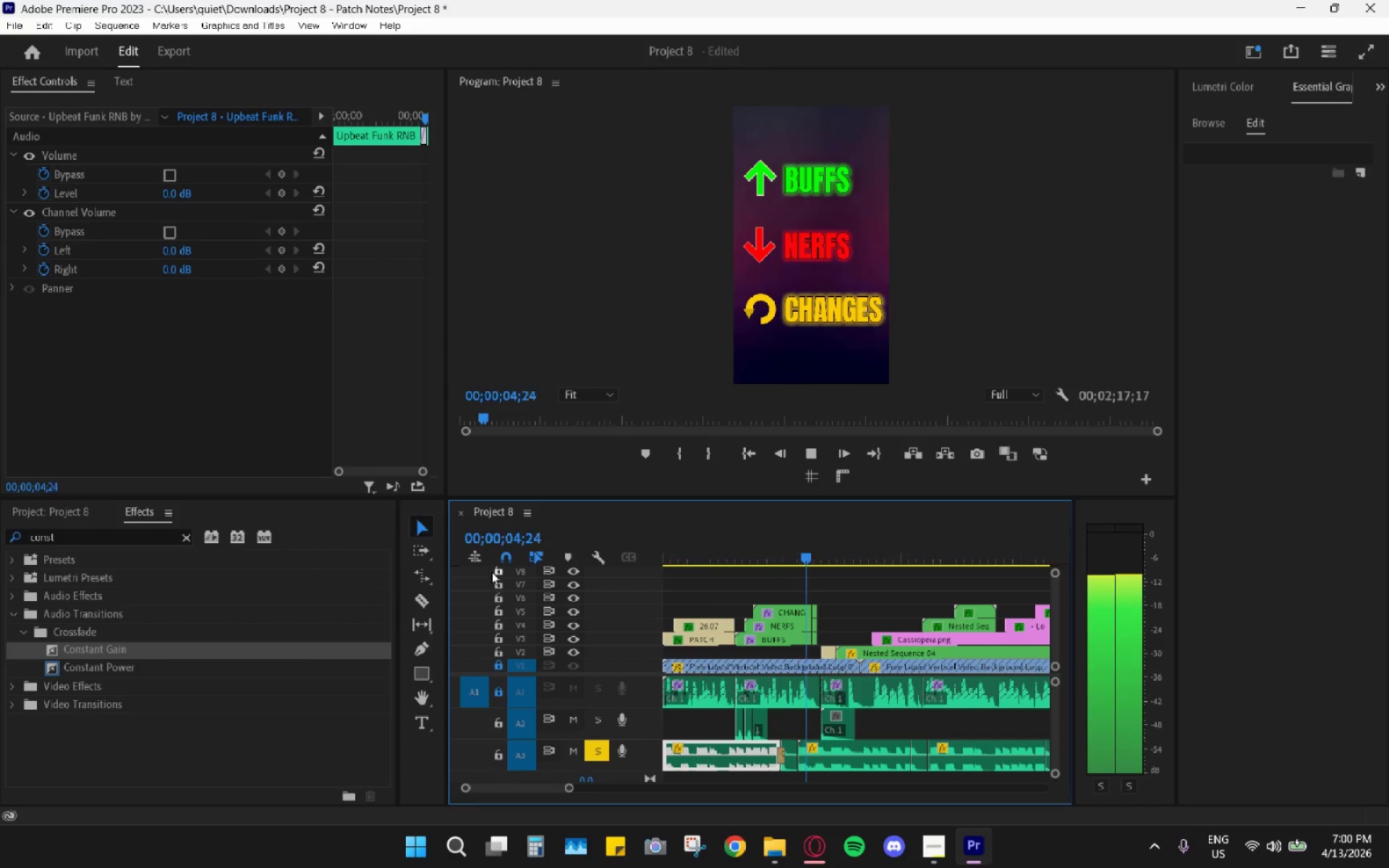 
wait(6.55)
 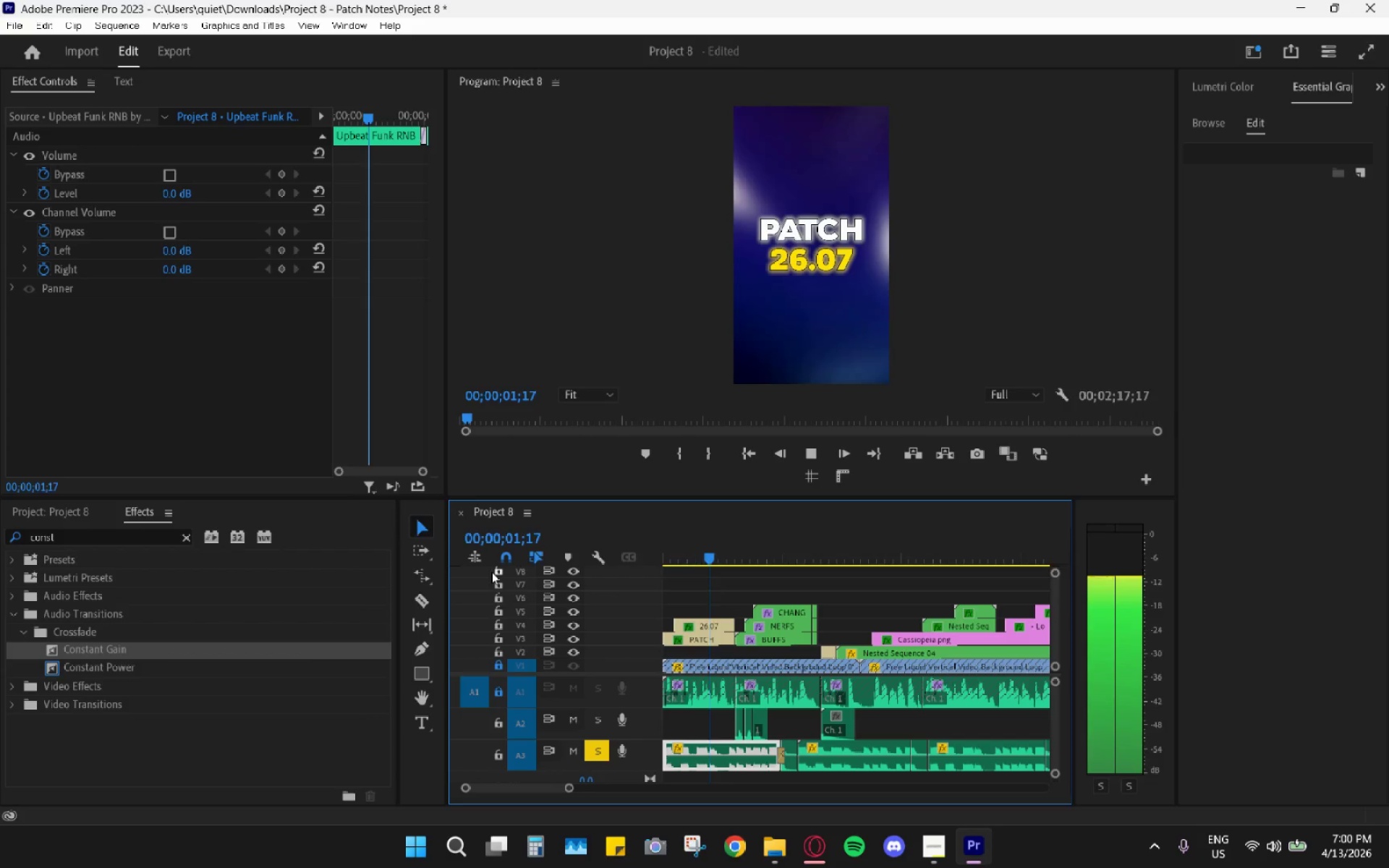 
key(Space)
 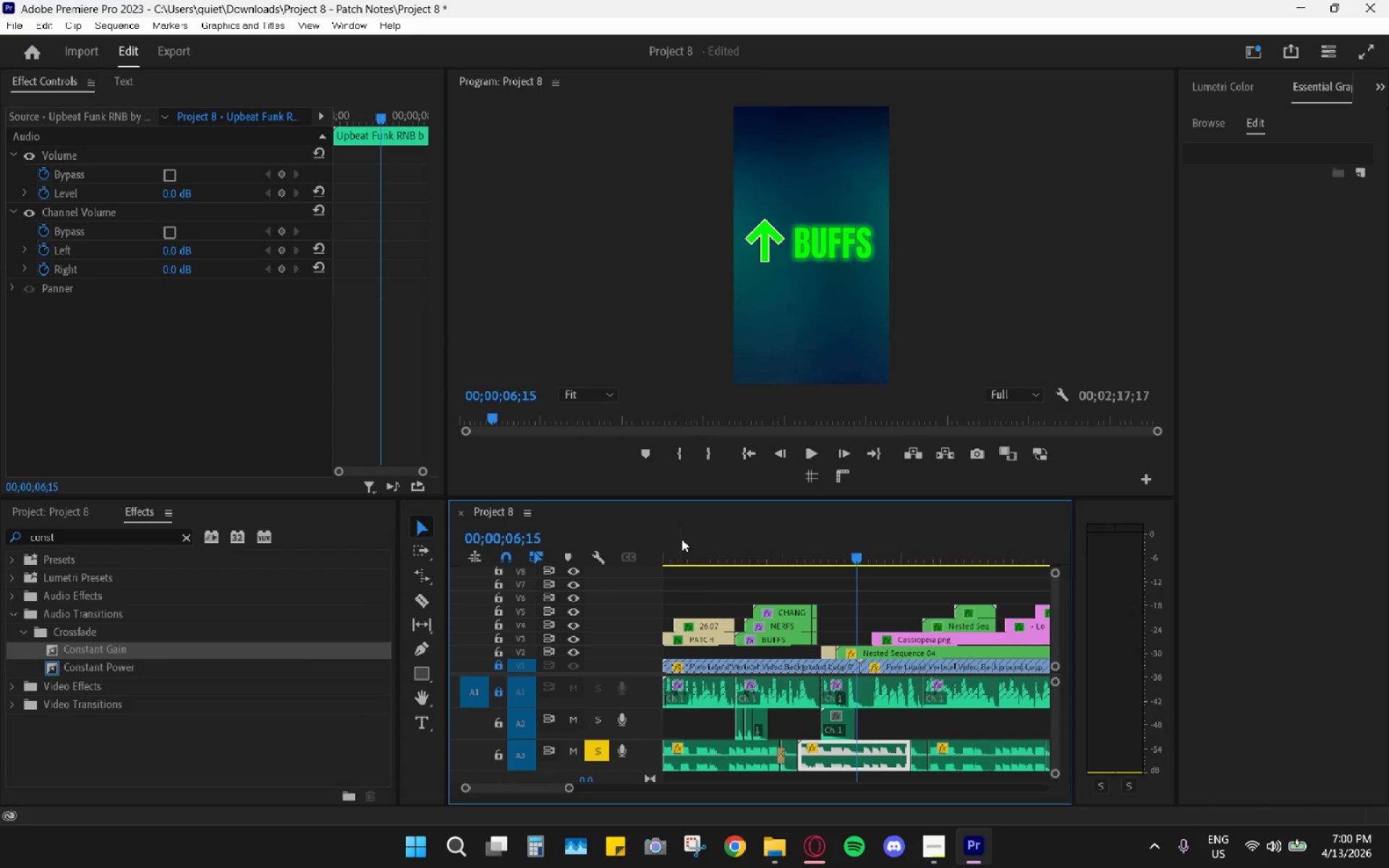 
left_click_drag(start_coordinate=[713, 529], to_coordinate=[565, 535])
 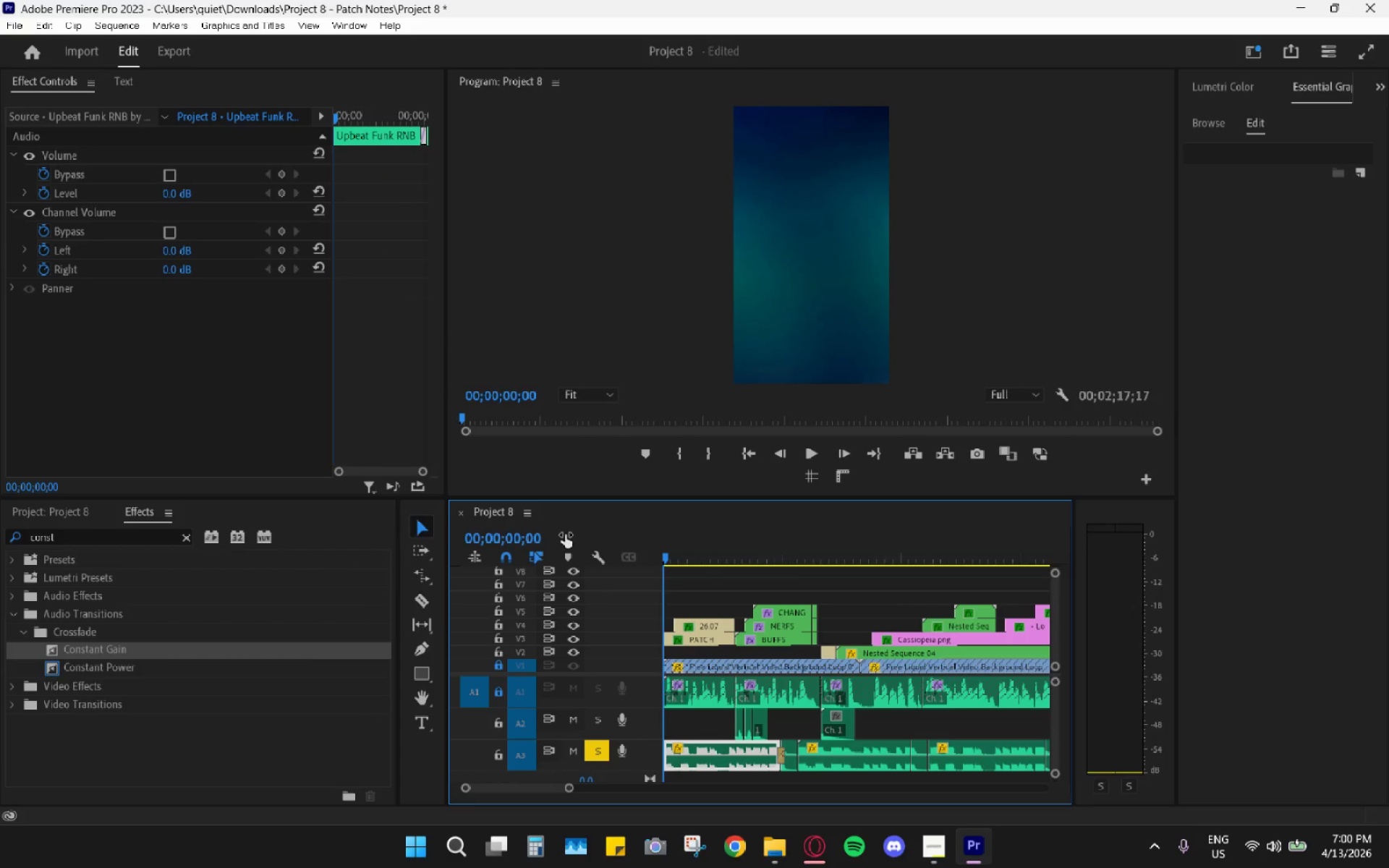 
key(Space)
 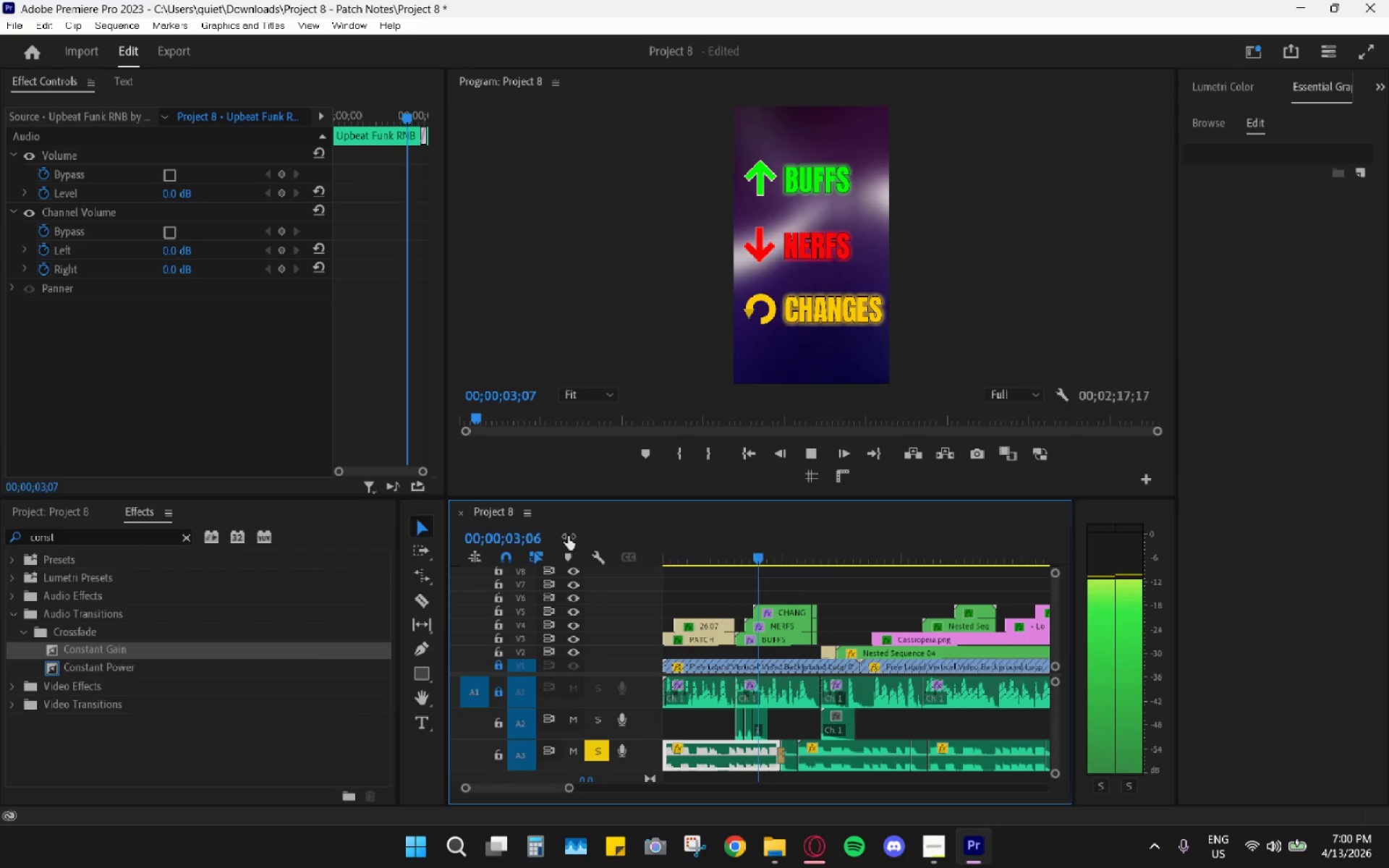 
key(Space)
 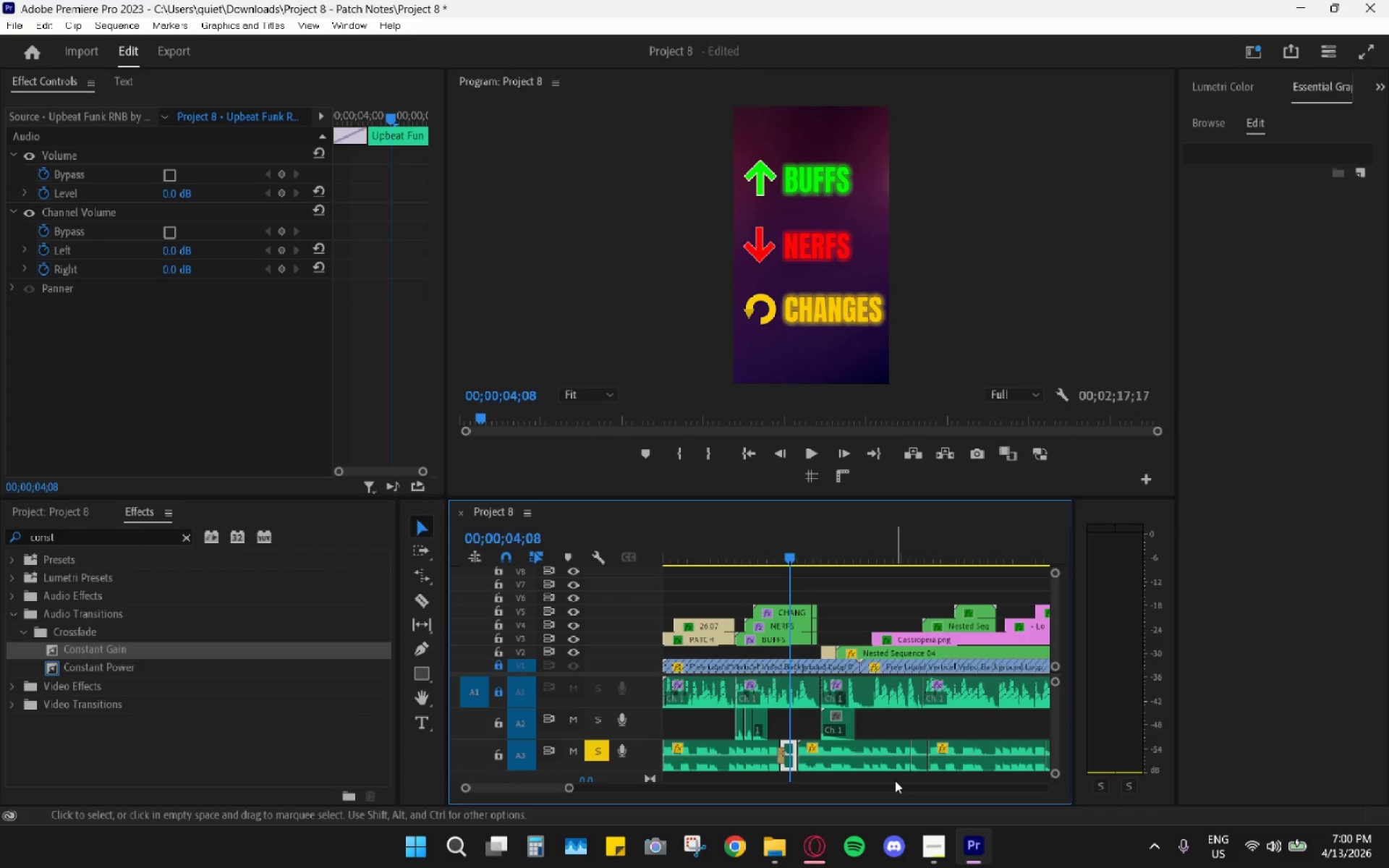 
hold_key(key=AltLeft, duration=0.45)
scroll: coordinate [886, 778], scroll_direction: down, amount: 4.0
 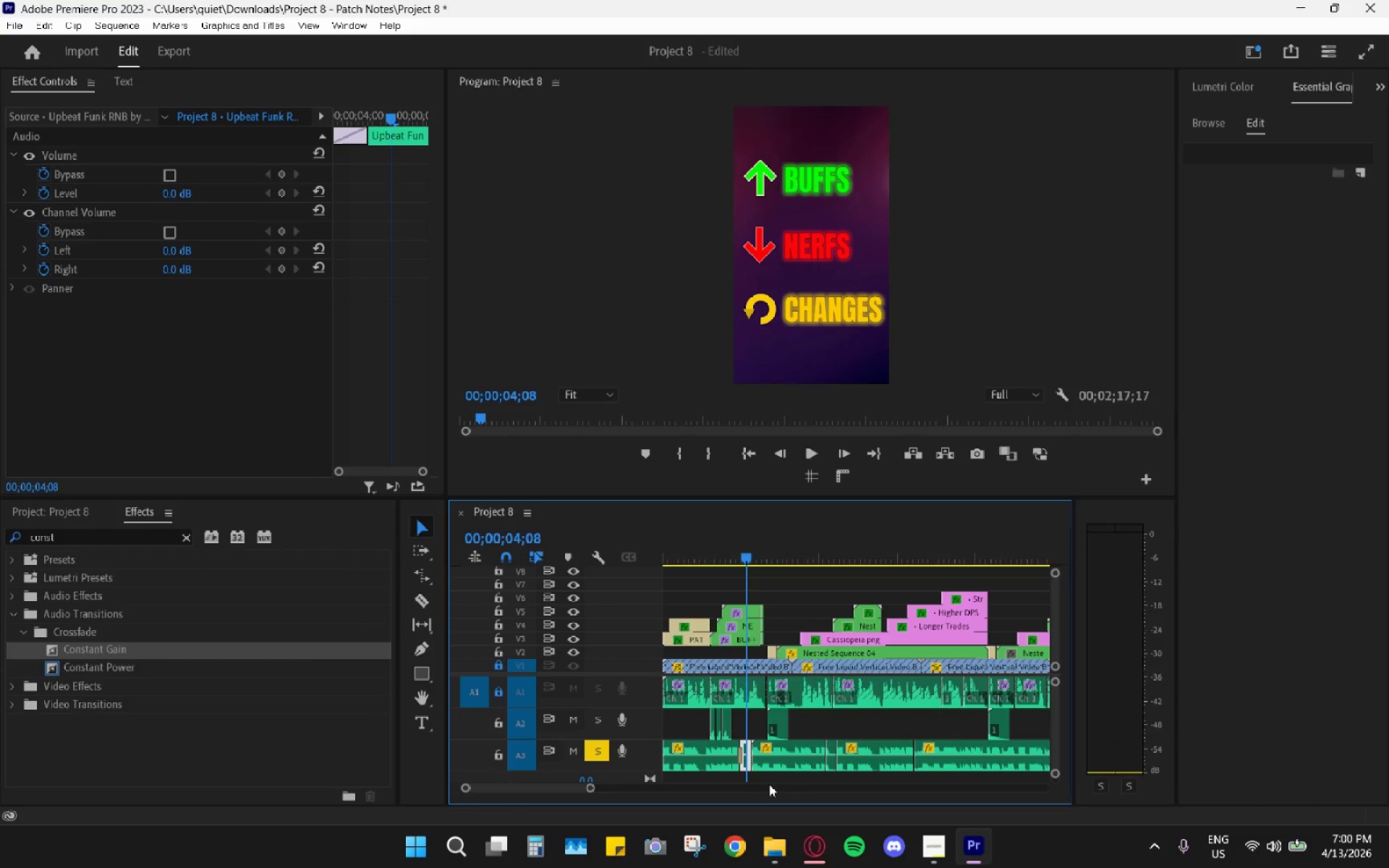 
left_click_drag(start_coordinate=[781, 778], to_coordinate=[1006, 752])
 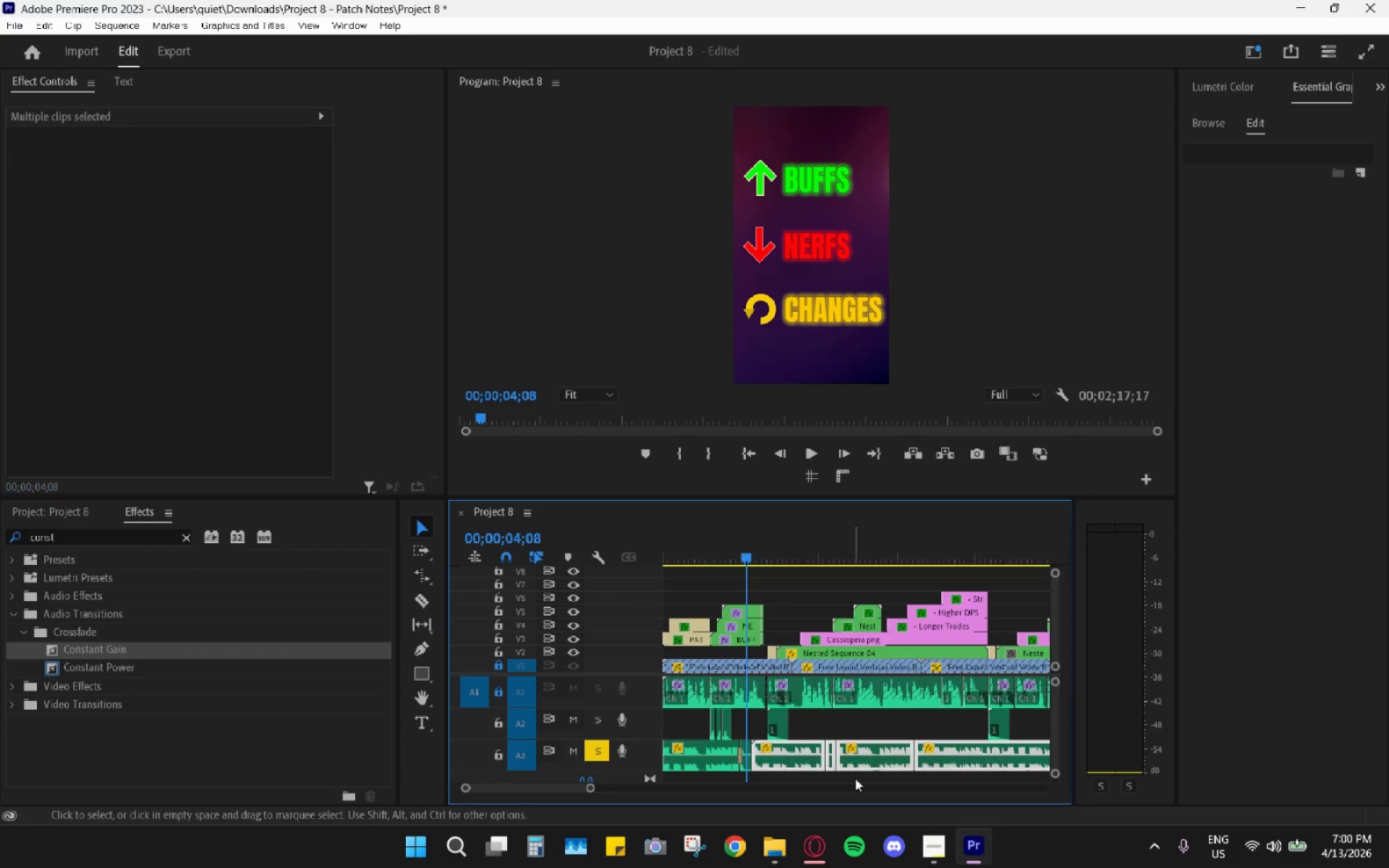 
hold_key(key=AltLeft, duration=0.47)
scroll: coordinate [789, 766], scroll_direction: up, amount: 8.0
 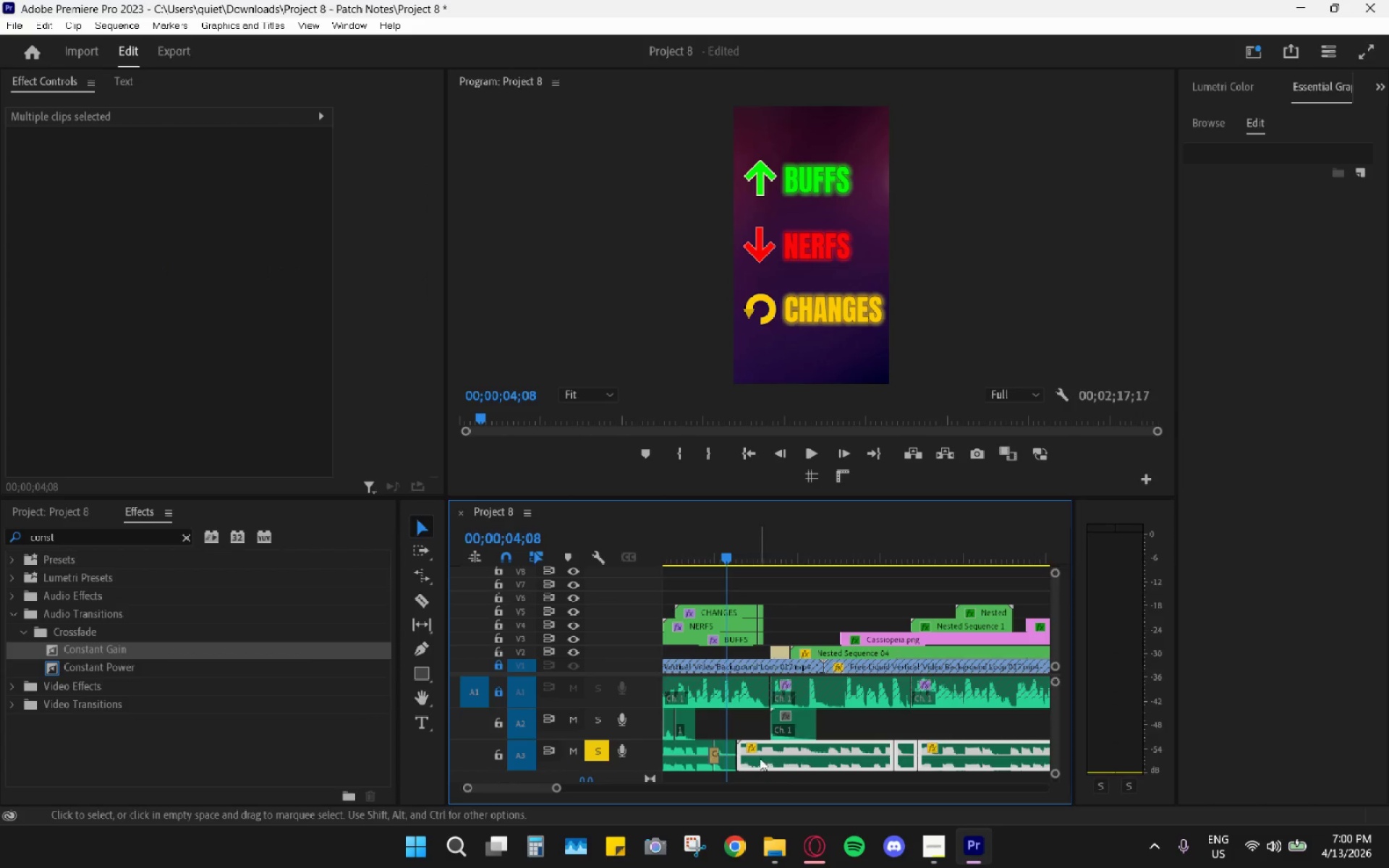 
left_click_drag(start_coordinate=[764, 753], to_coordinate=[797, 754])
 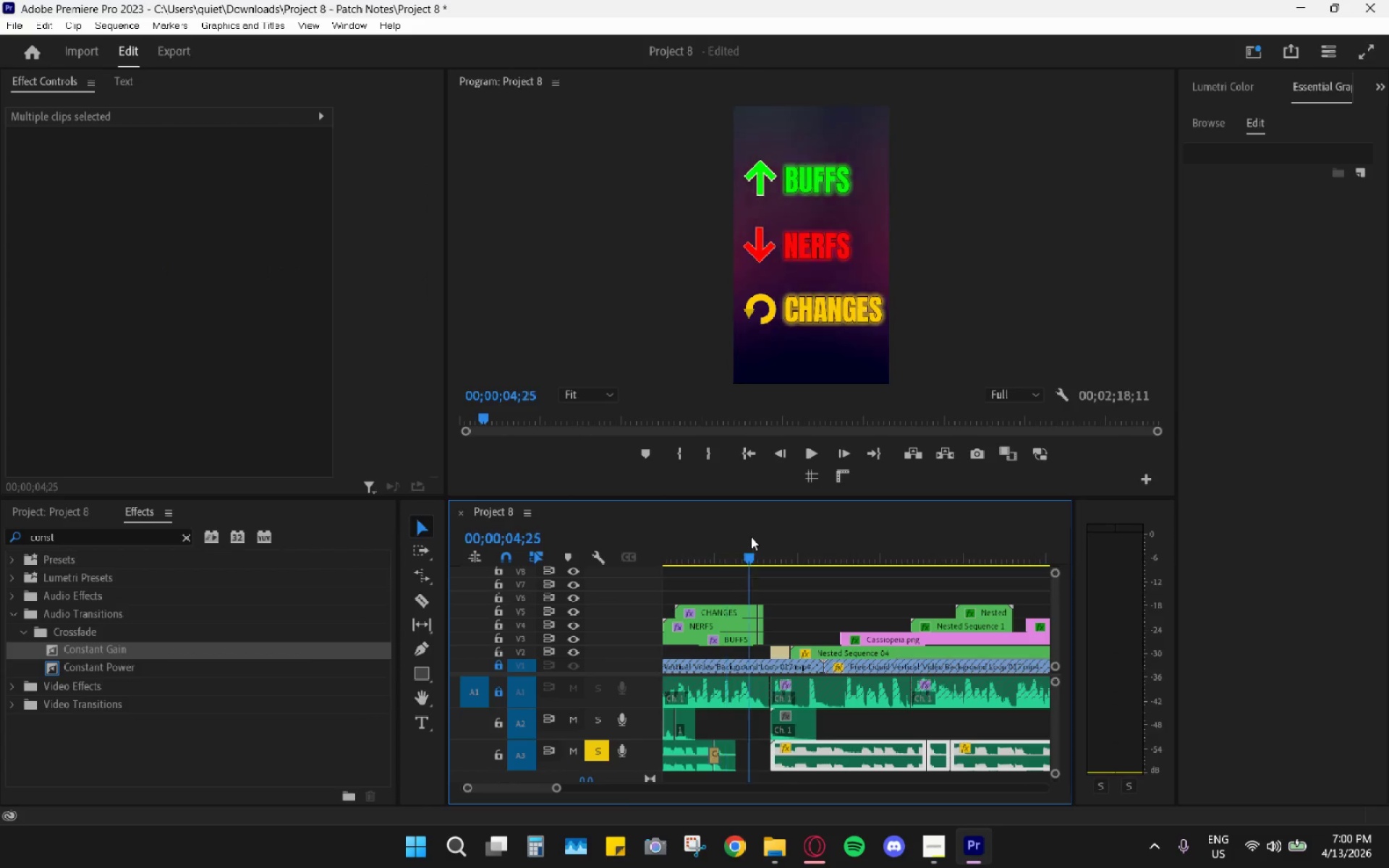 
key(Space)
 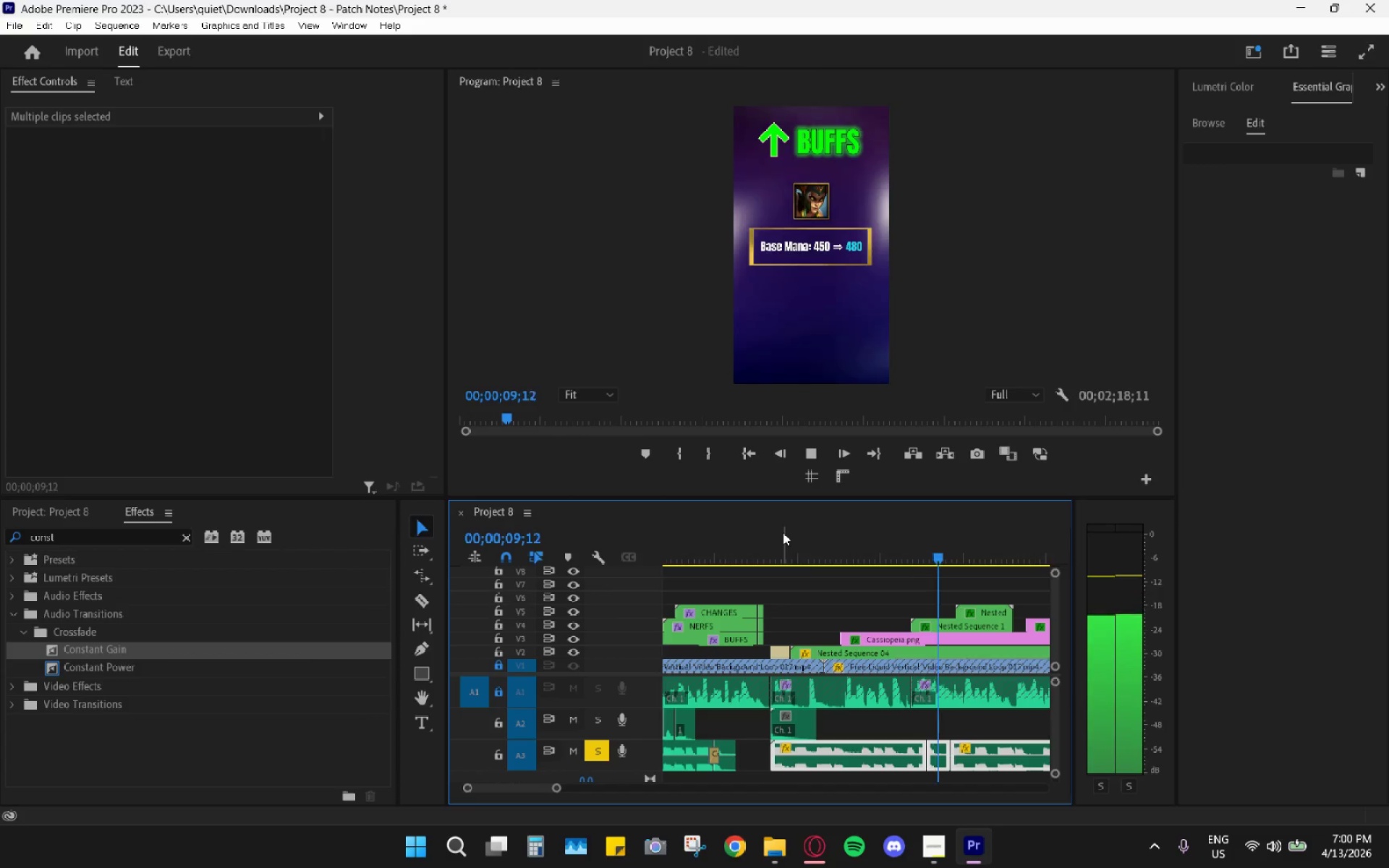 
wait(6.11)
 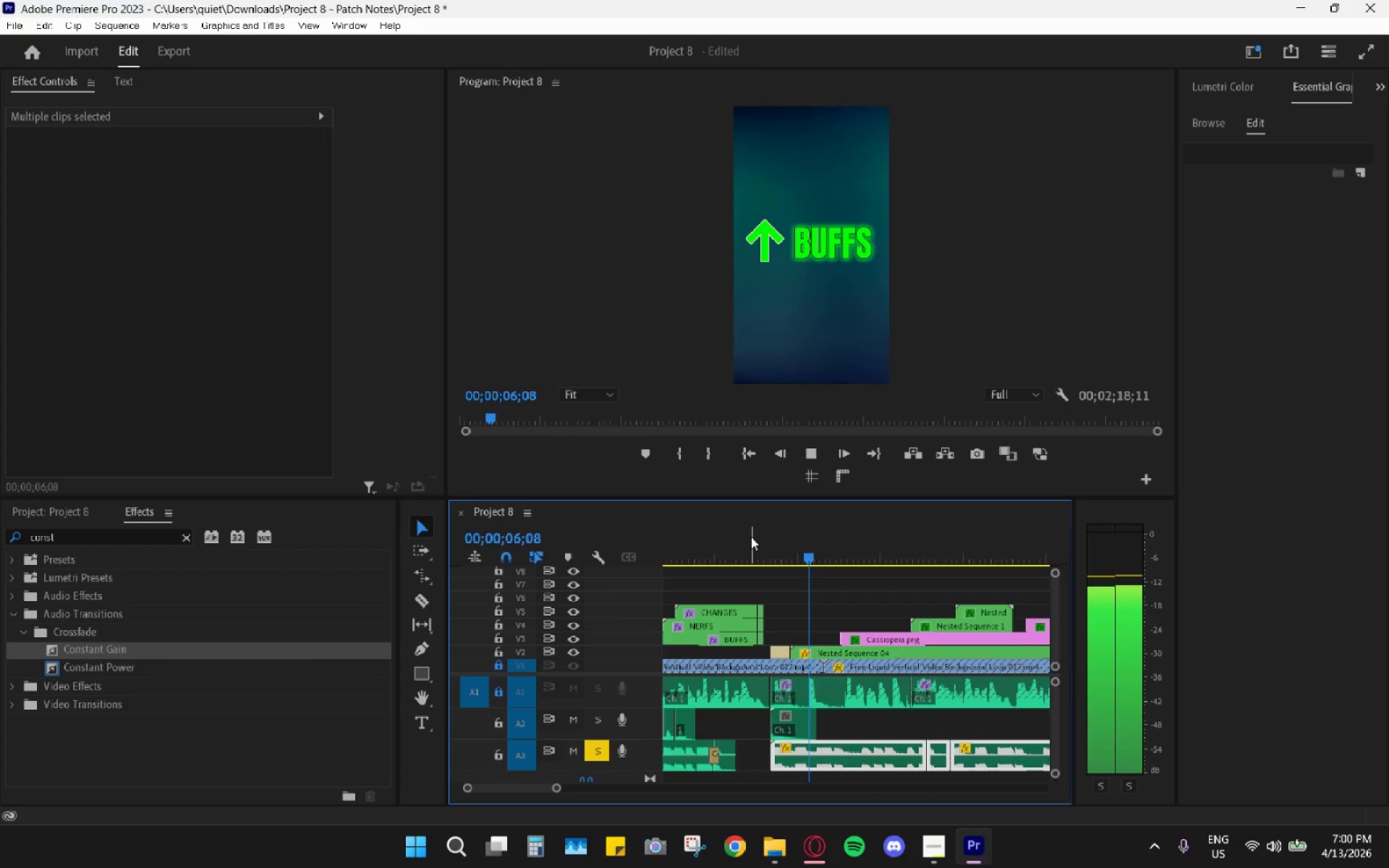 
left_click([729, 526])
 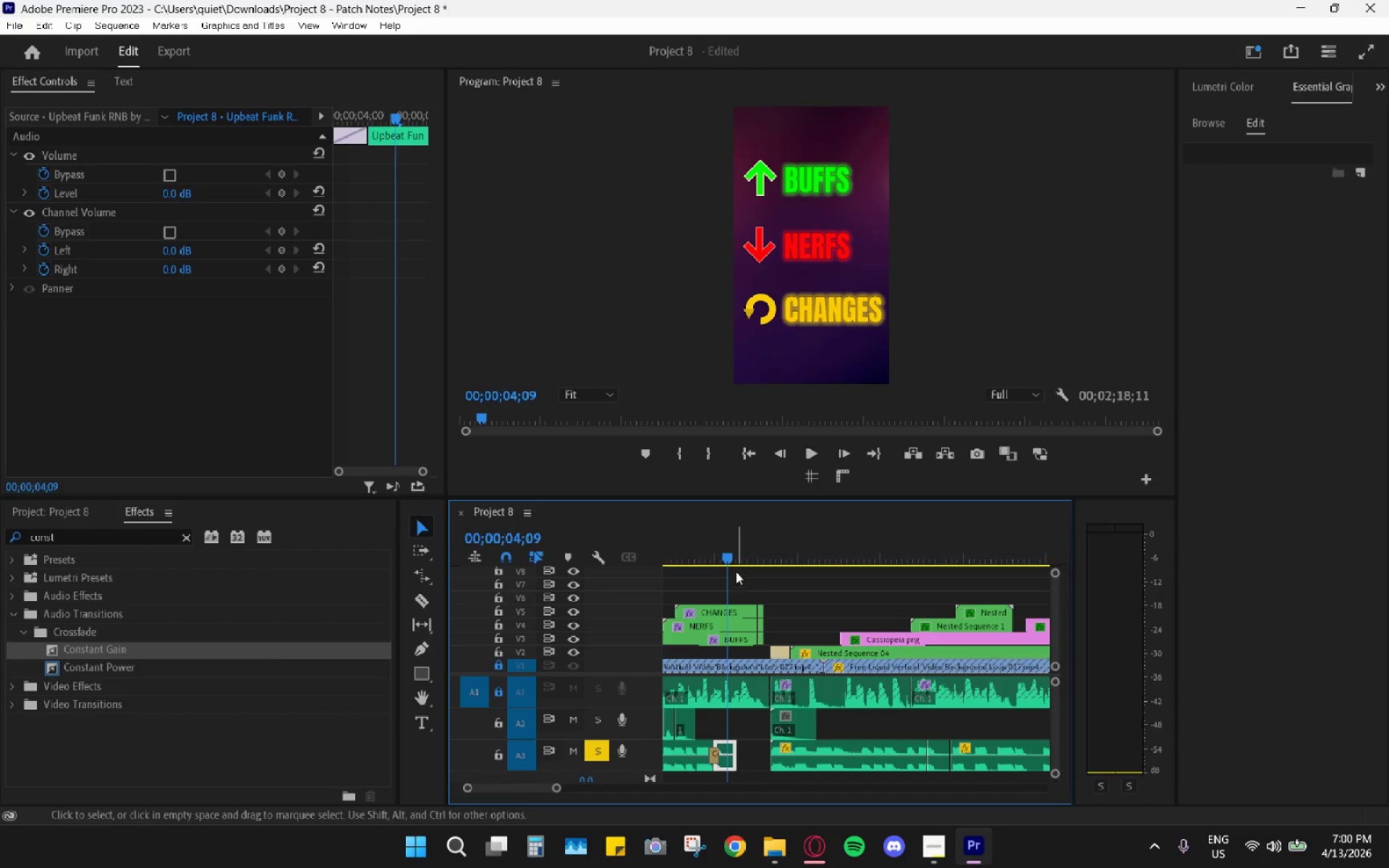 
left_click_drag(start_coordinate=[715, 537], to_coordinate=[680, 543])
 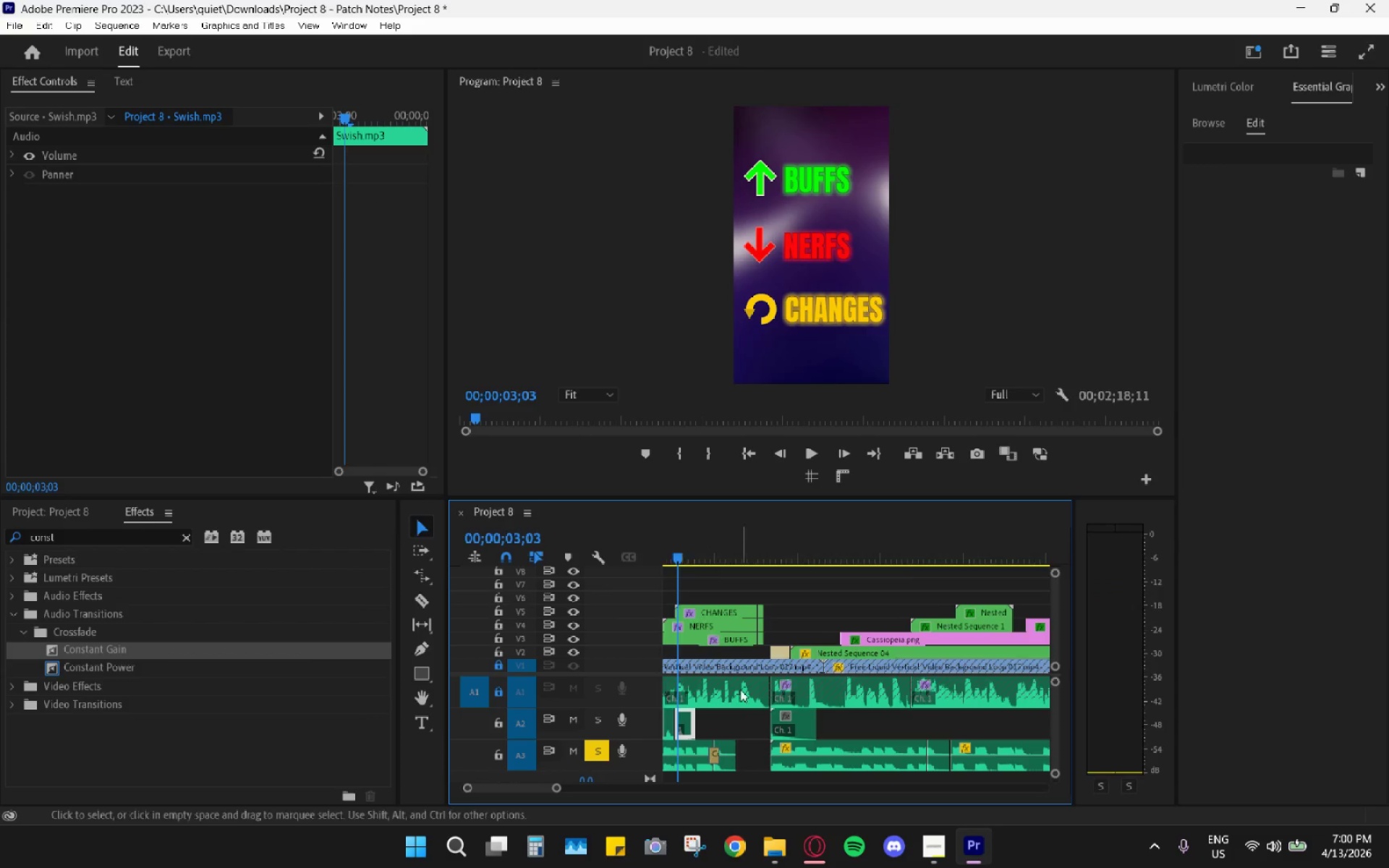 
scroll: coordinate [740, 689], scroll_direction: up, amount: 4.0
 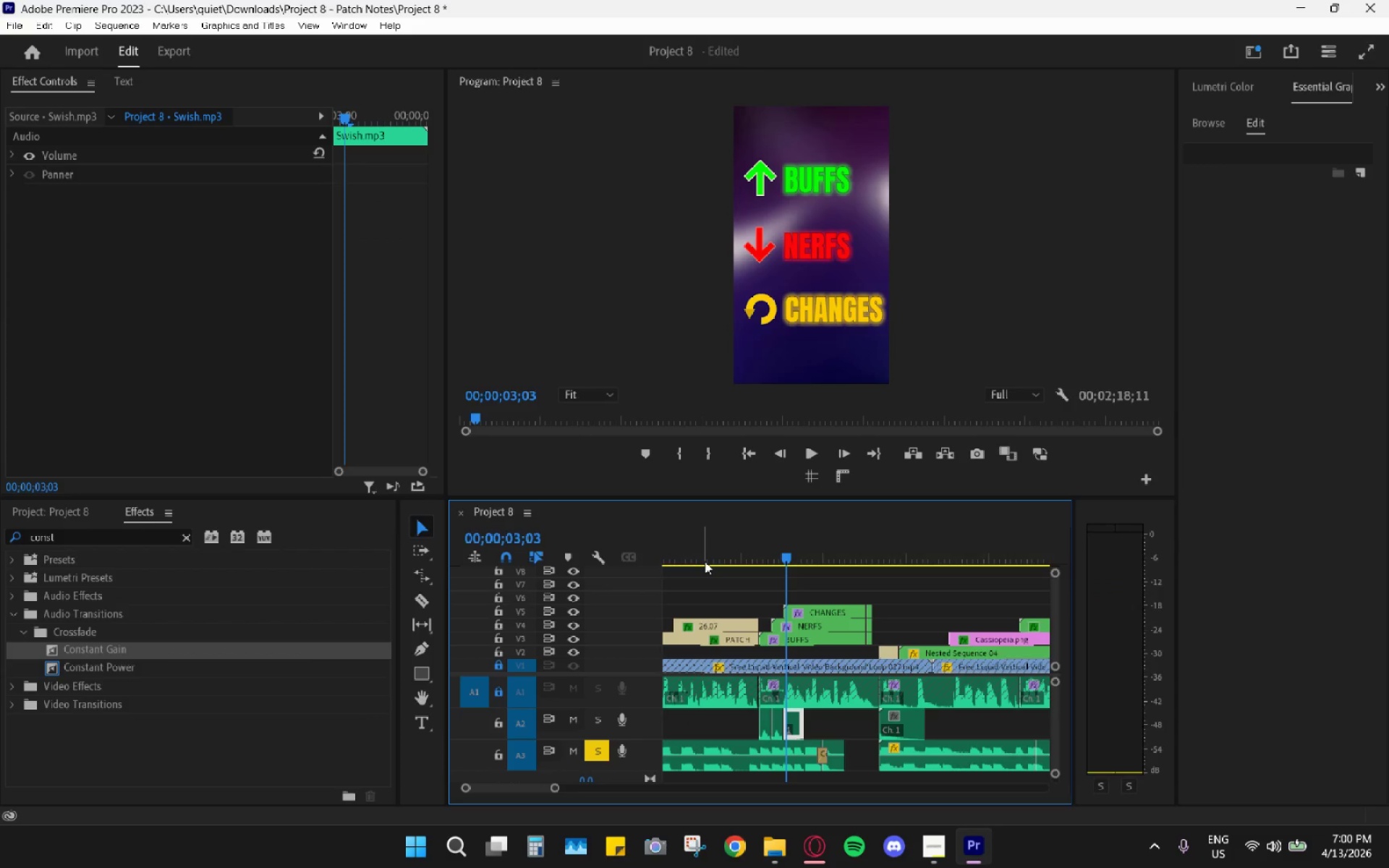 
left_click_drag(start_coordinate=[698, 553], to_coordinate=[646, 553])
 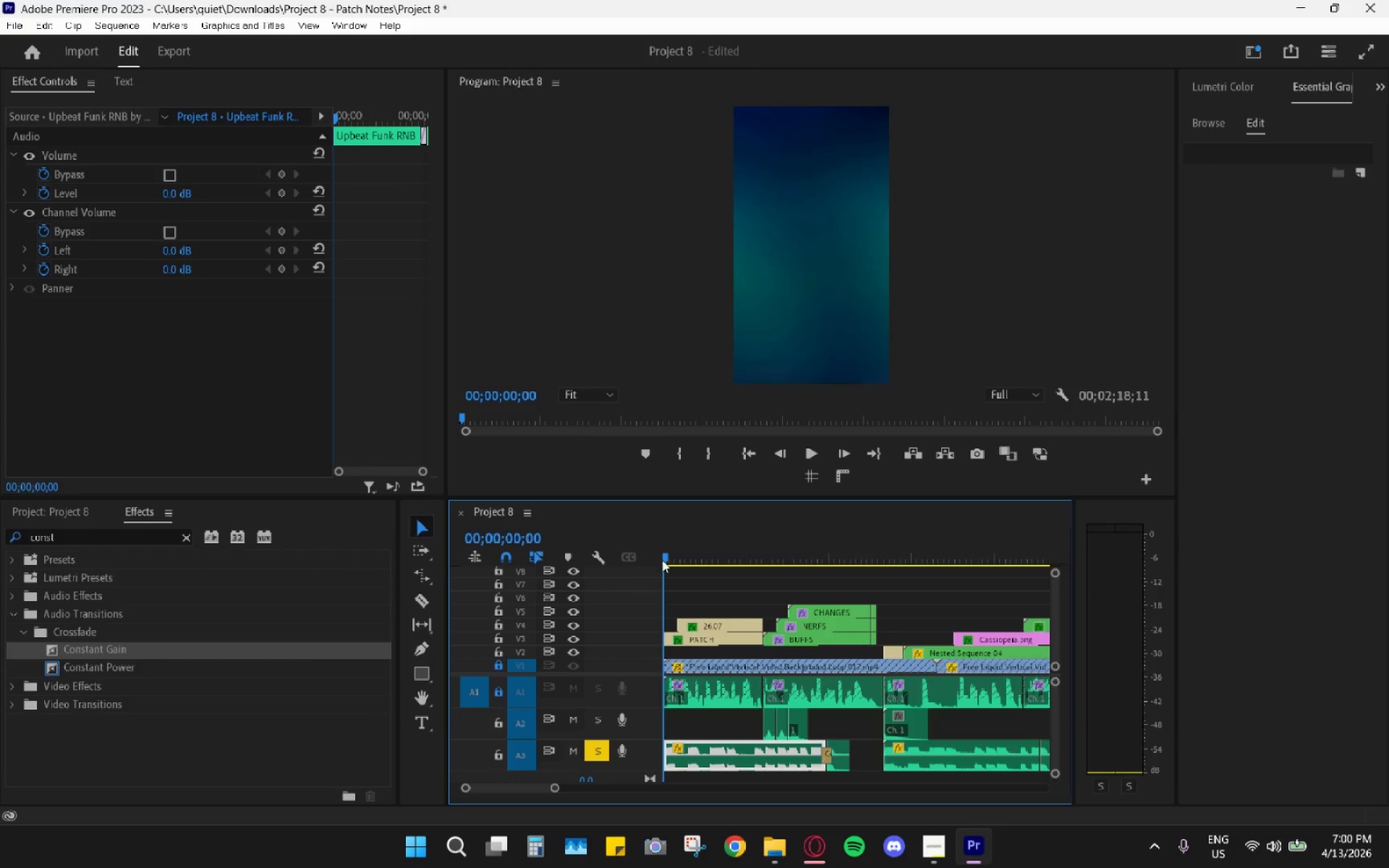 
key(Space)
 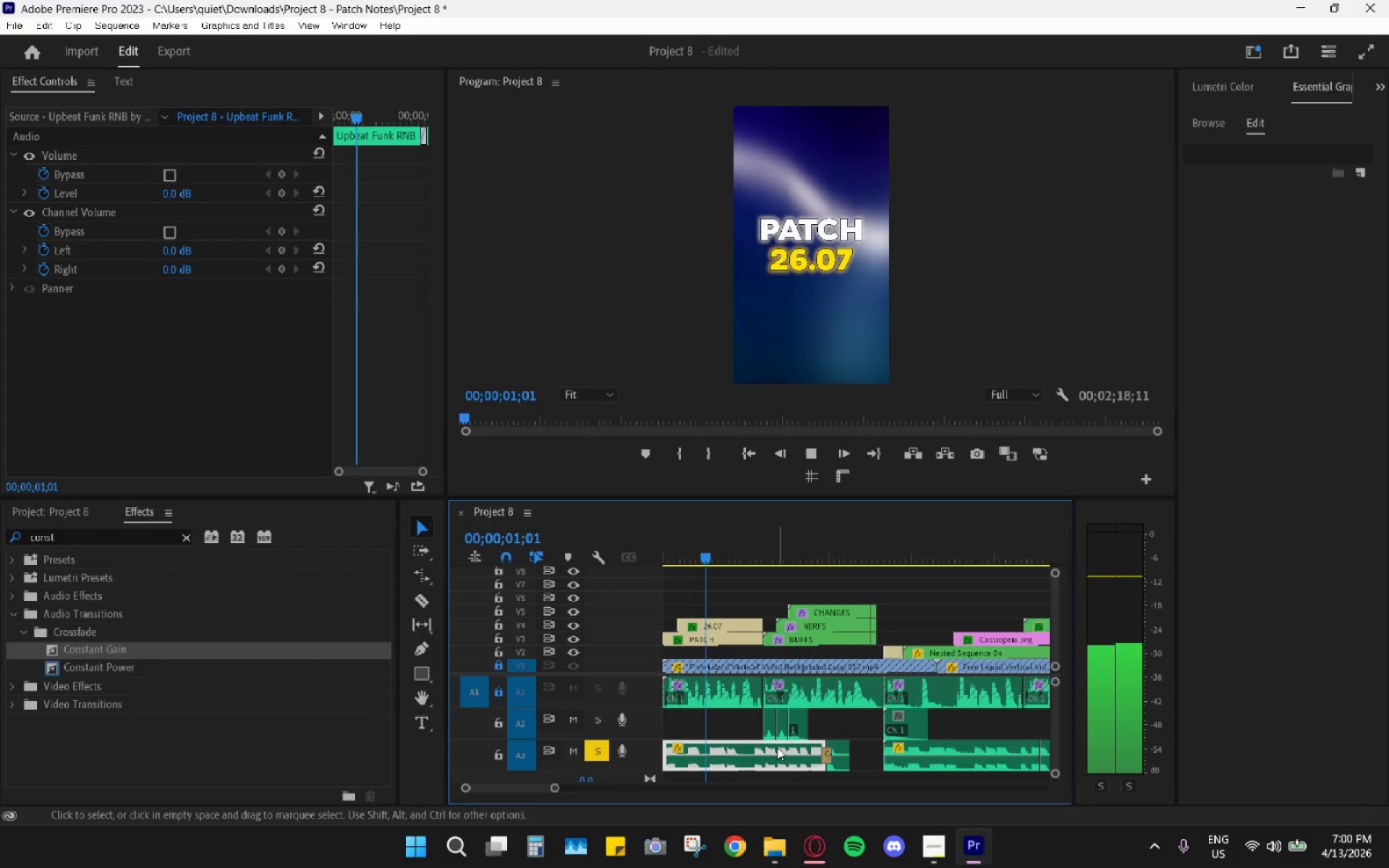 
mouse_move([789, 760])
 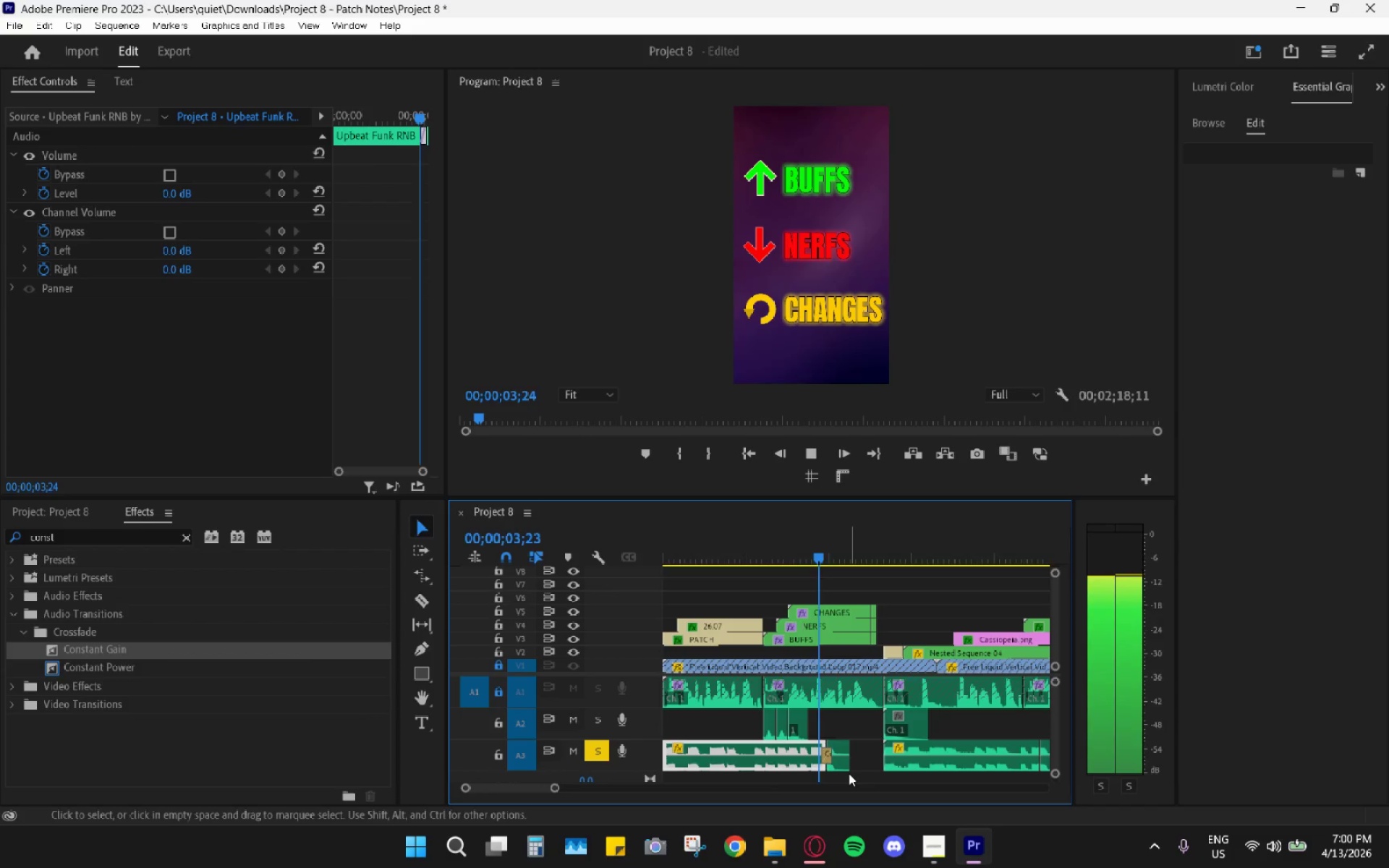 
key(Space)
 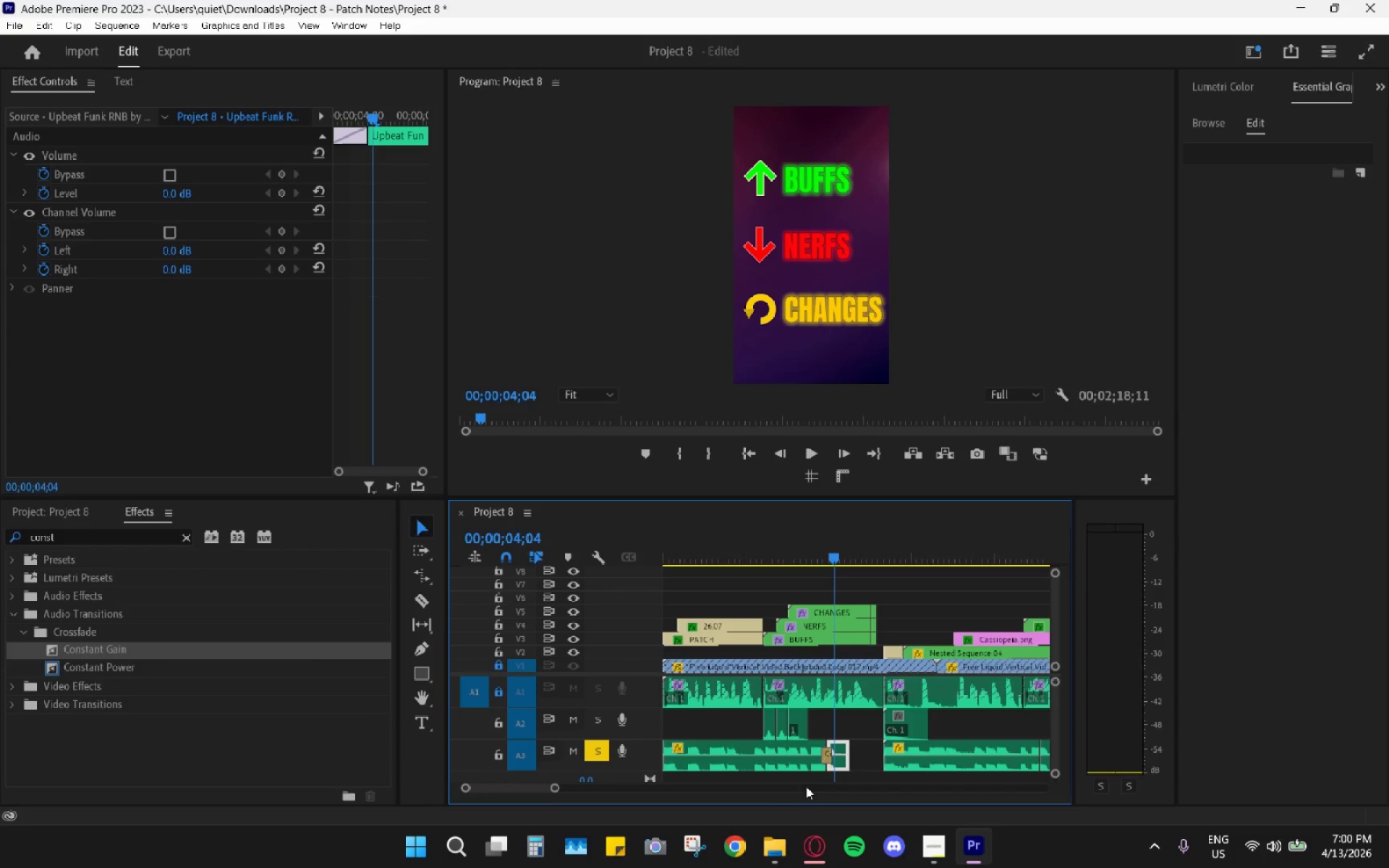 
key(C)
 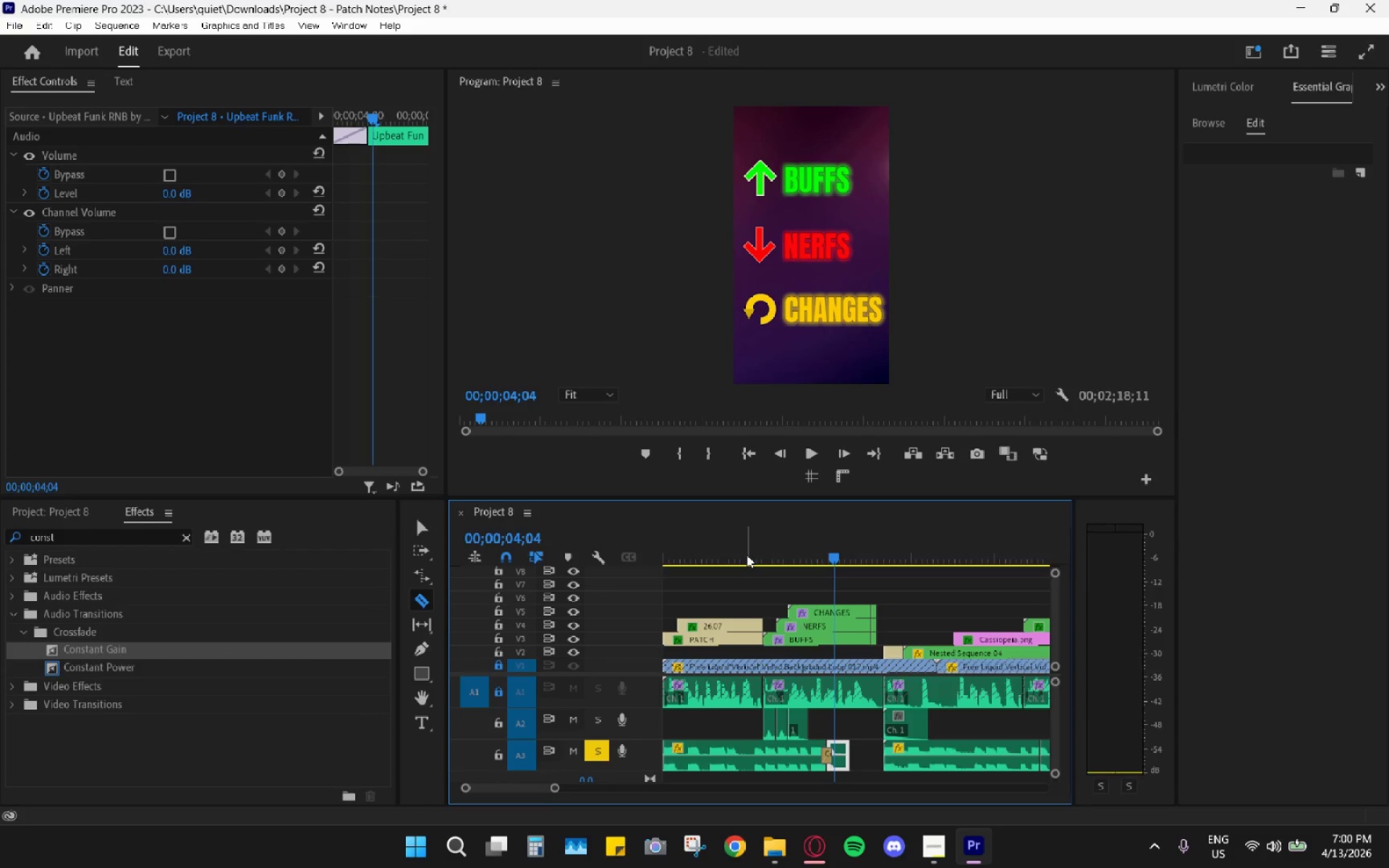 
left_click_drag(start_coordinate=[750, 545], to_coordinate=[693, 556])
 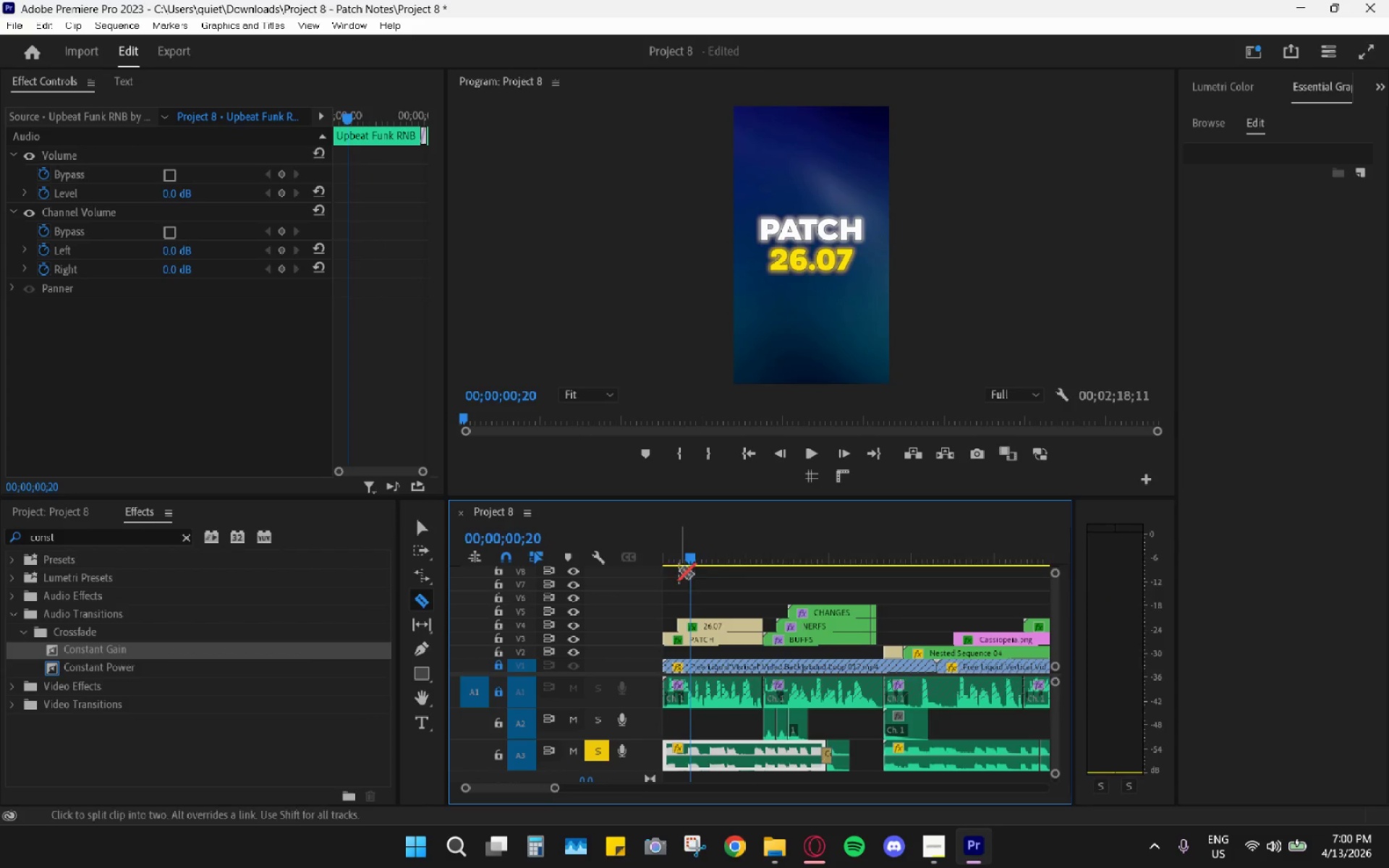 
left_click_drag(start_coordinate=[675, 537], to_coordinate=[634, 537])
 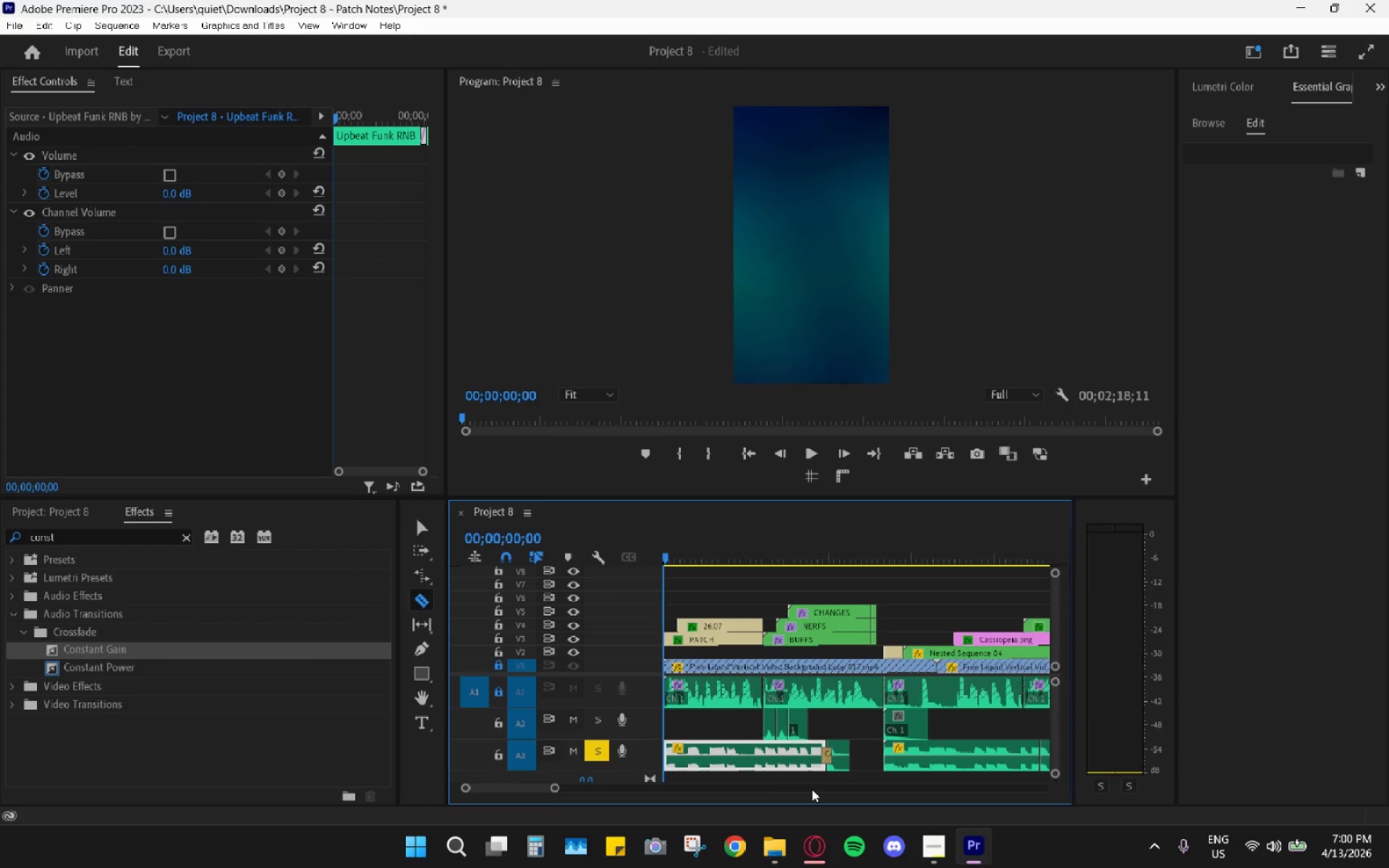 
key(V)
 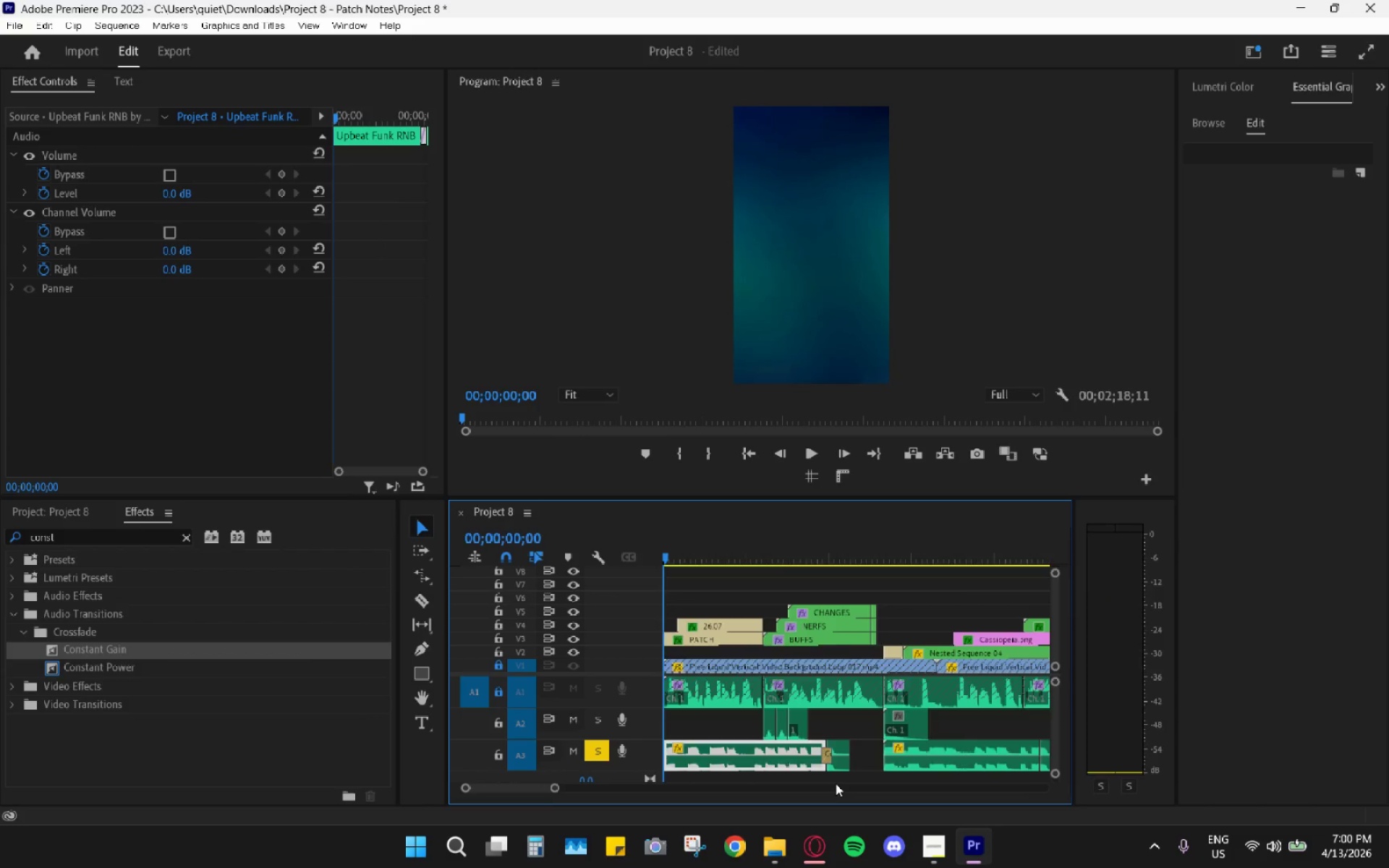 
left_click_drag(start_coordinate=[836, 783], to_coordinate=[827, 770])
 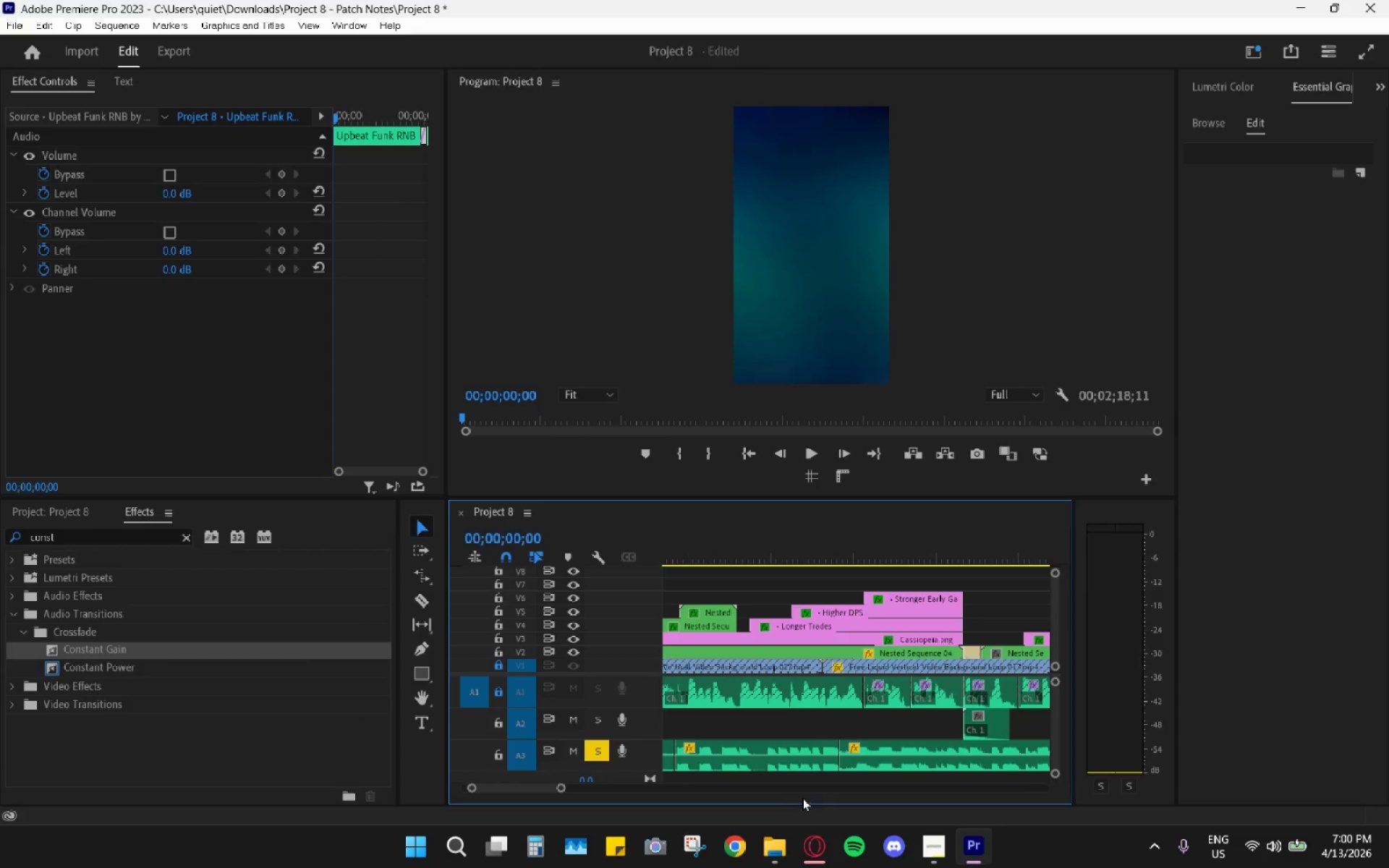 
hold_key(key=AltLeft, duration=0.52)
scroll: coordinate [776, 793], scroll_direction: none, amount: 0.0
 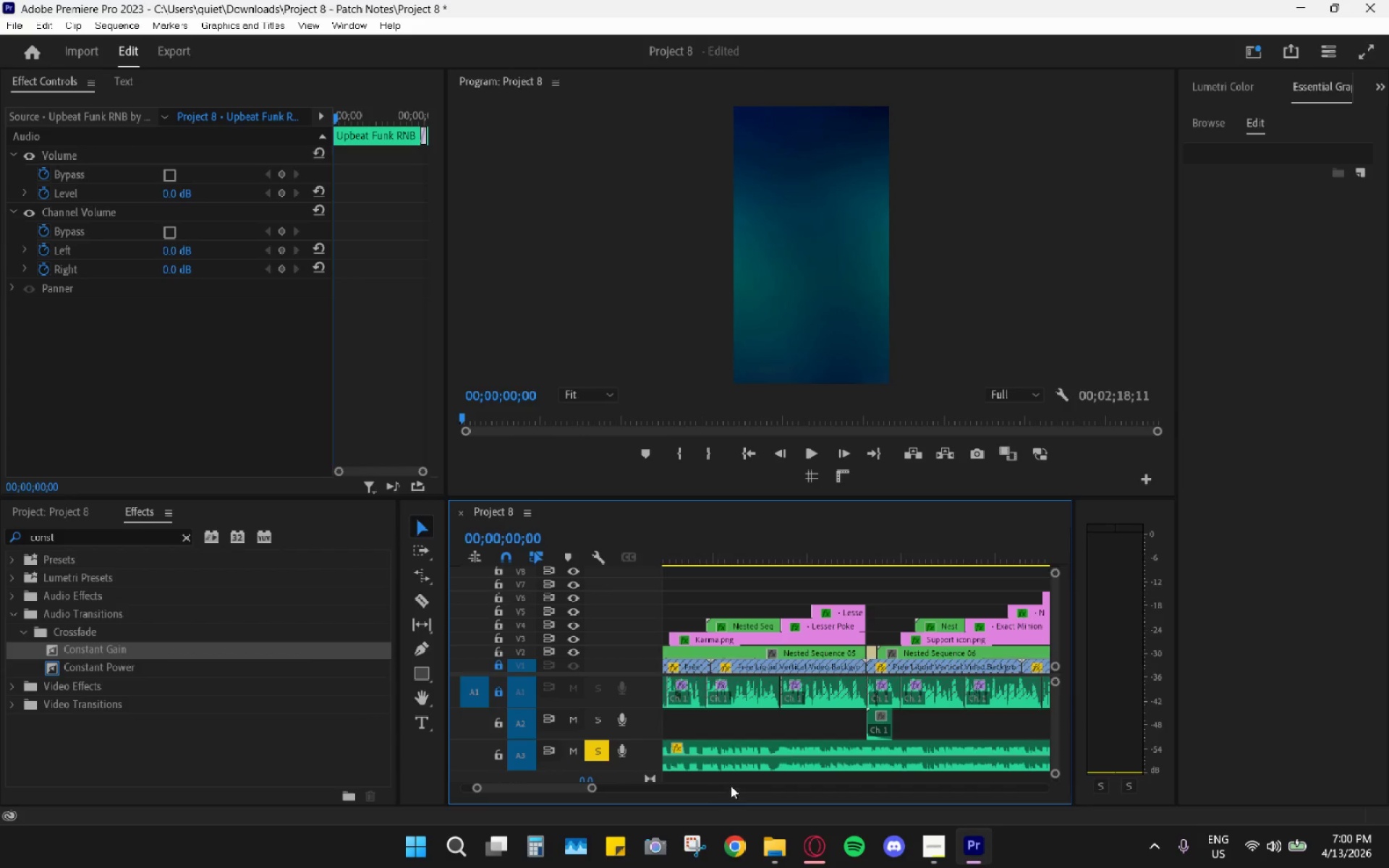 
hold_key(key=AltLeft, duration=0.42)
 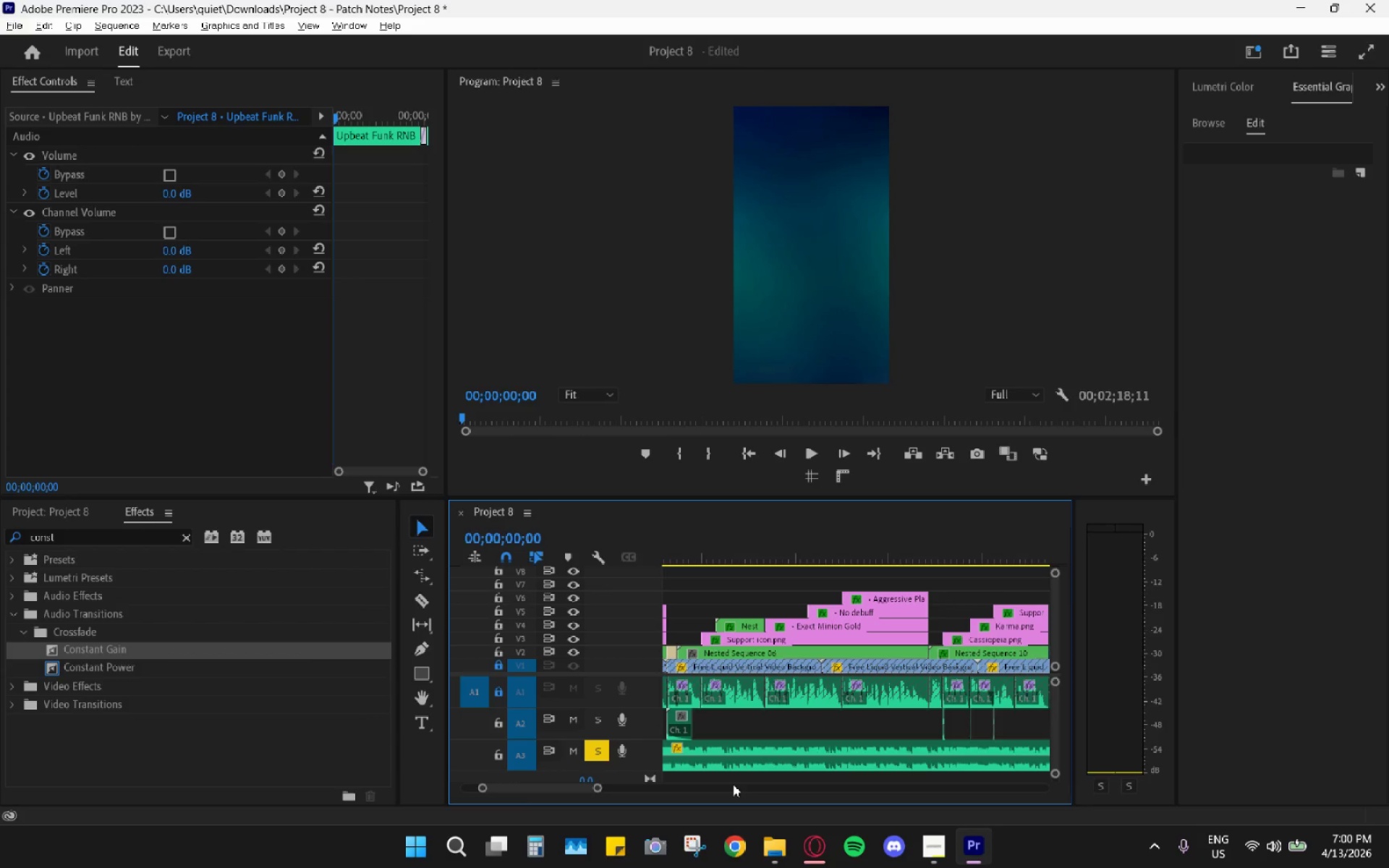 
hold_key(key=AltLeft, duration=0.39)
 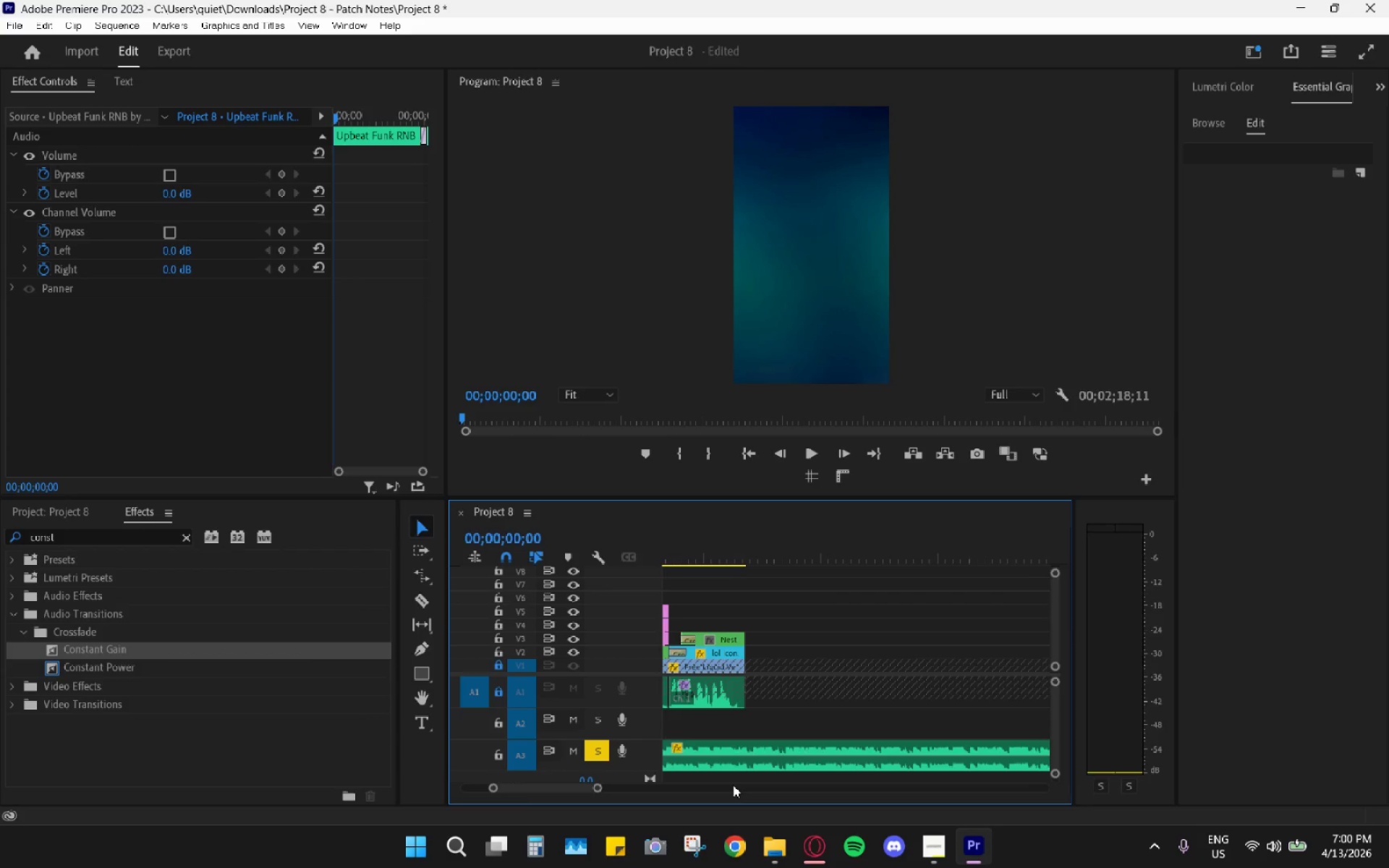 
hold_key(key=AltLeft, duration=0.42)
 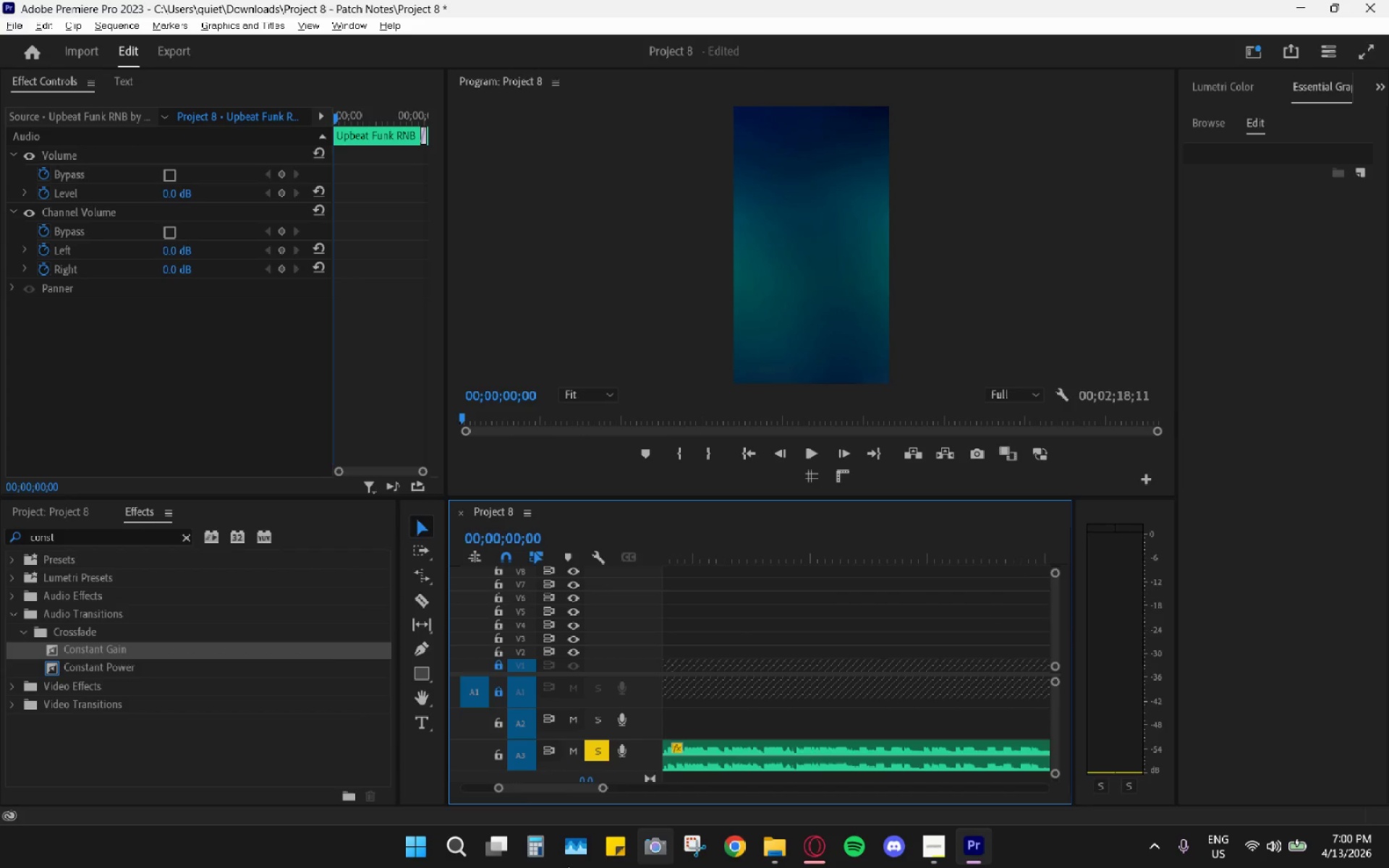 
scroll: coordinate [733, 783], scroll_direction: up, amount: 48.0
 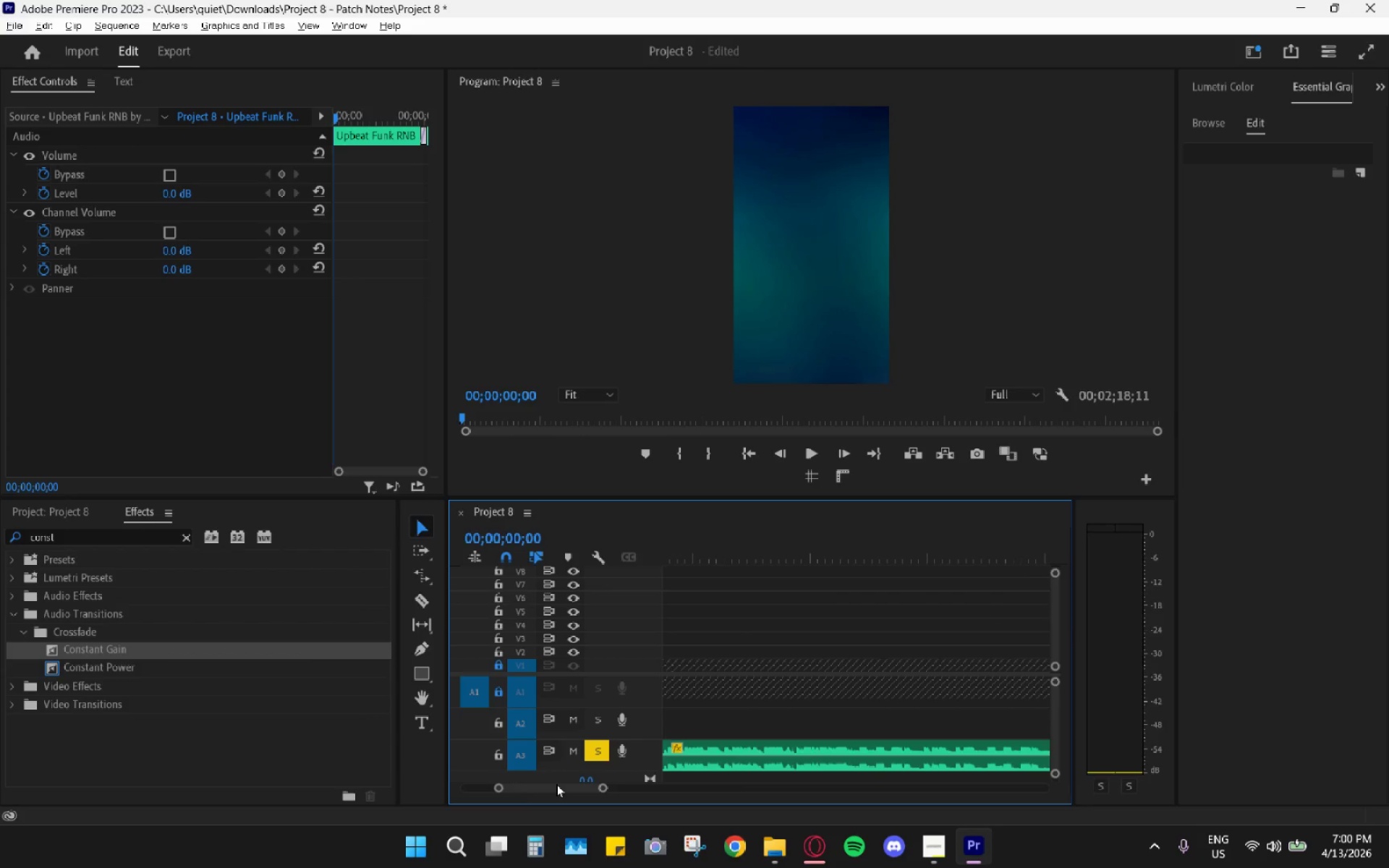 
left_click_drag(start_coordinate=[552, 788], to_coordinate=[421, 796])
 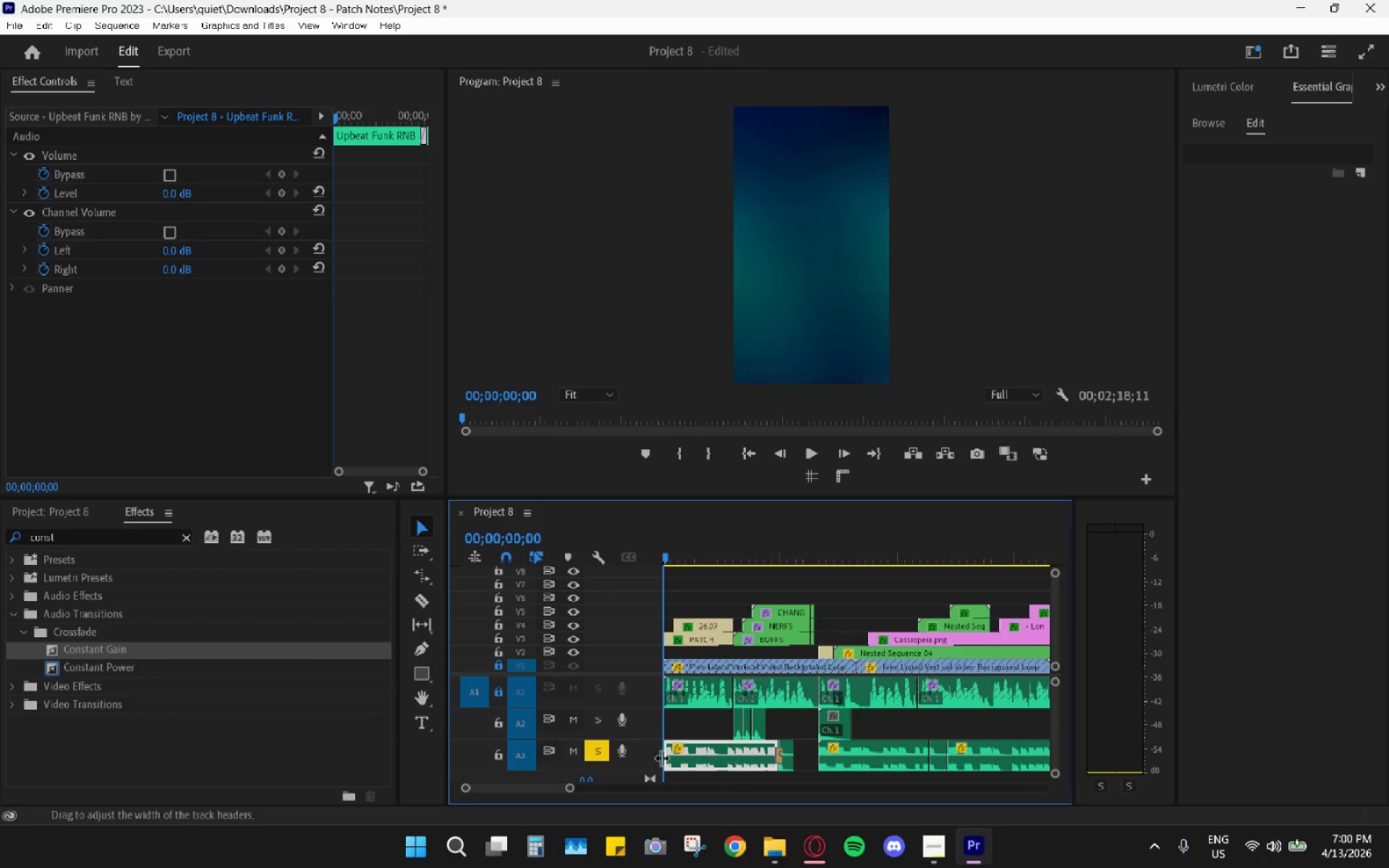 
hold_key(key=AltLeft, duration=0.7)
 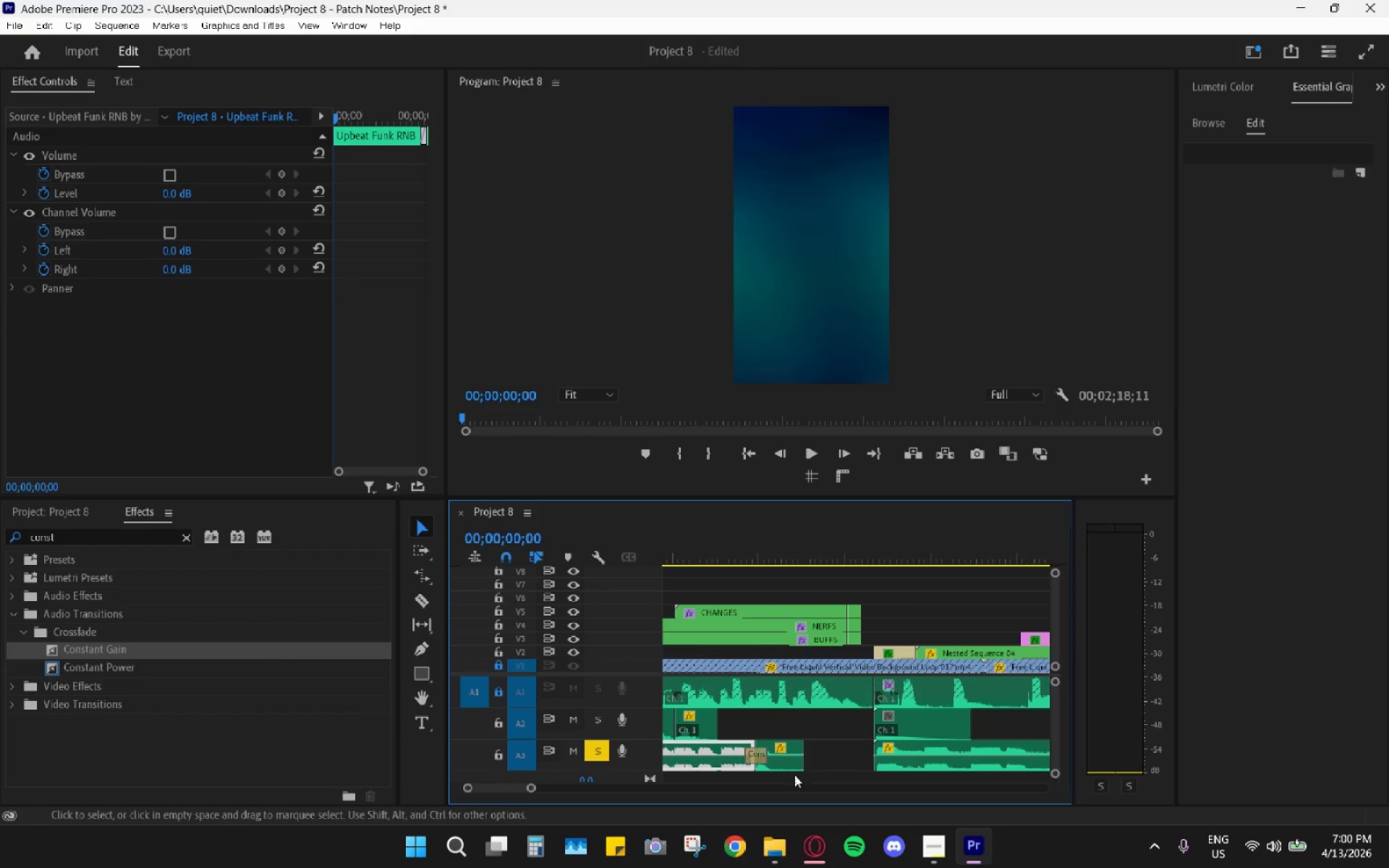 
left_click([830, 789])
 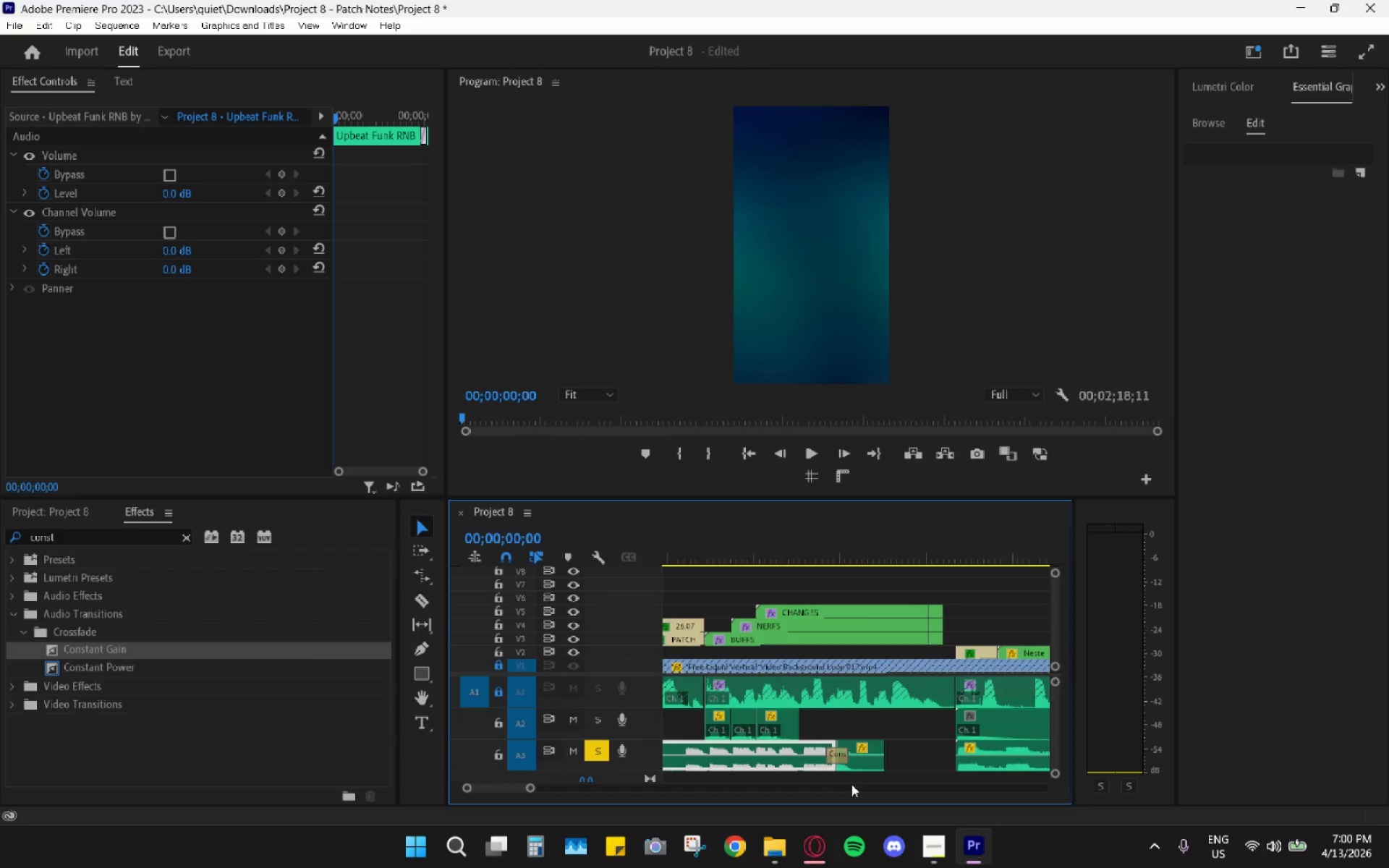 
scroll: coordinate [783, 784], scroll_direction: up, amount: 8.0
 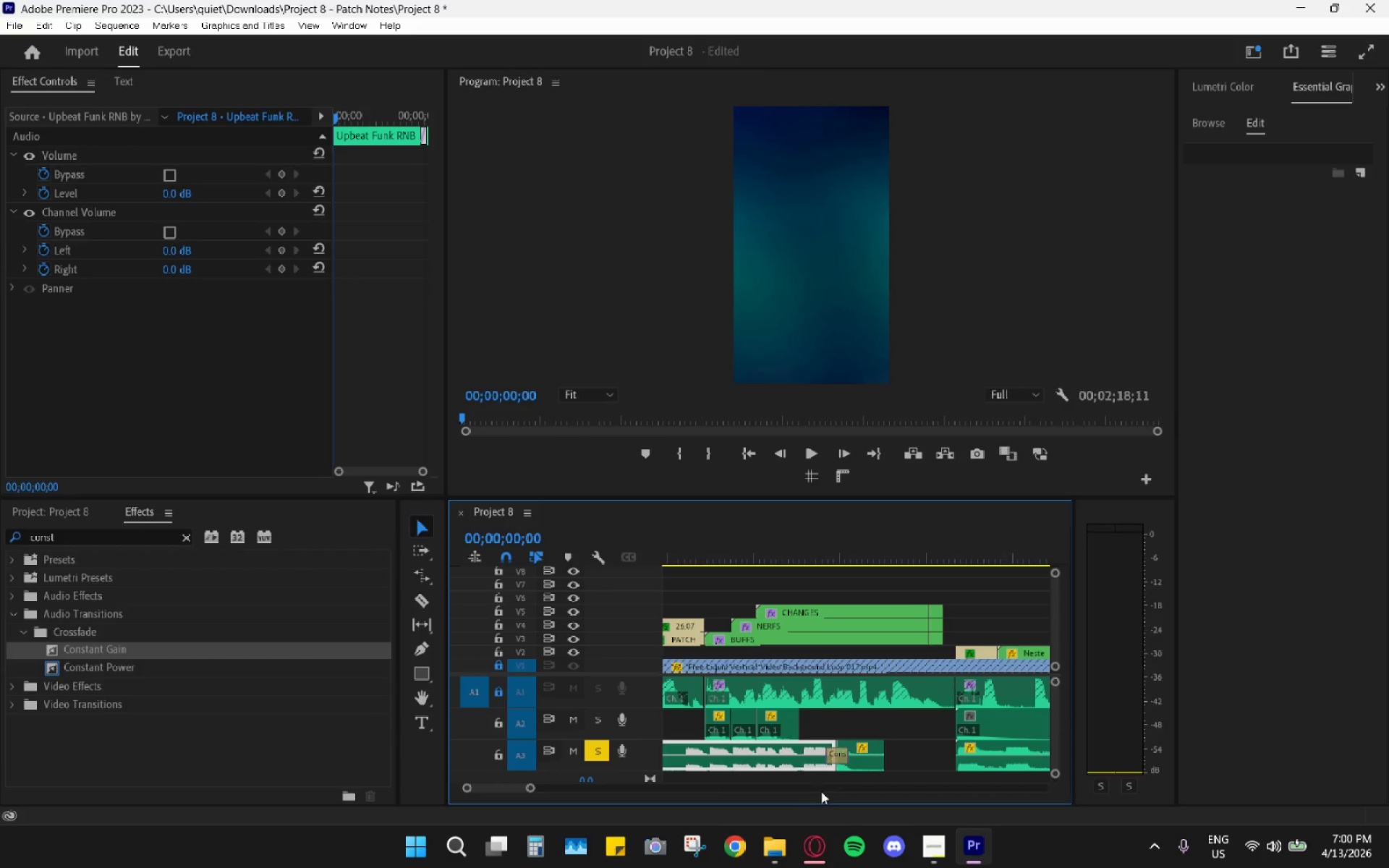 
left_click_drag(start_coordinate=[851, 784], to_coordinate=[850, 774])
 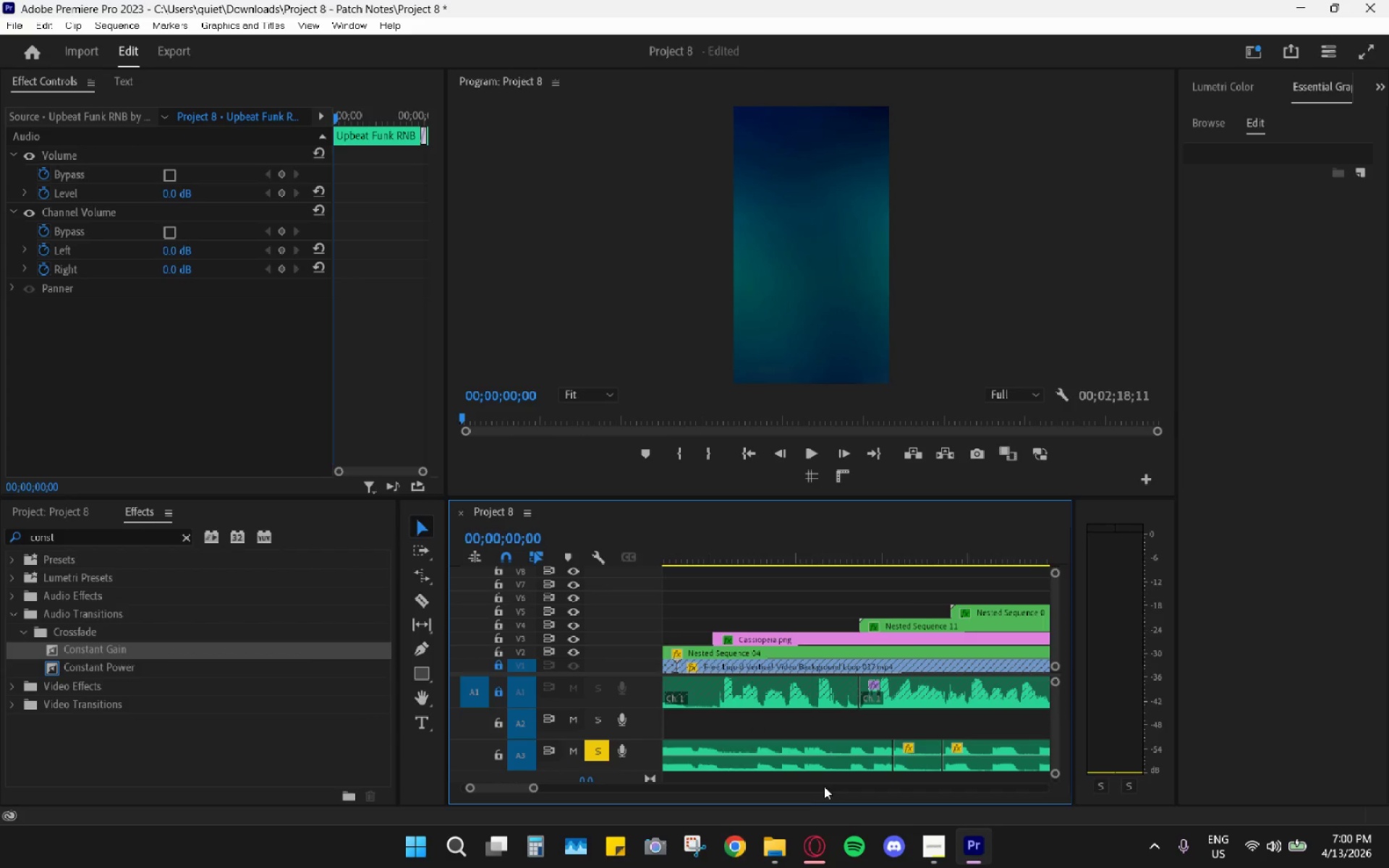 
hold_key(key=AltLeft, duration=0.31)
 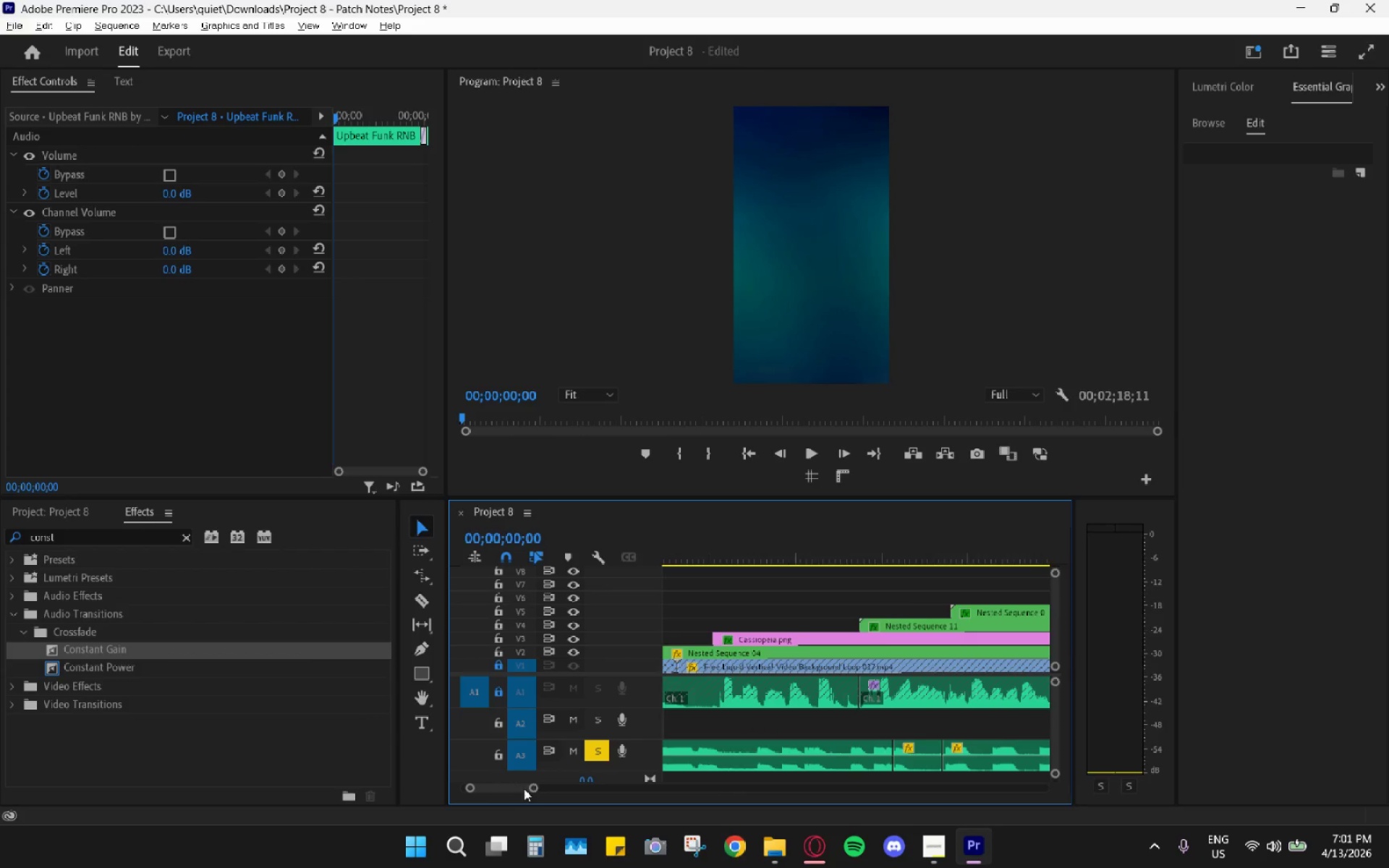 
left_click_drag(start_coordinate=[499, 791], to_coordinate=[430, 798])
 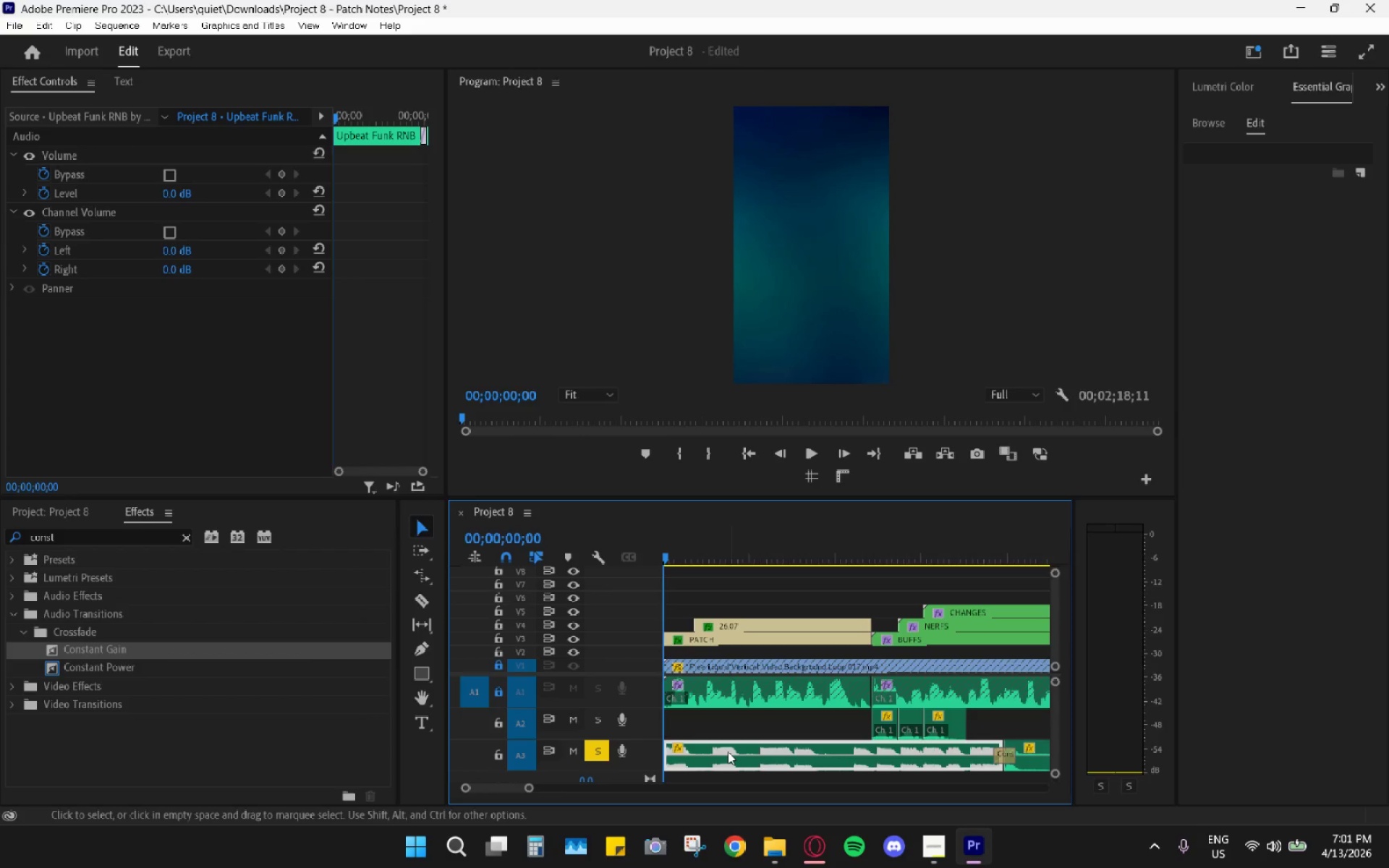 
hold_key(key=AltLeft, duration=0.7)
scroll: coordinate [756, 739], scroll_direction: down, amount: 3.0
 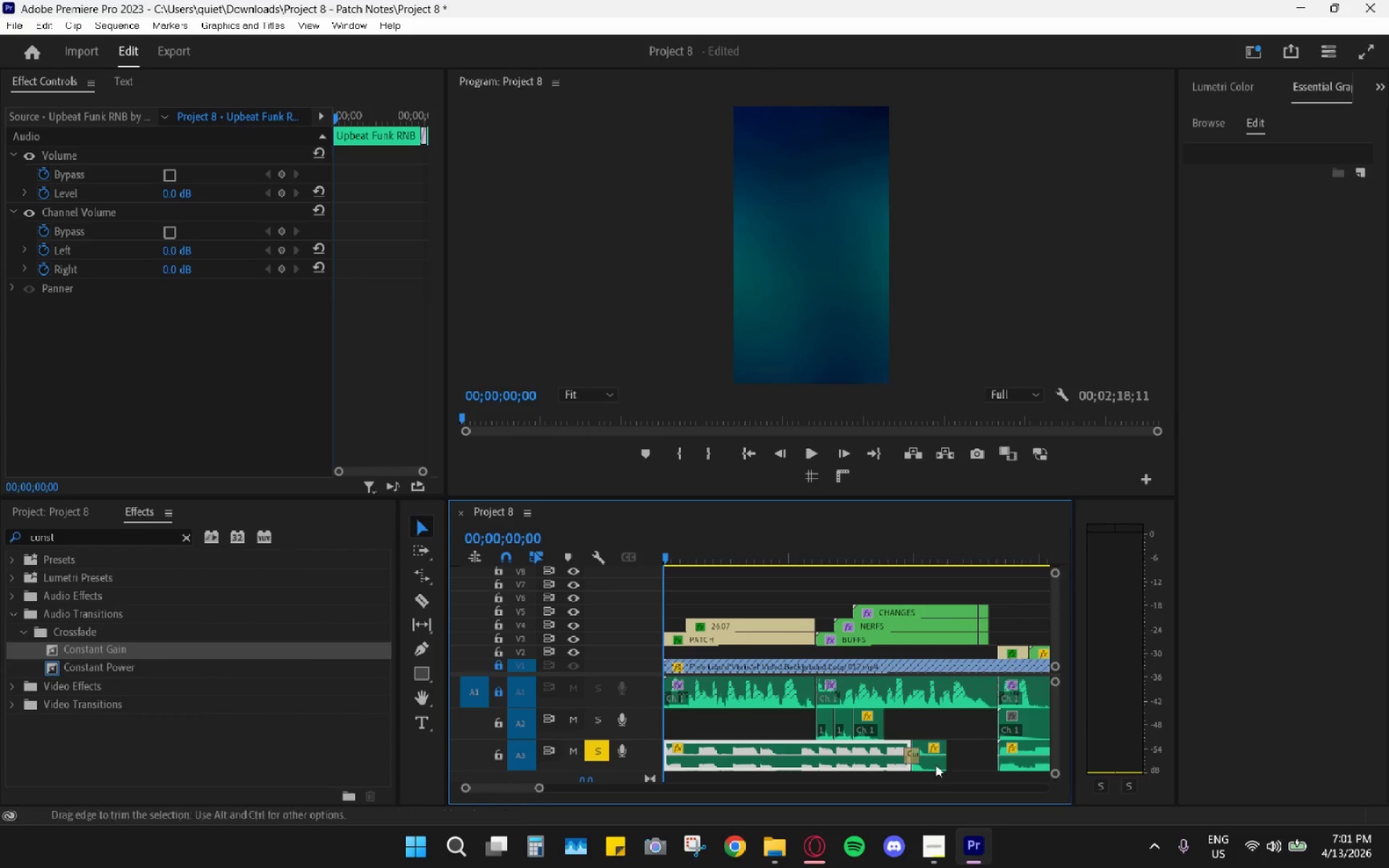 
left_click([923, 772])
 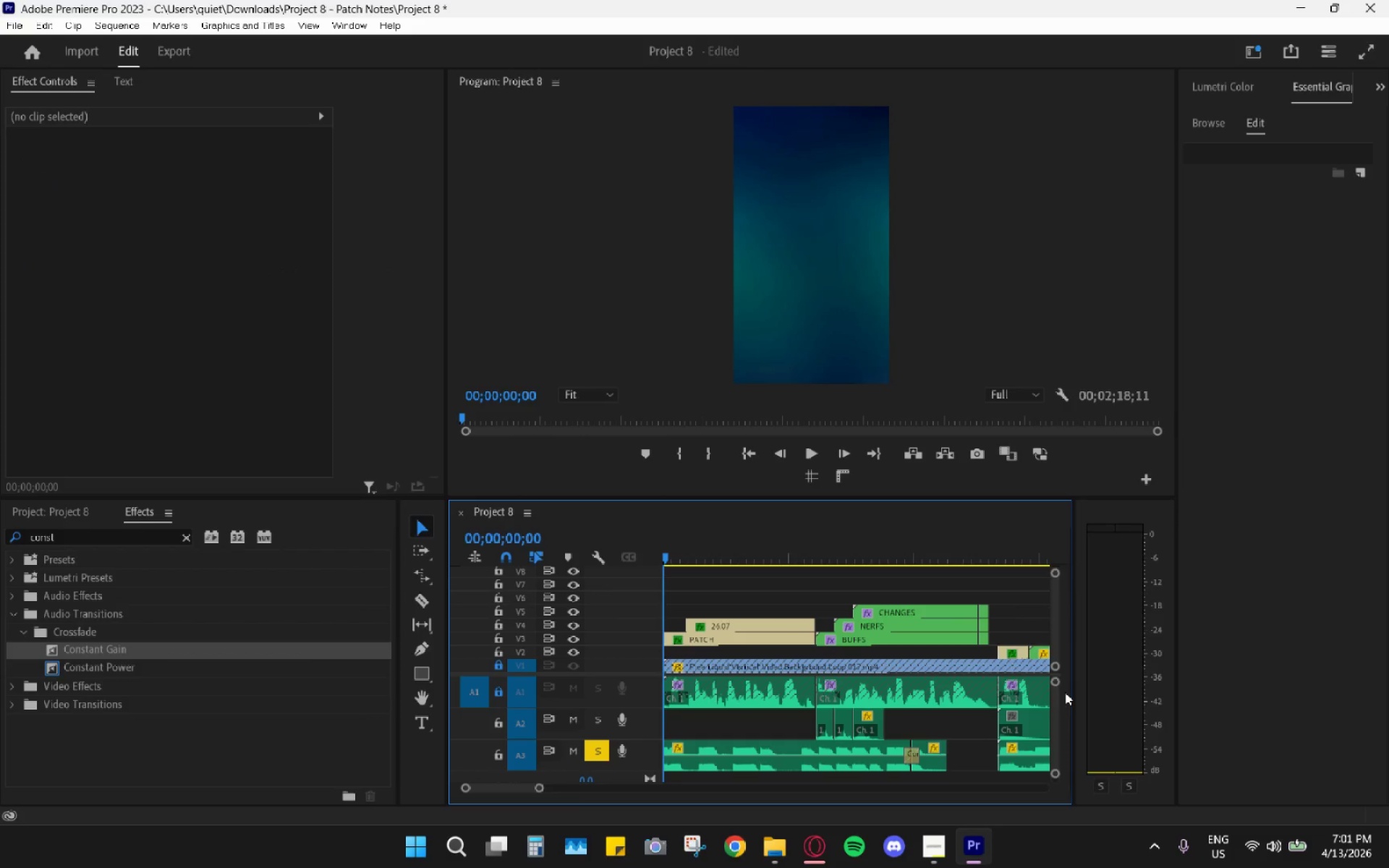 
left_click_drag(start_coordinate=[1056, 685], to_coordinate=[1059, 661])
 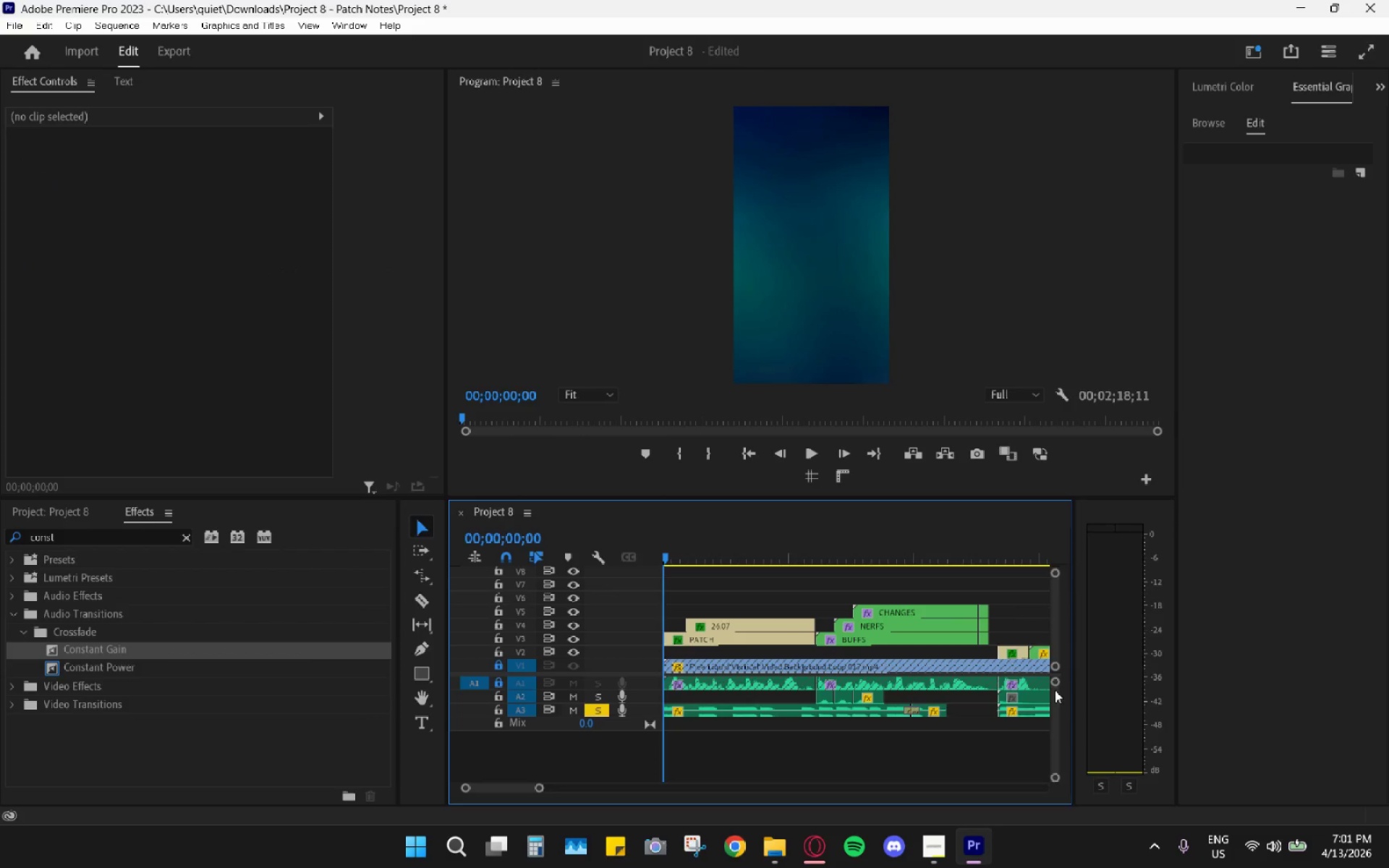 
left_click([1050, 682])
 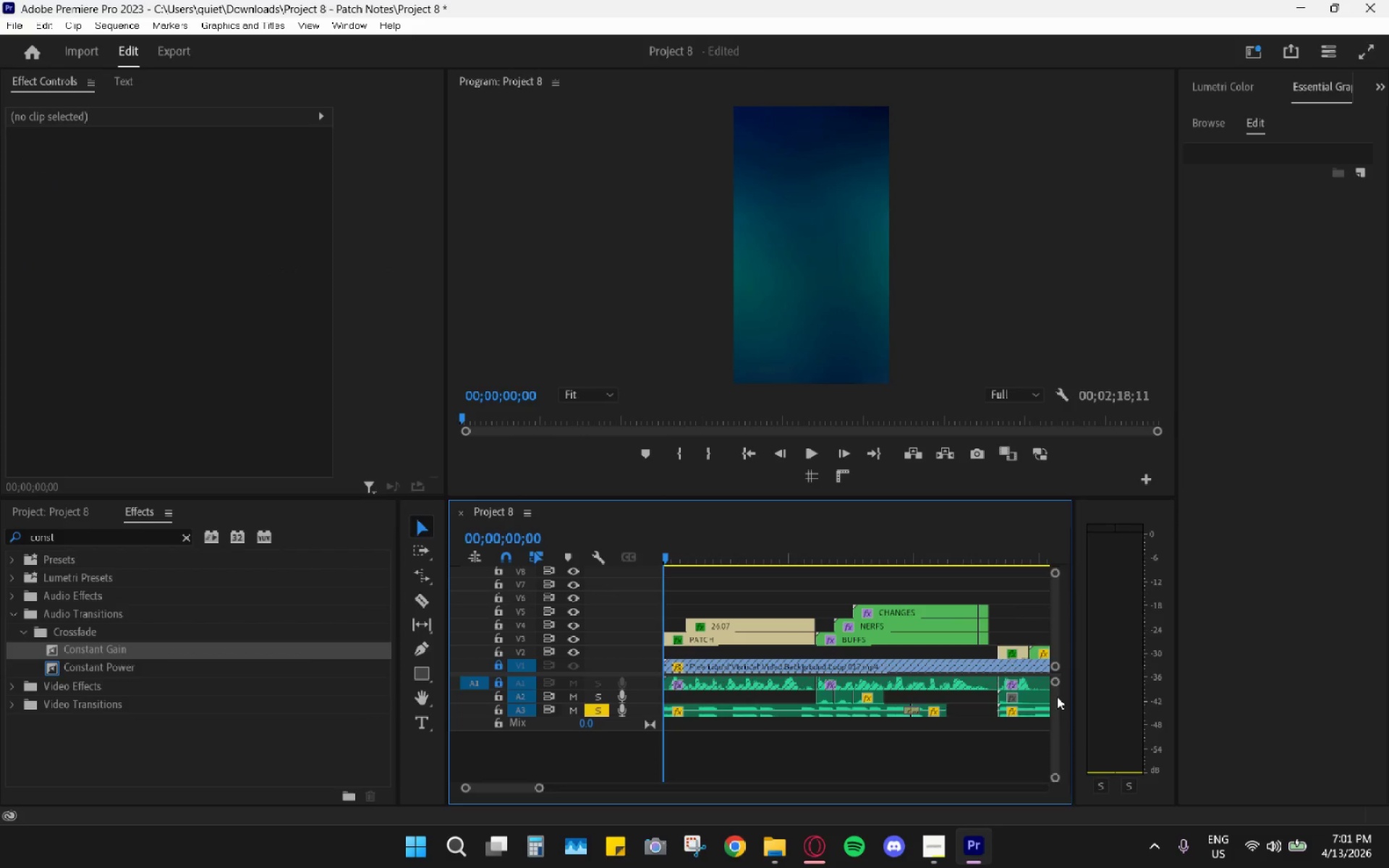 
left_click_drag(start_coordinate=[1057, 697], to_coordinate=[1055, 686])
 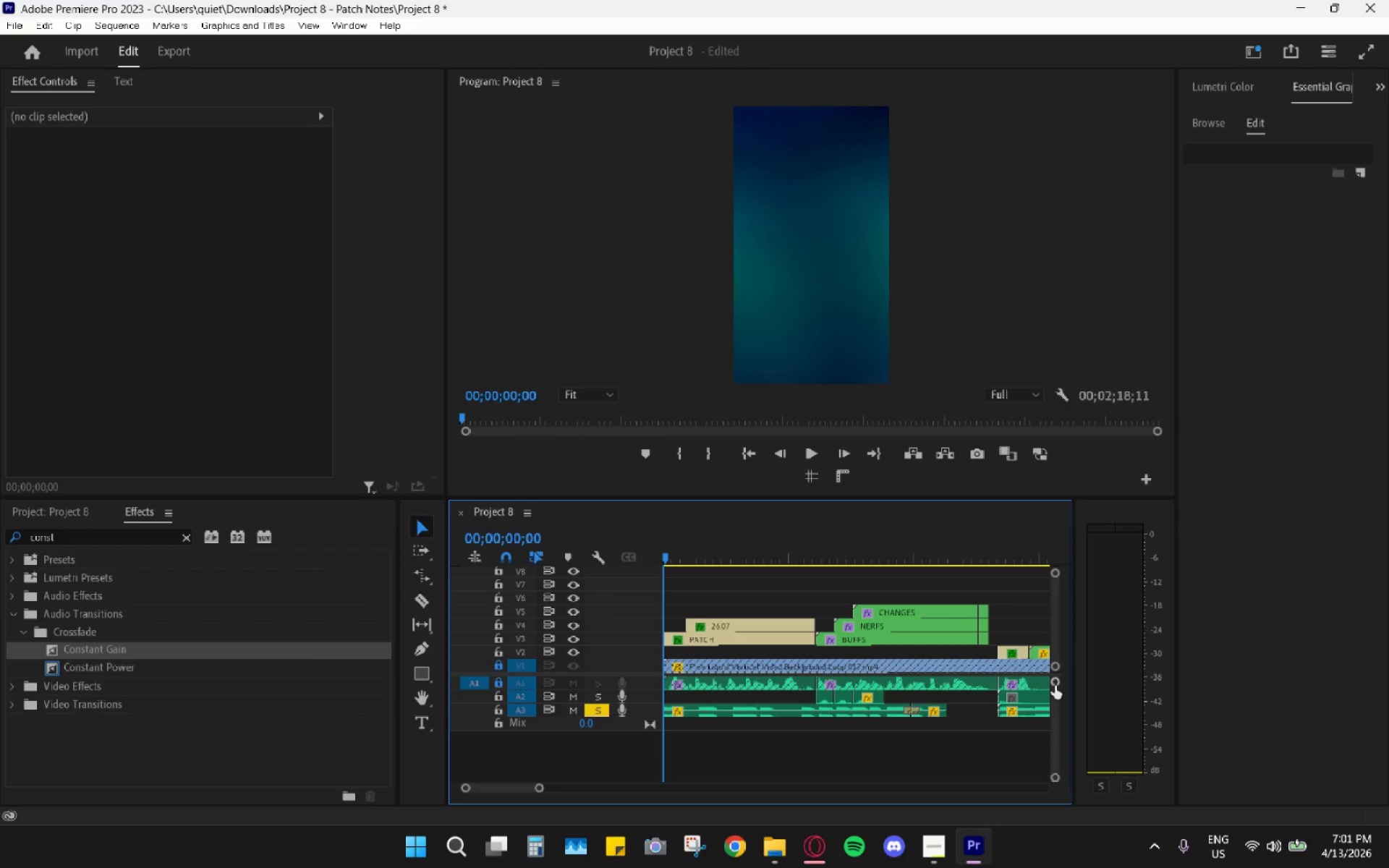 
left_click_drag(start_coordinate=[1055, 686], to_coordinate=[1085, 628])
 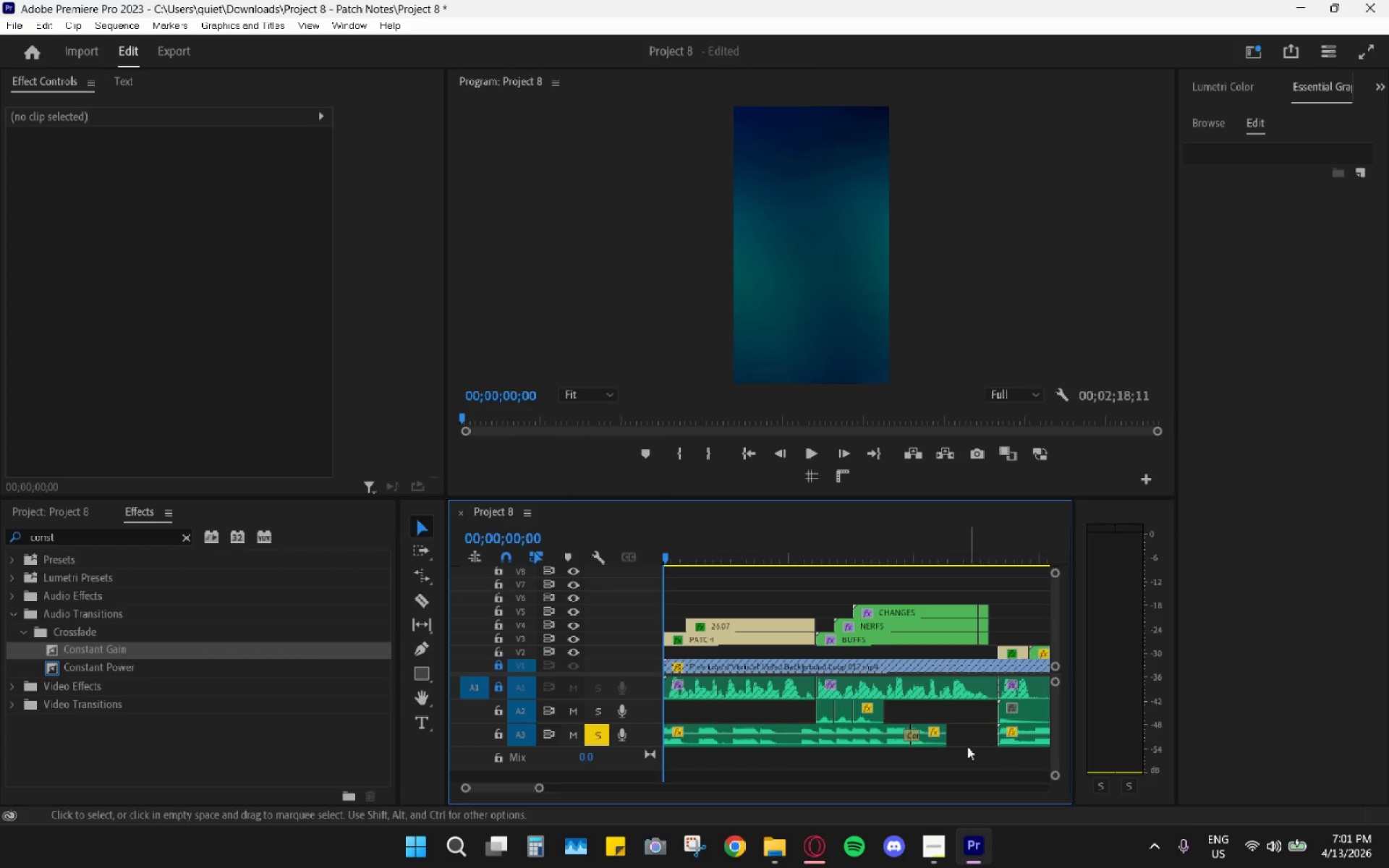 
left_click([938, 765])
 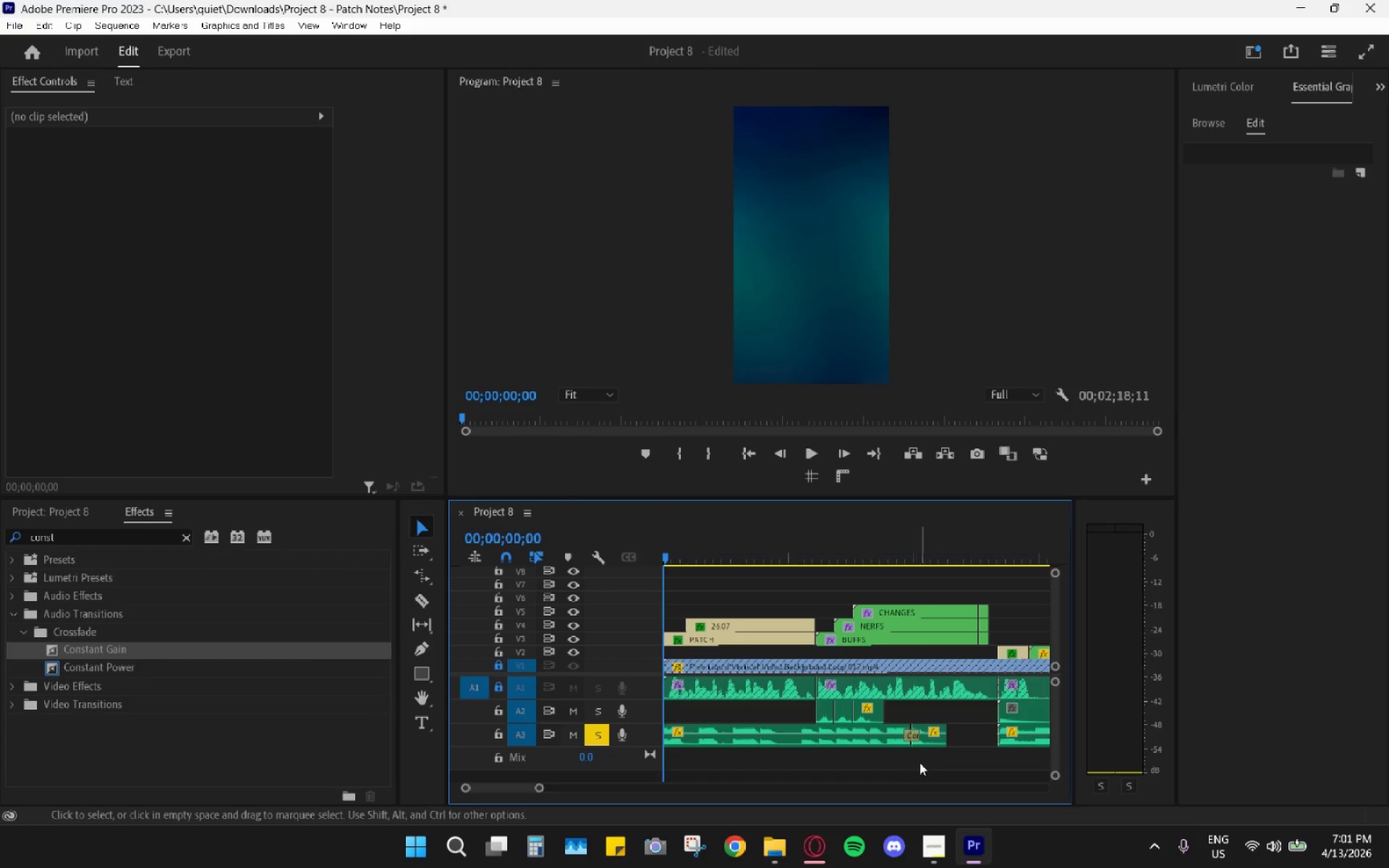 
left_click_drag(start_coordinate=[923, 760], to_coordinate=[821, 728])
 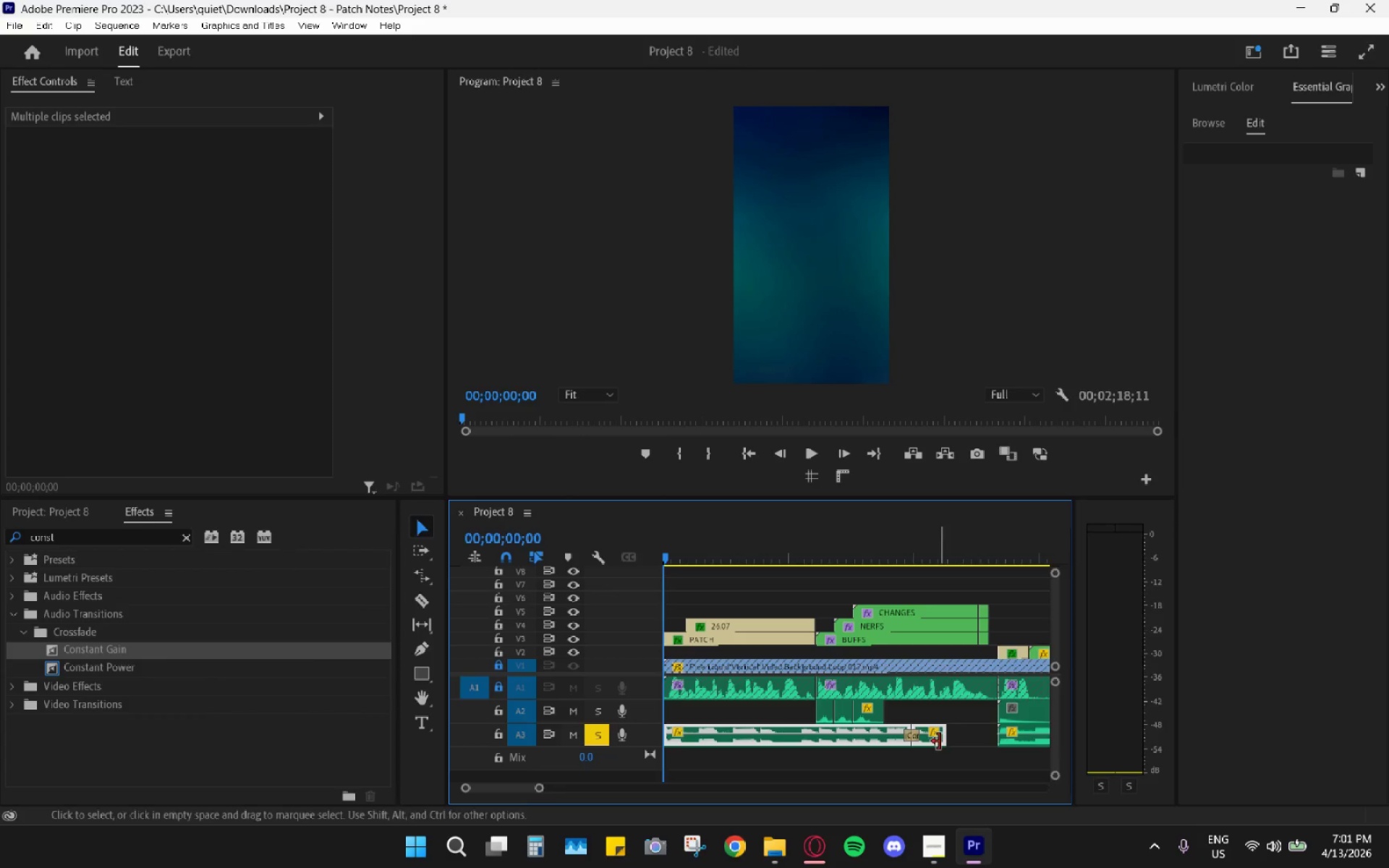 
left_click_drag(start_coordinate=[947, 733], to_coordinate=[956, 732])
 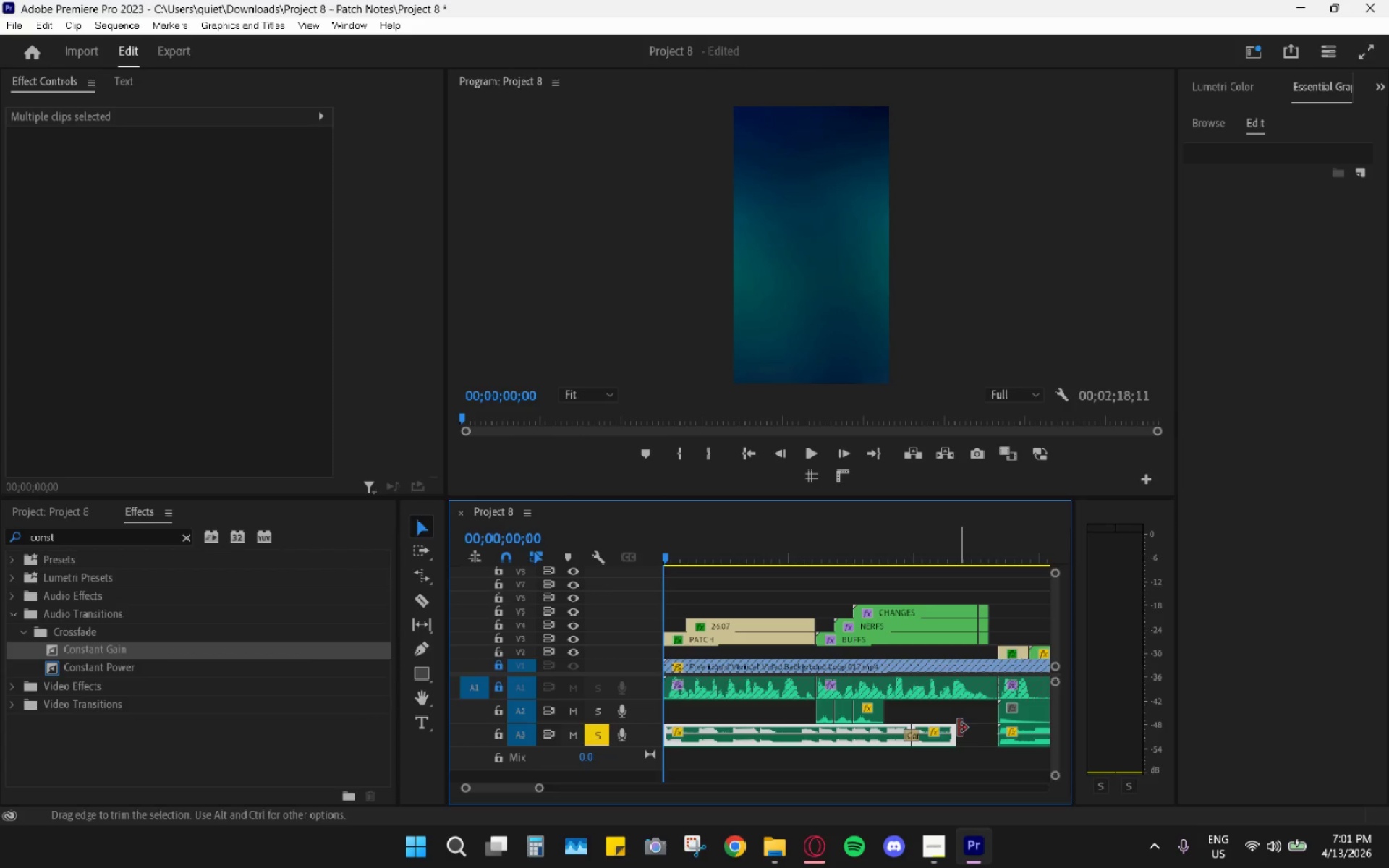 
hold_key(key=X, duration=0.55)
 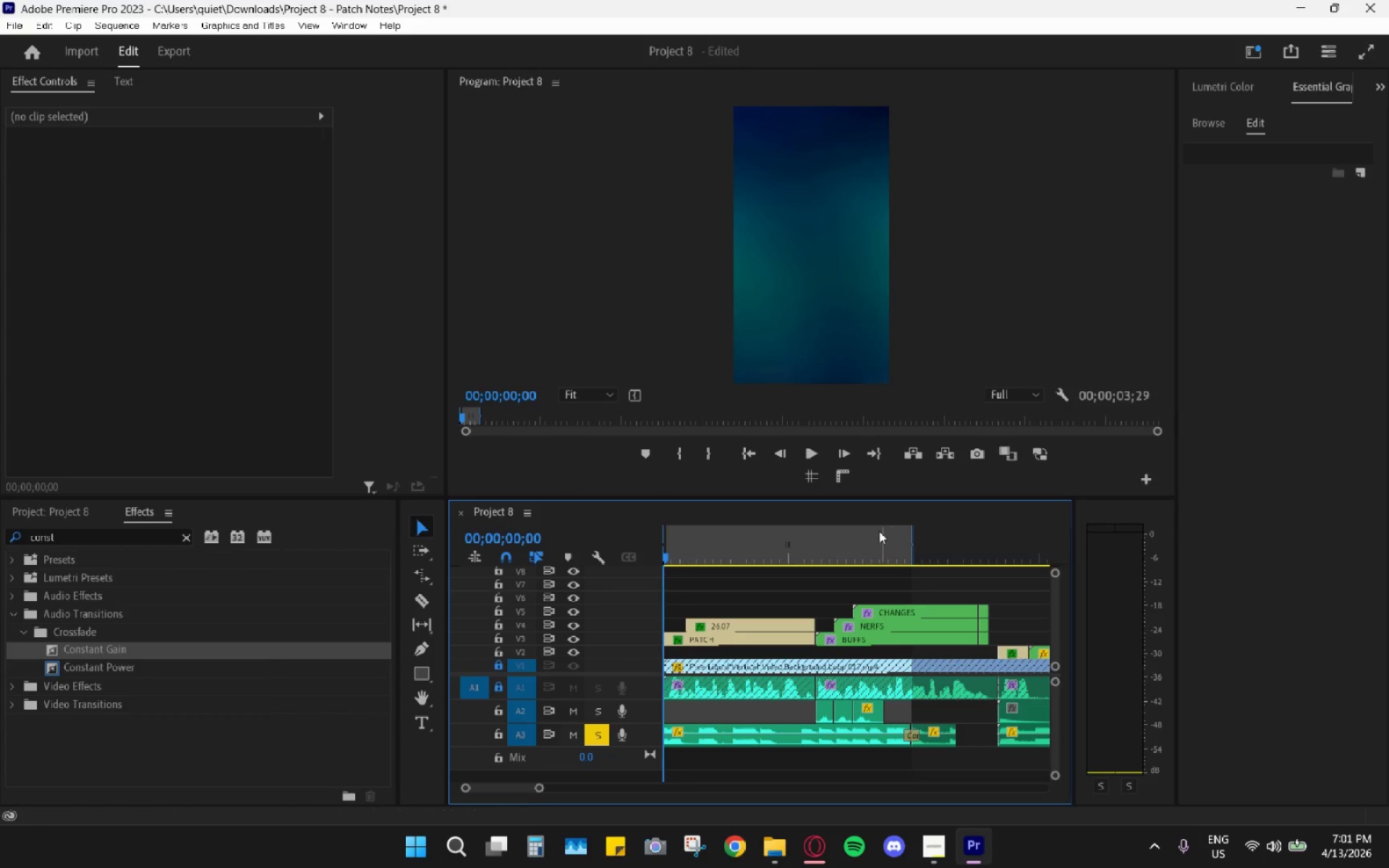 
scroll: coordinate [956, 749], scroll_direction: up, amount: 5.0
 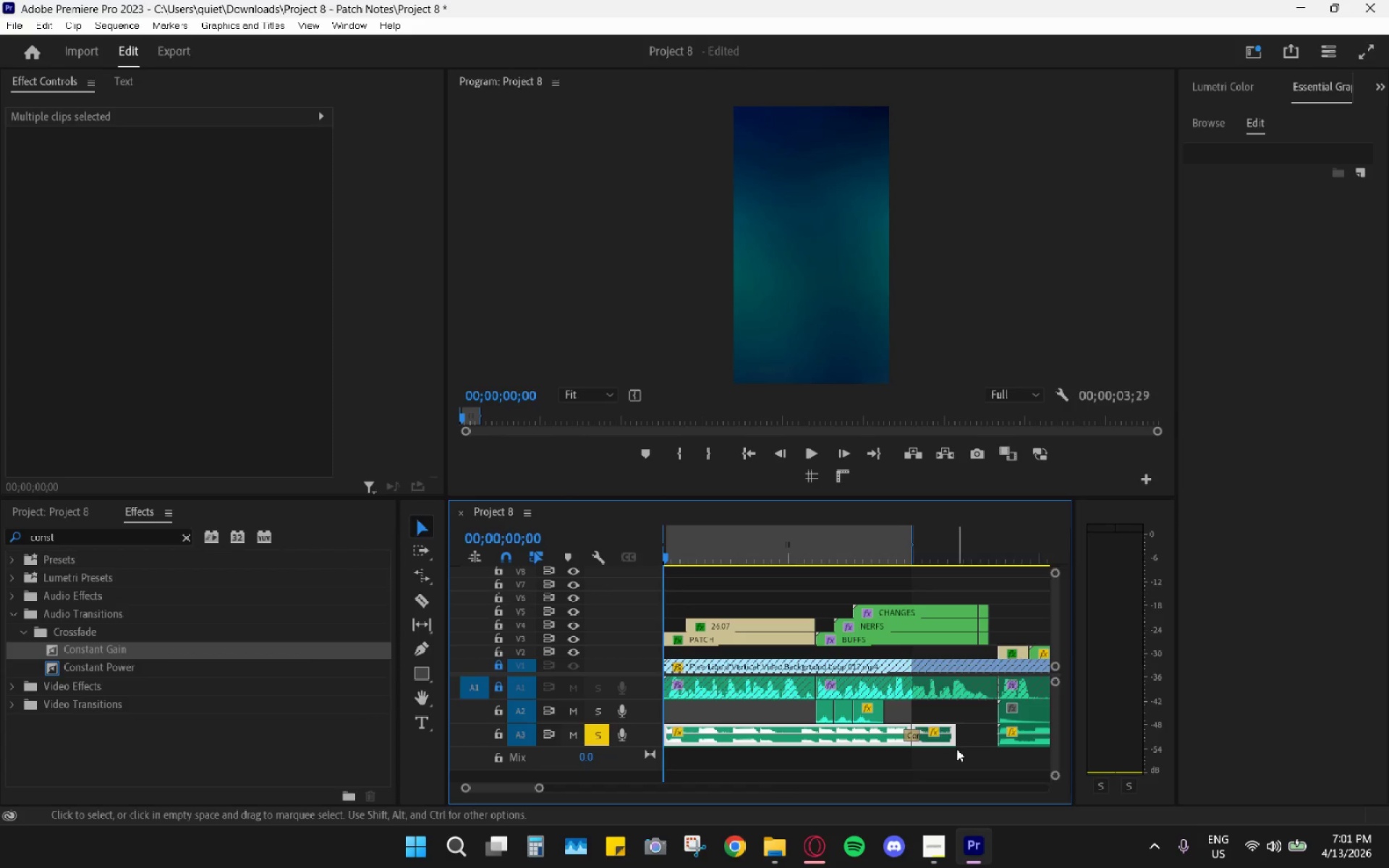 
left_click([956, 749])
 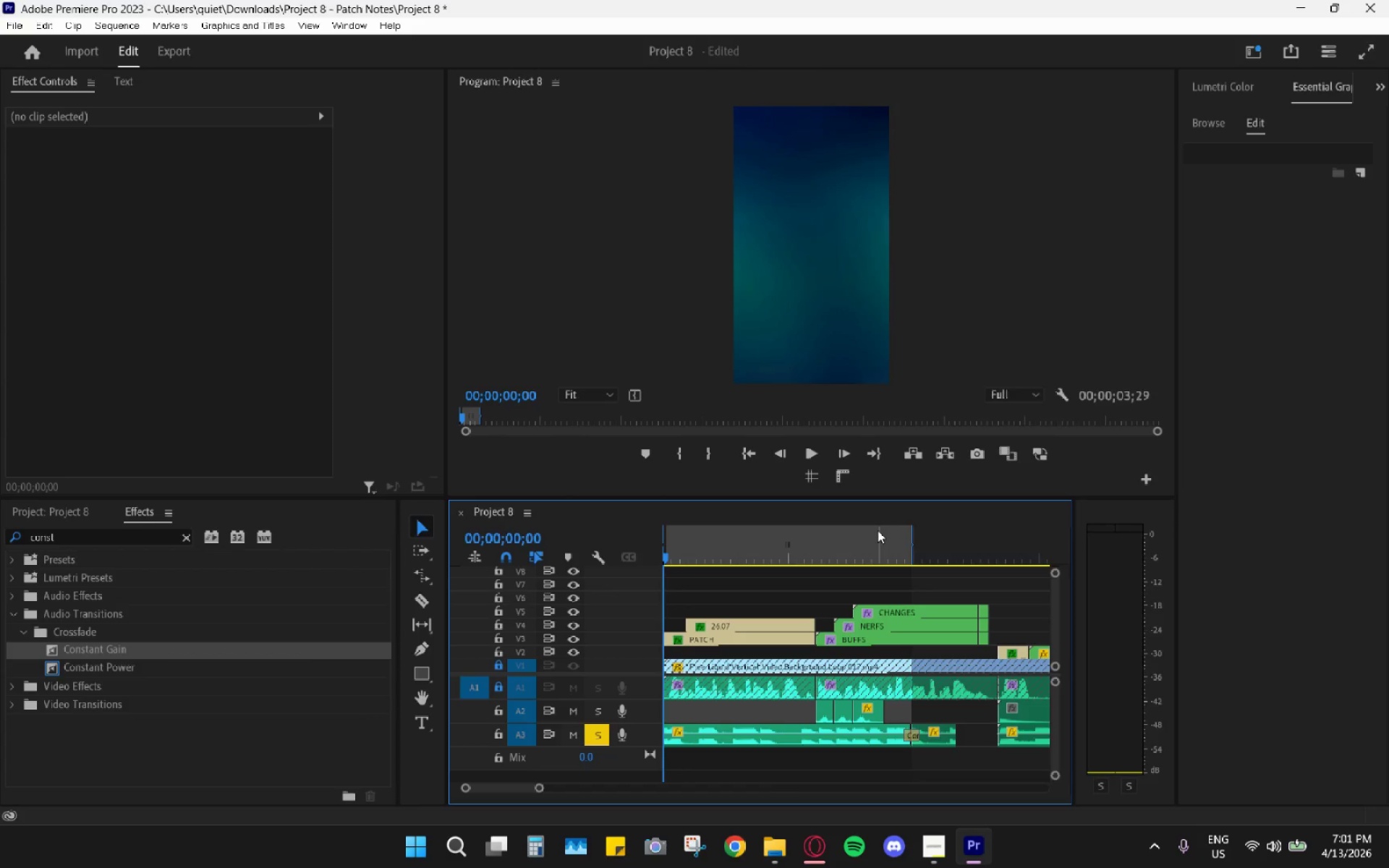 
right_click([878, 530])
 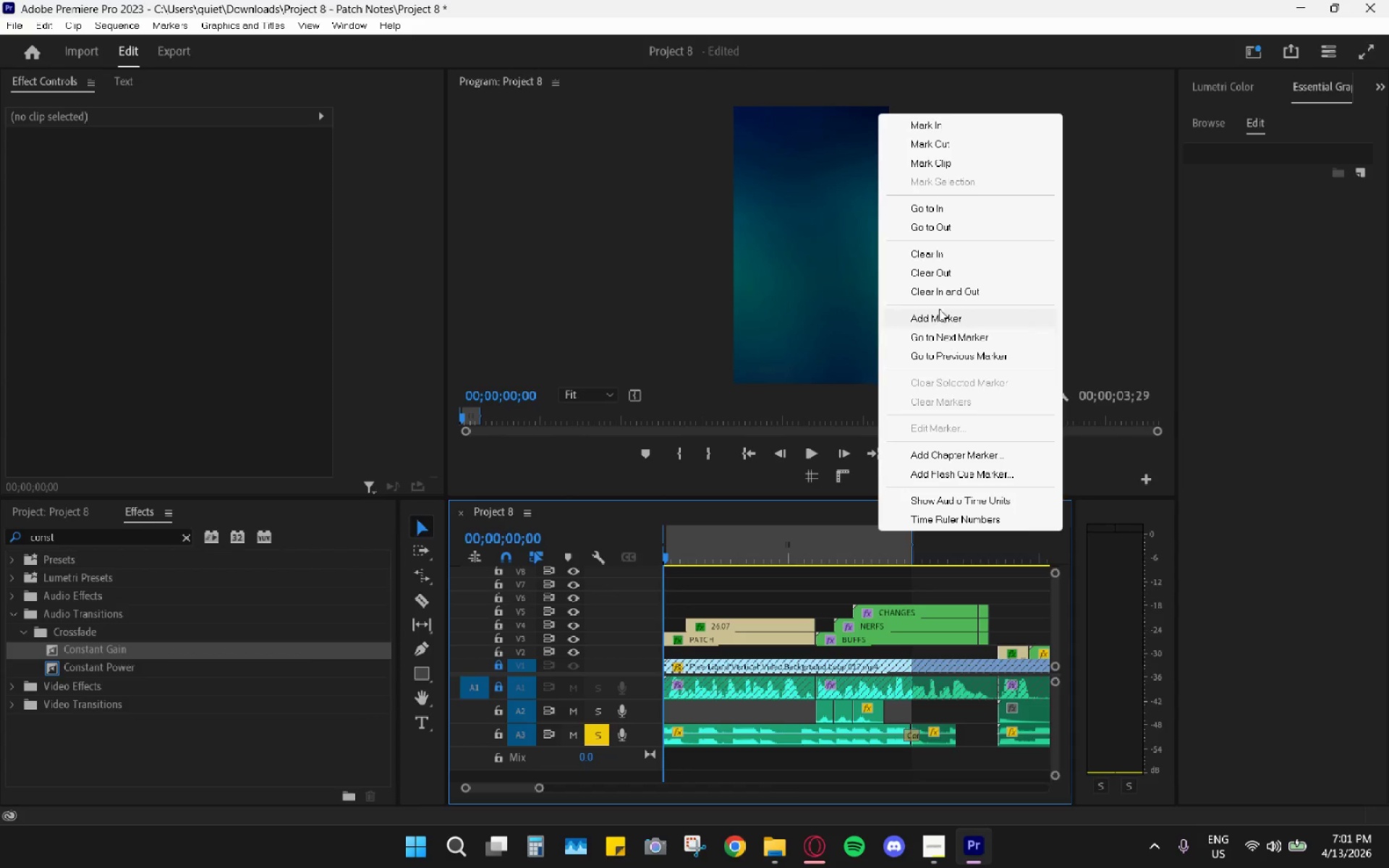 
left_click([951, 296])
 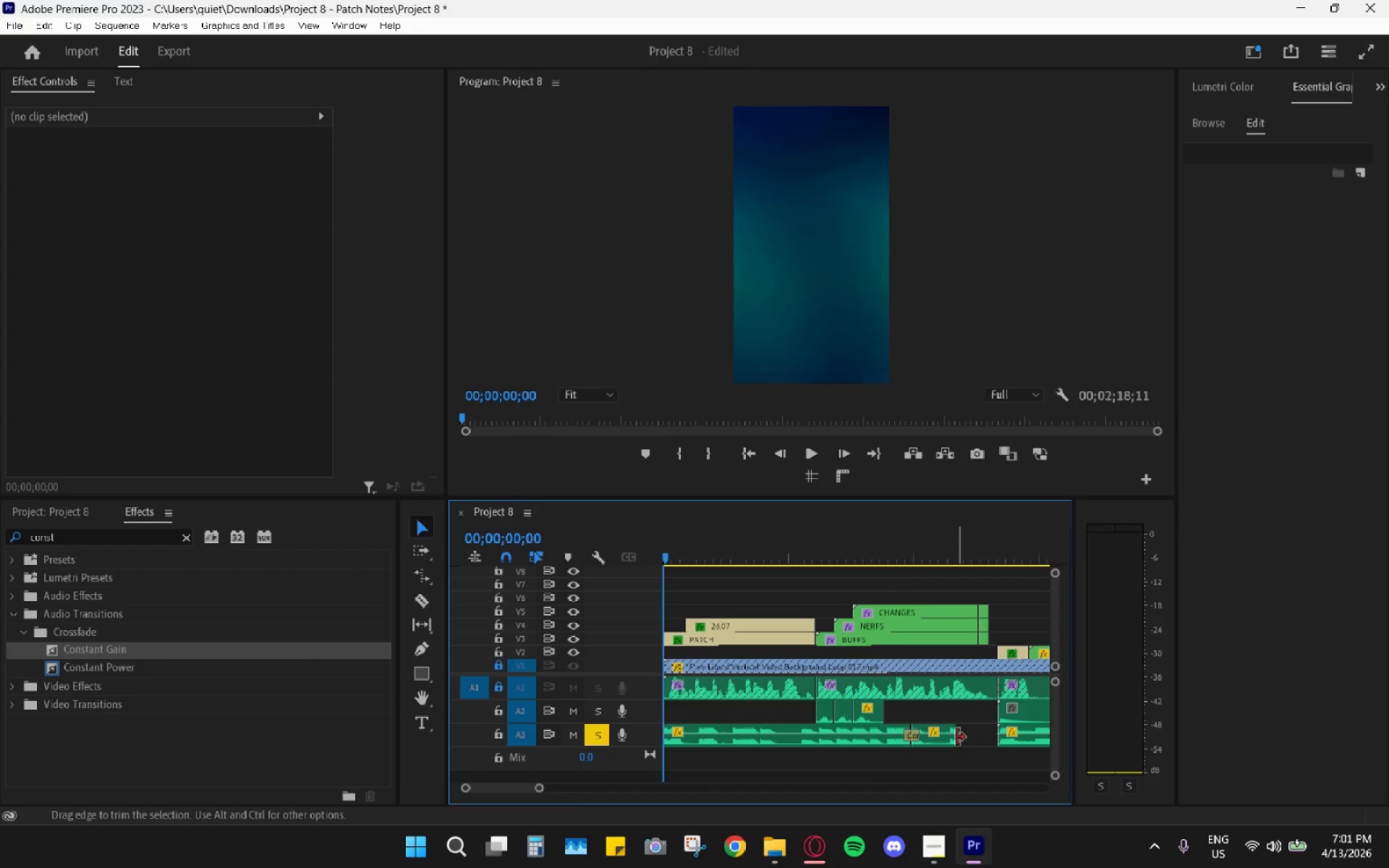 
key(Control+ControlLeft)
 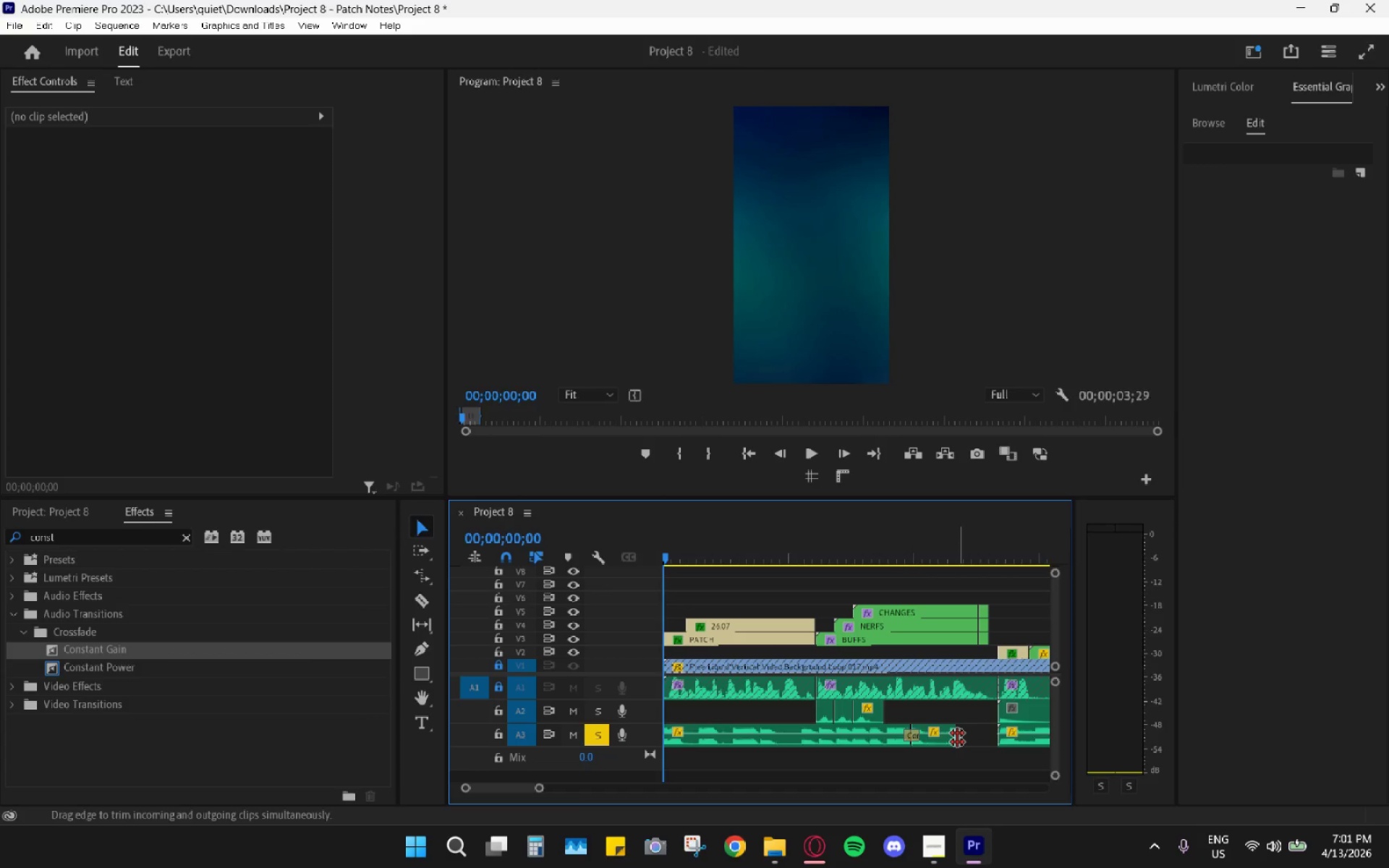 
key(Control+Z)
 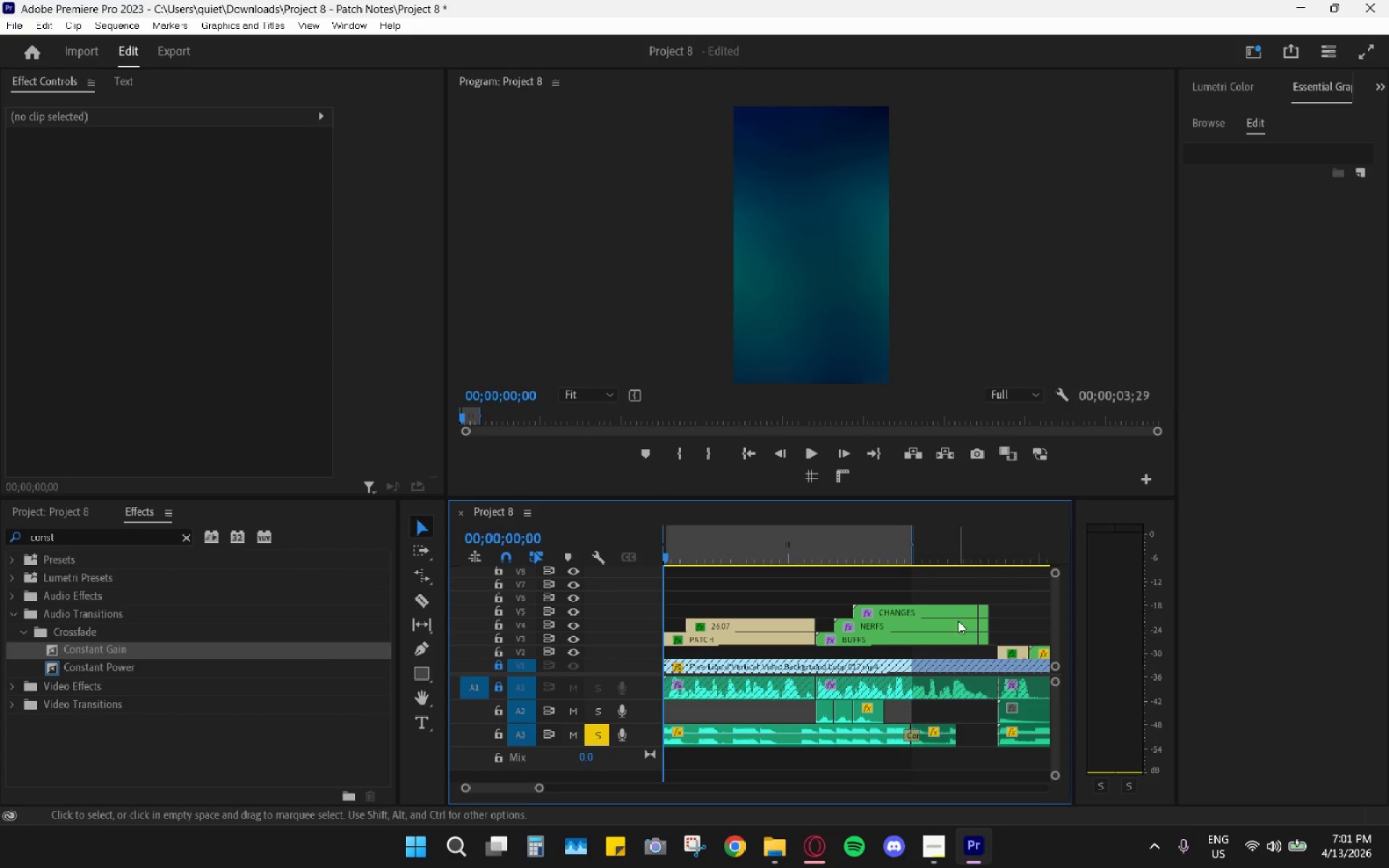 
key(Control+Z)
 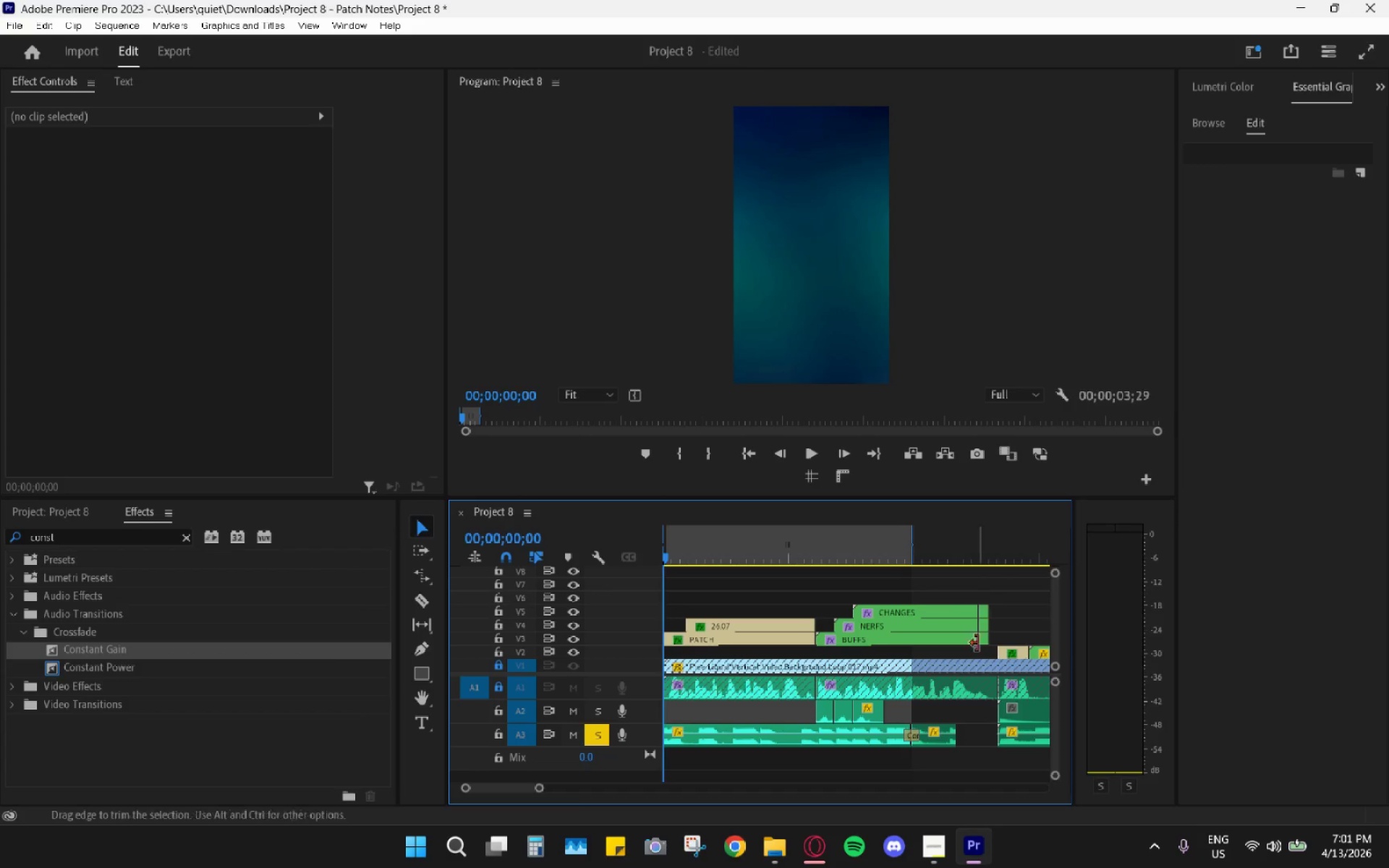 
key(Control+Z)
 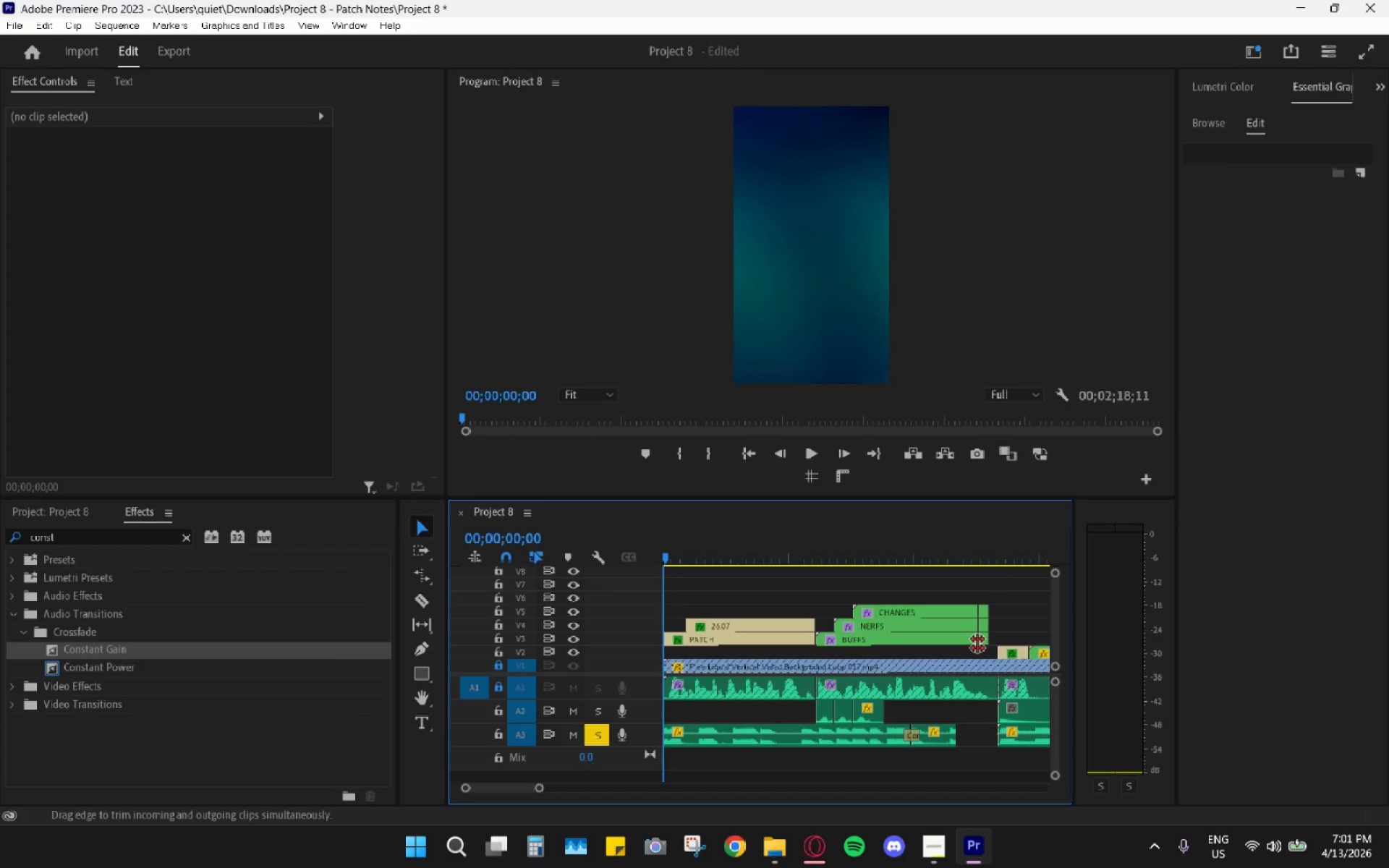 
key(Control+Z)
 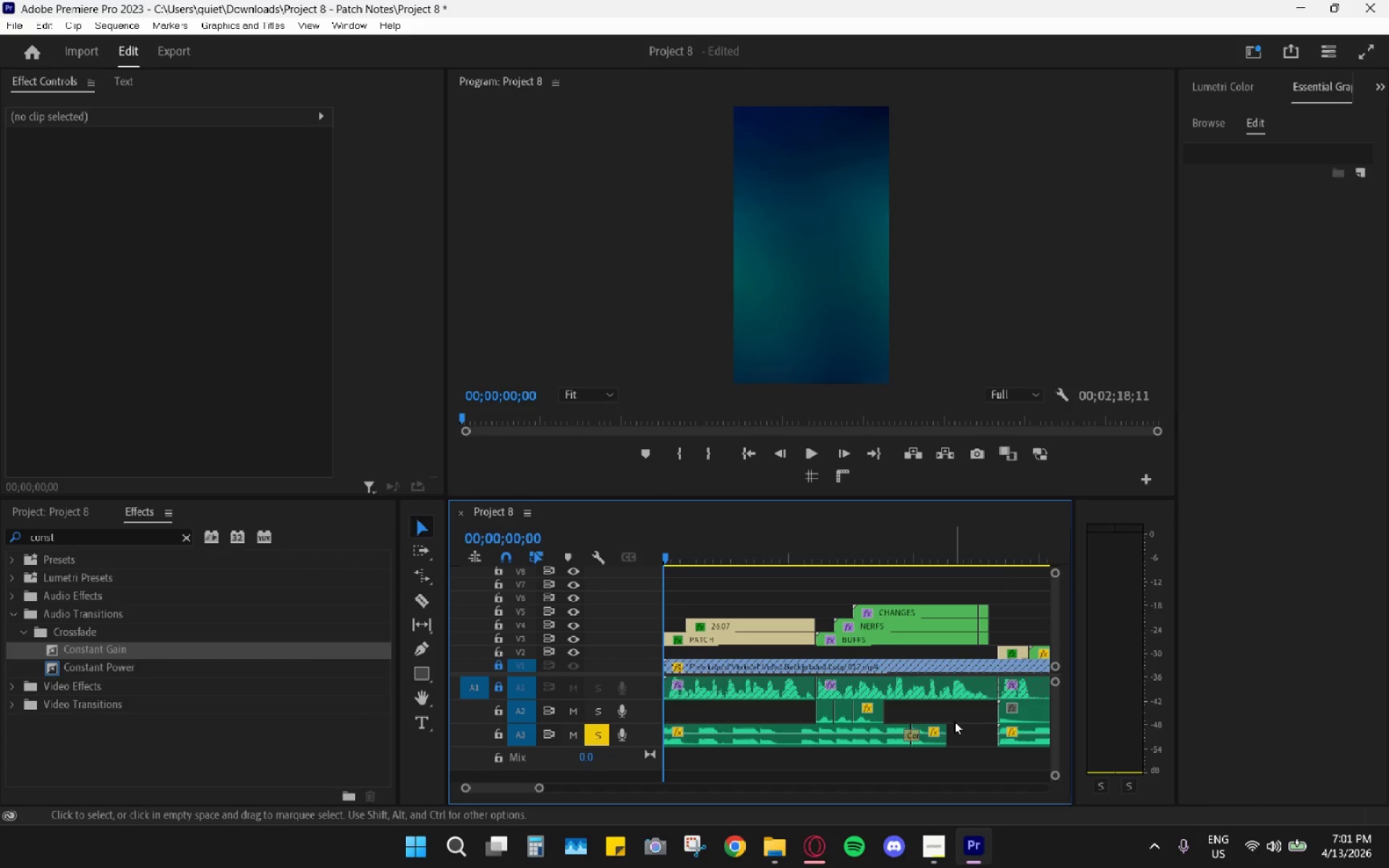 
key(V)
 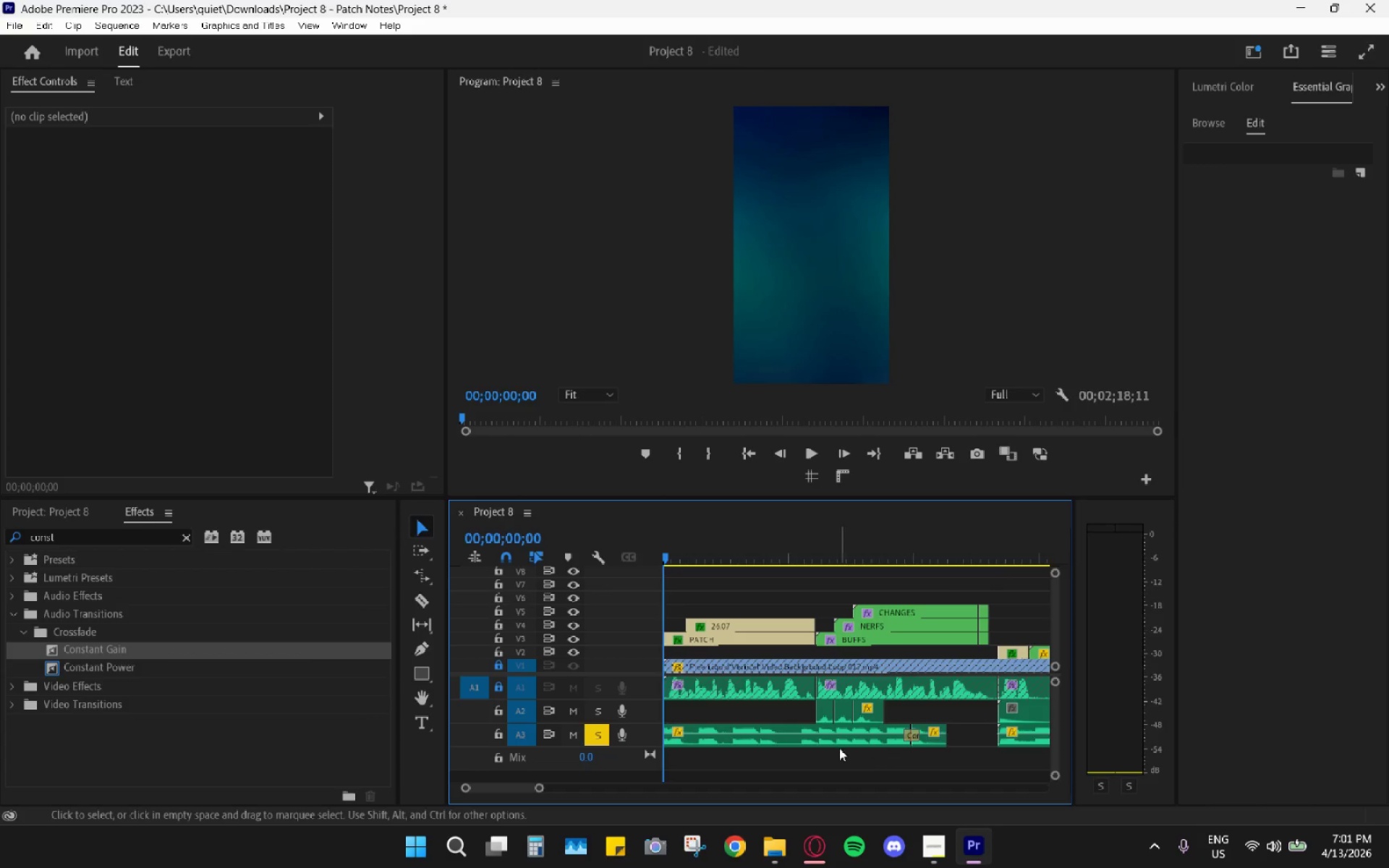 
left_click_drag(start_coordinate=[848, 760], to_coordinate=[942, 739])
 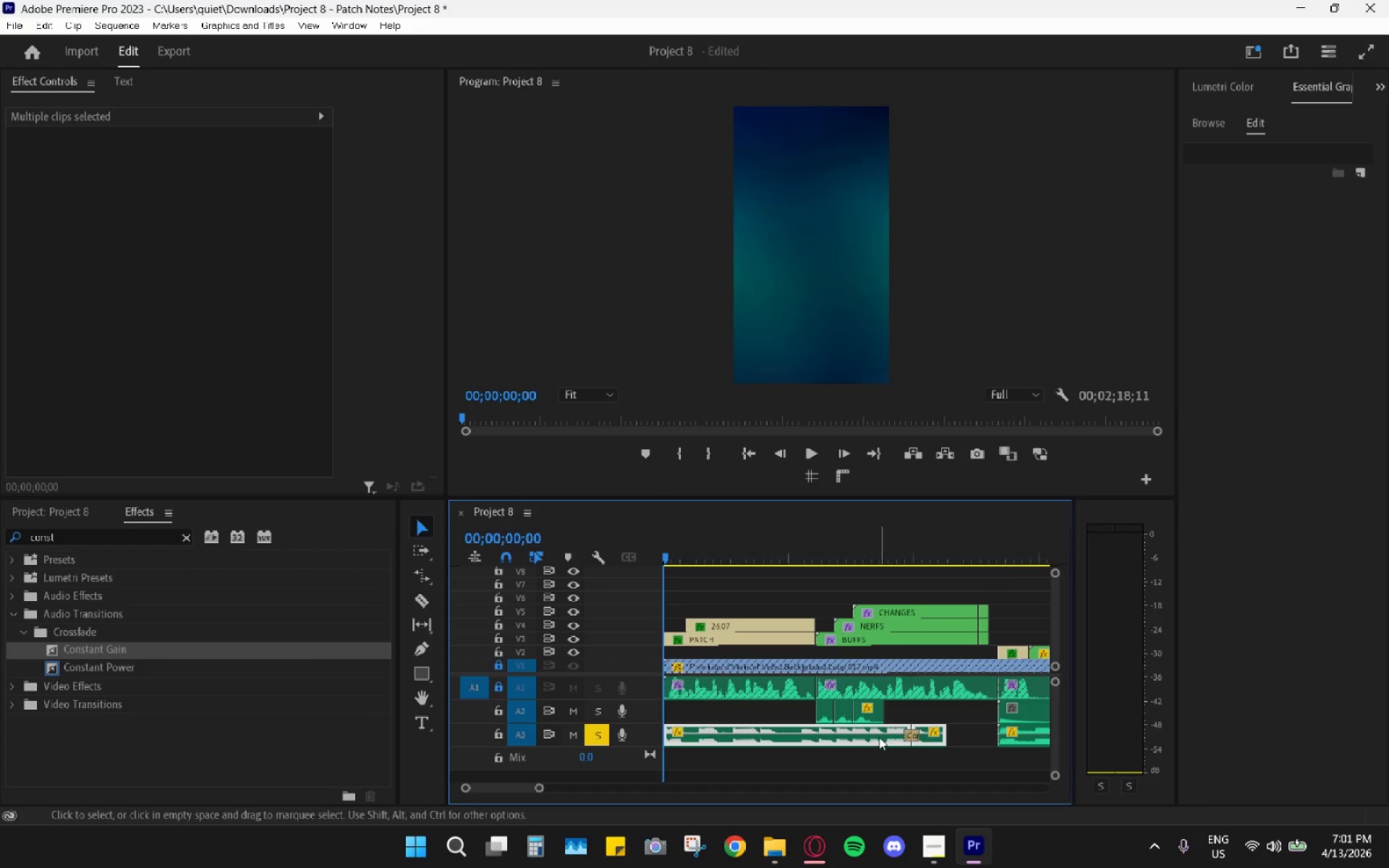 
left_click_drag(start_coordinate=[877, 736], to_coordinate=[926, 739])
 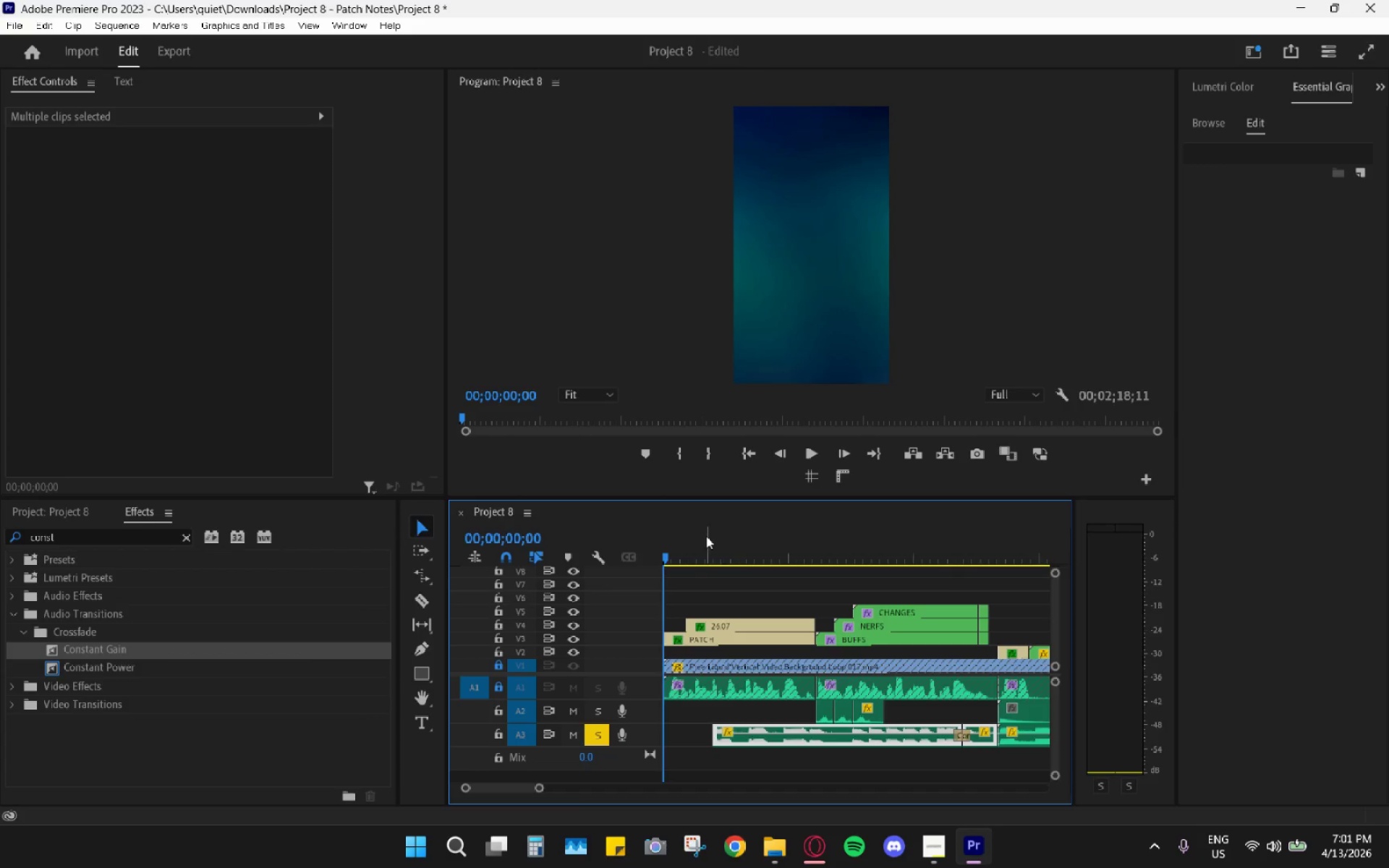 
left_click_drag(start_coordinate=[698, 534], to_coordinate=[653, 532])
 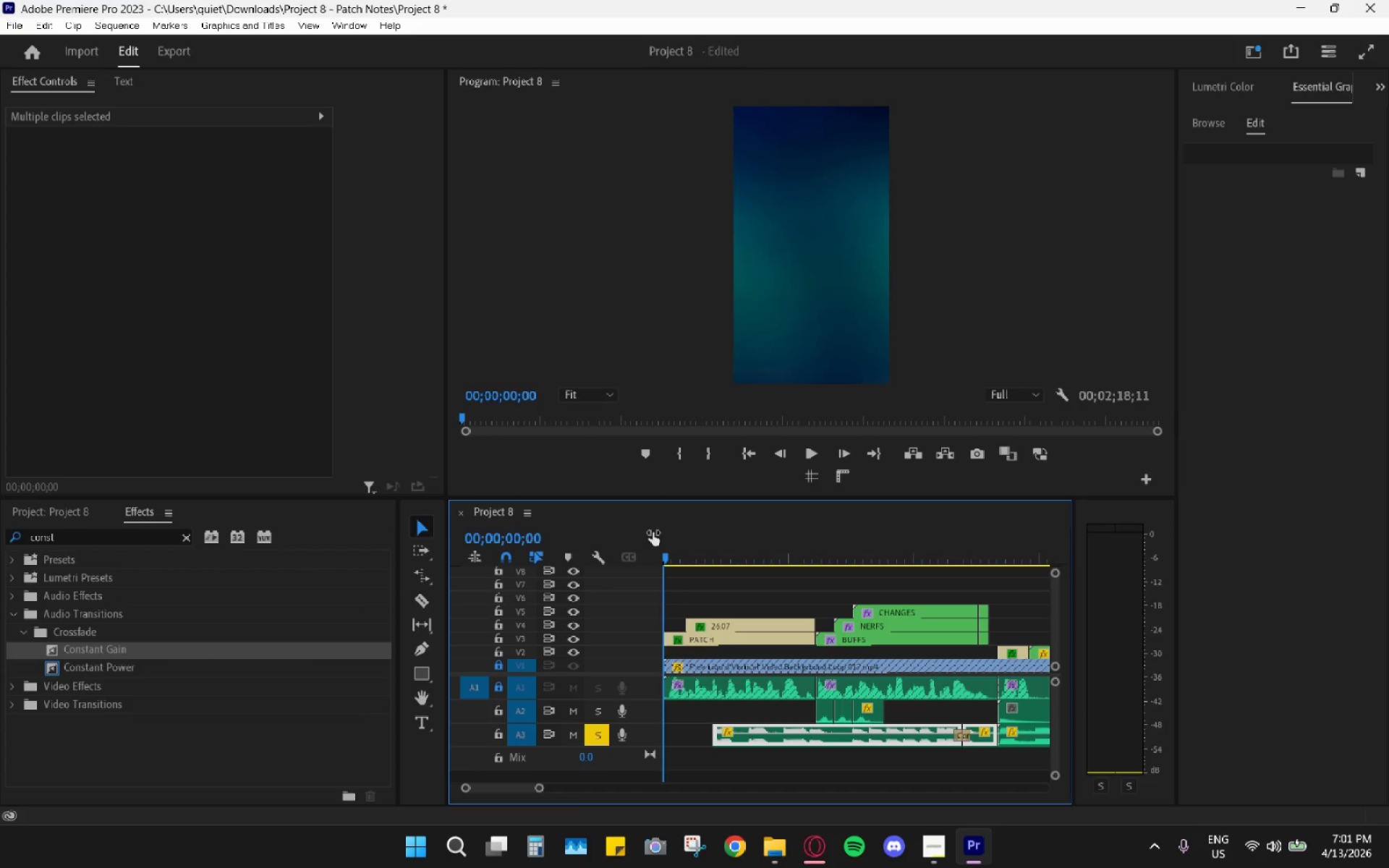 
key(Space)
 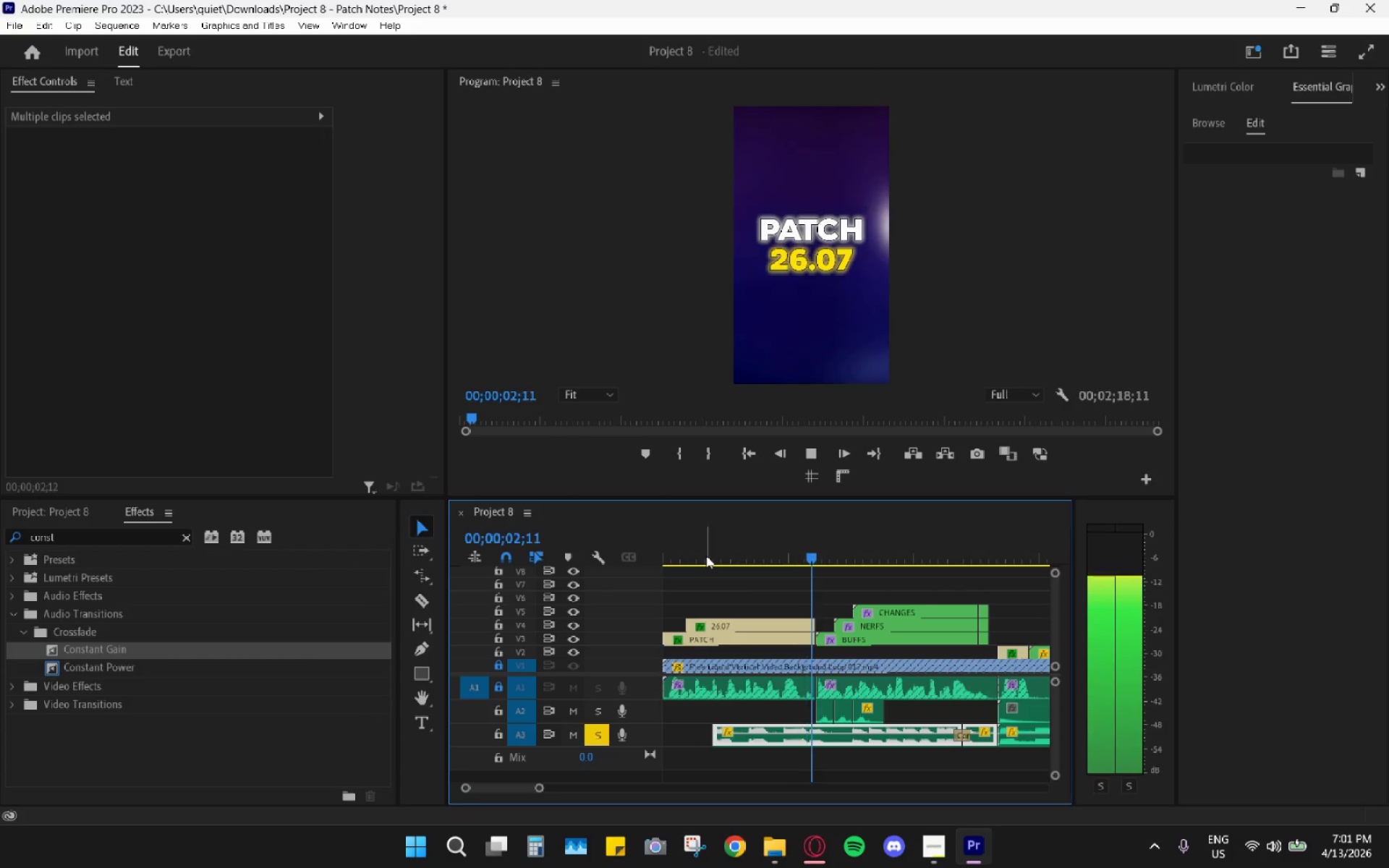 
key(Space)
 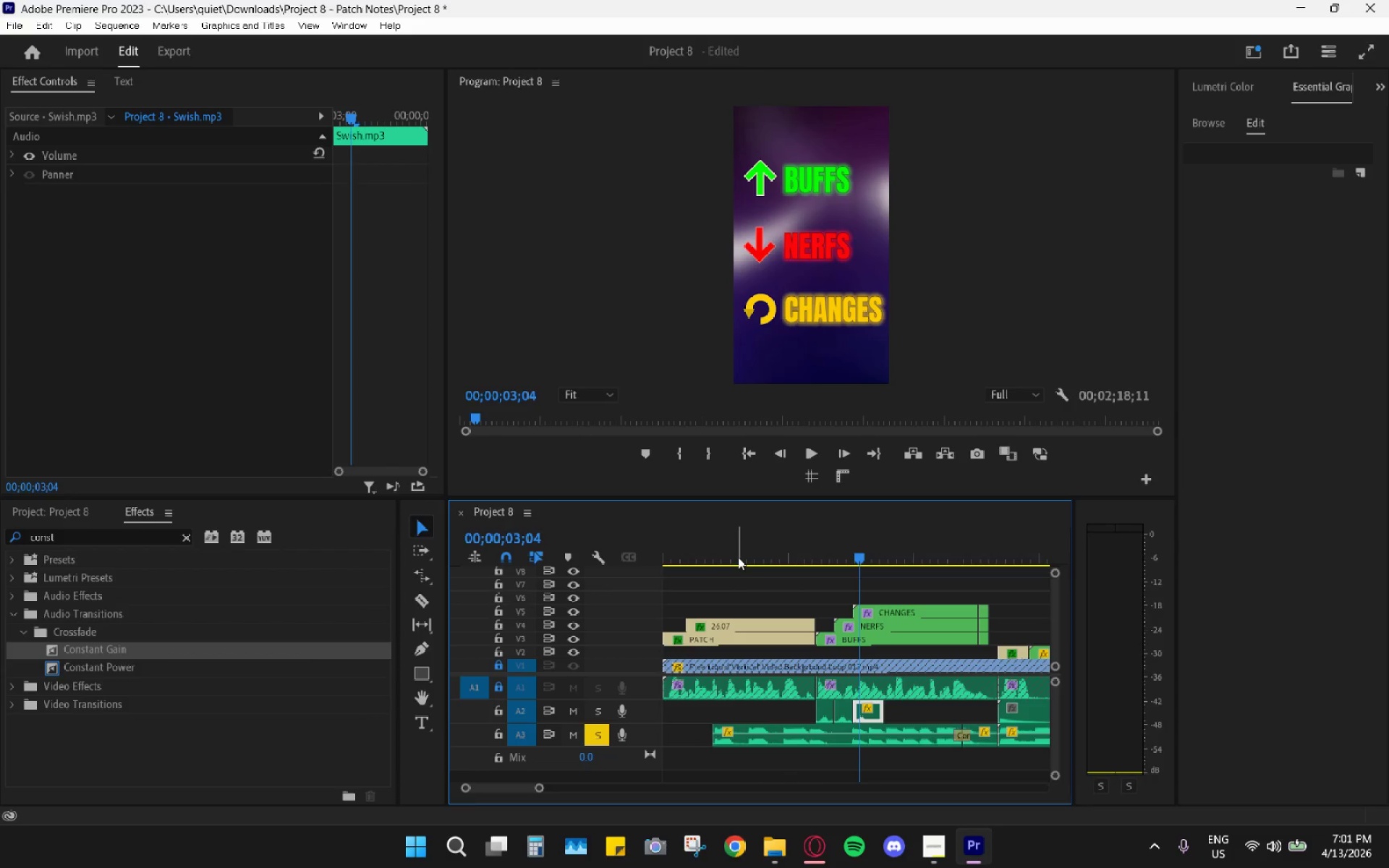 
left_click_drag(start_coordinate=[735, 557], to_coordinate=[667, 556])
 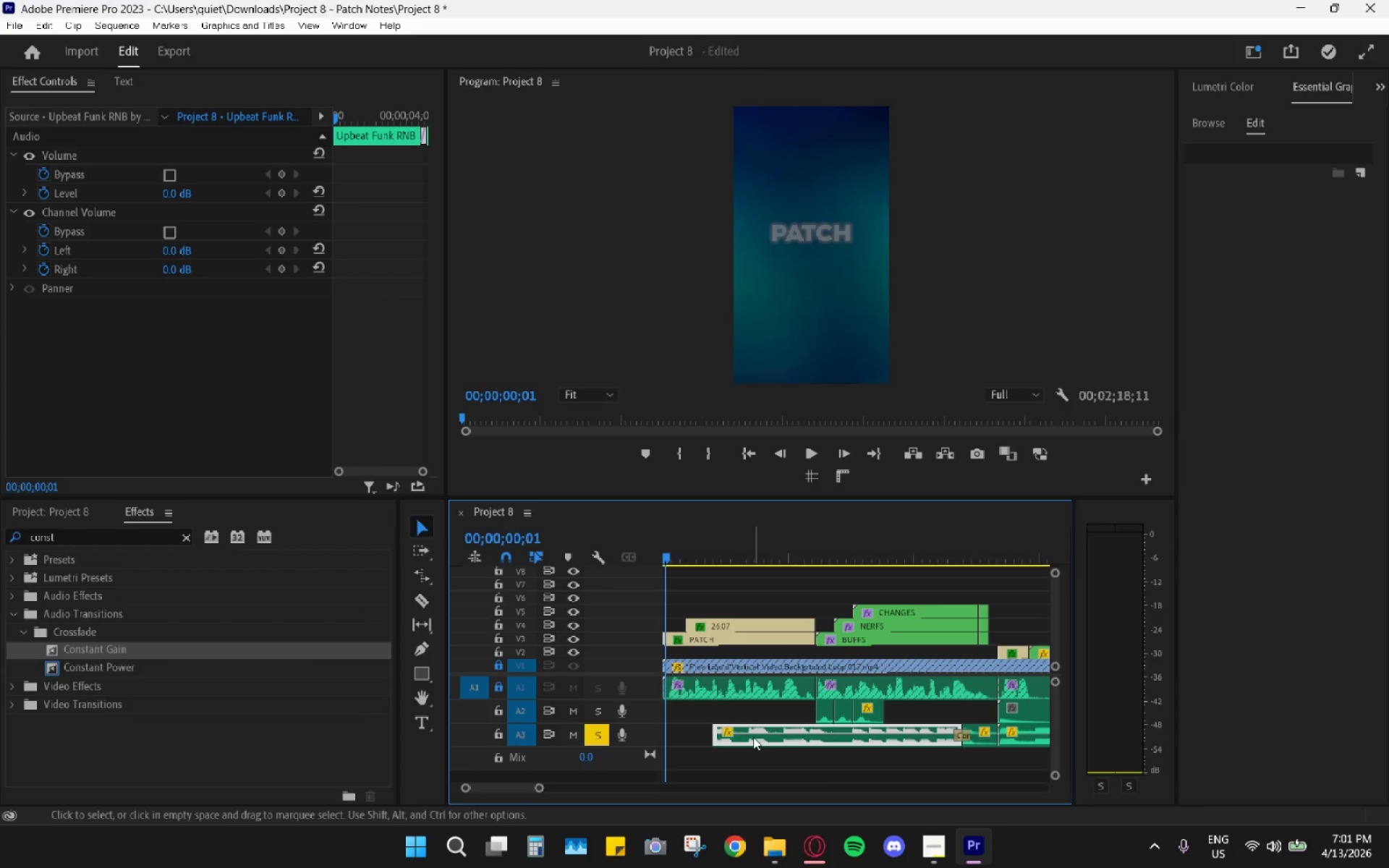 
left_click_drag(start_coordinate=[751, 736], to_coordinate=[699, 741])
 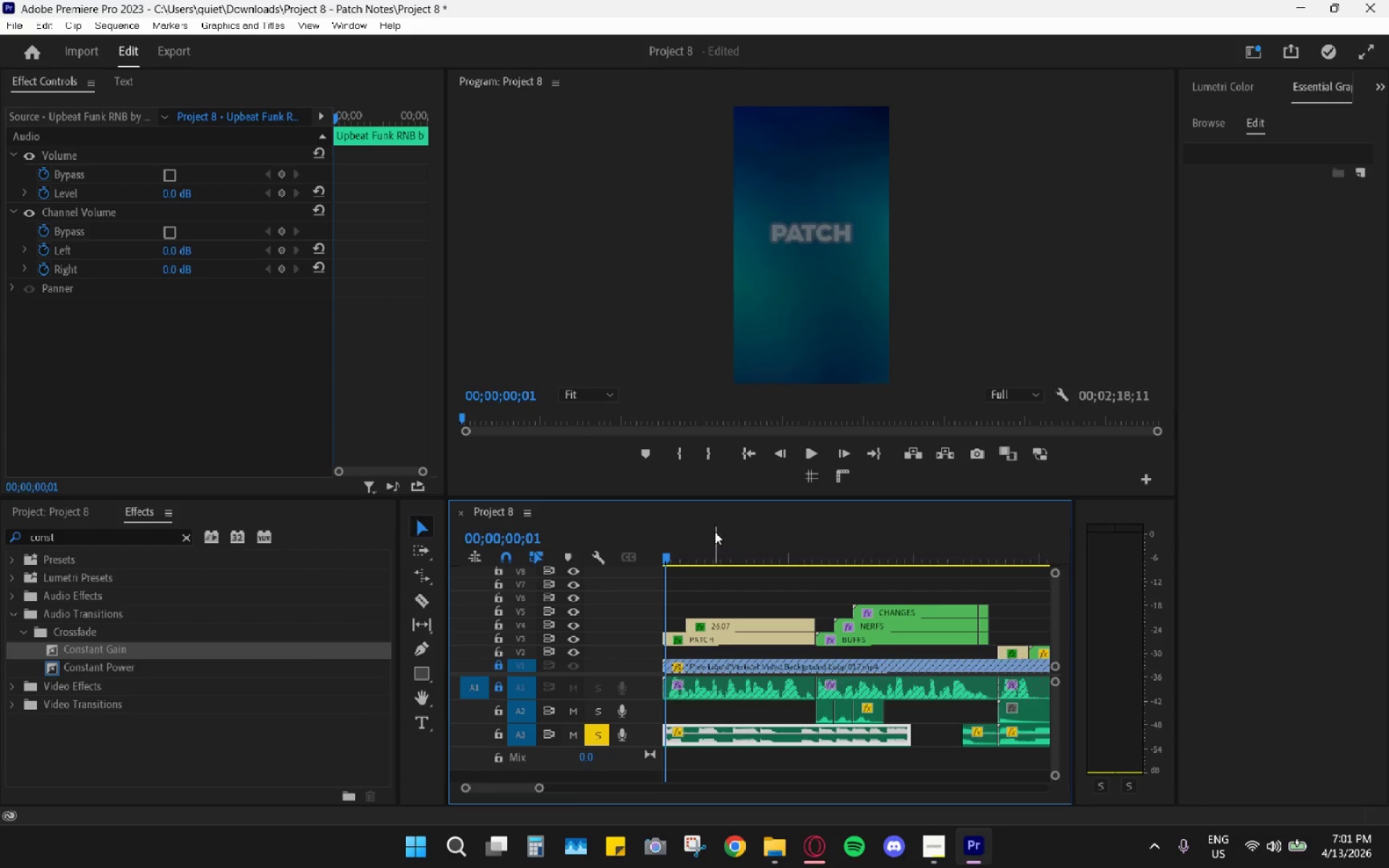 
left_click_drag(start_coordinate=[684, 537], to_coordinate=[642, 550])
 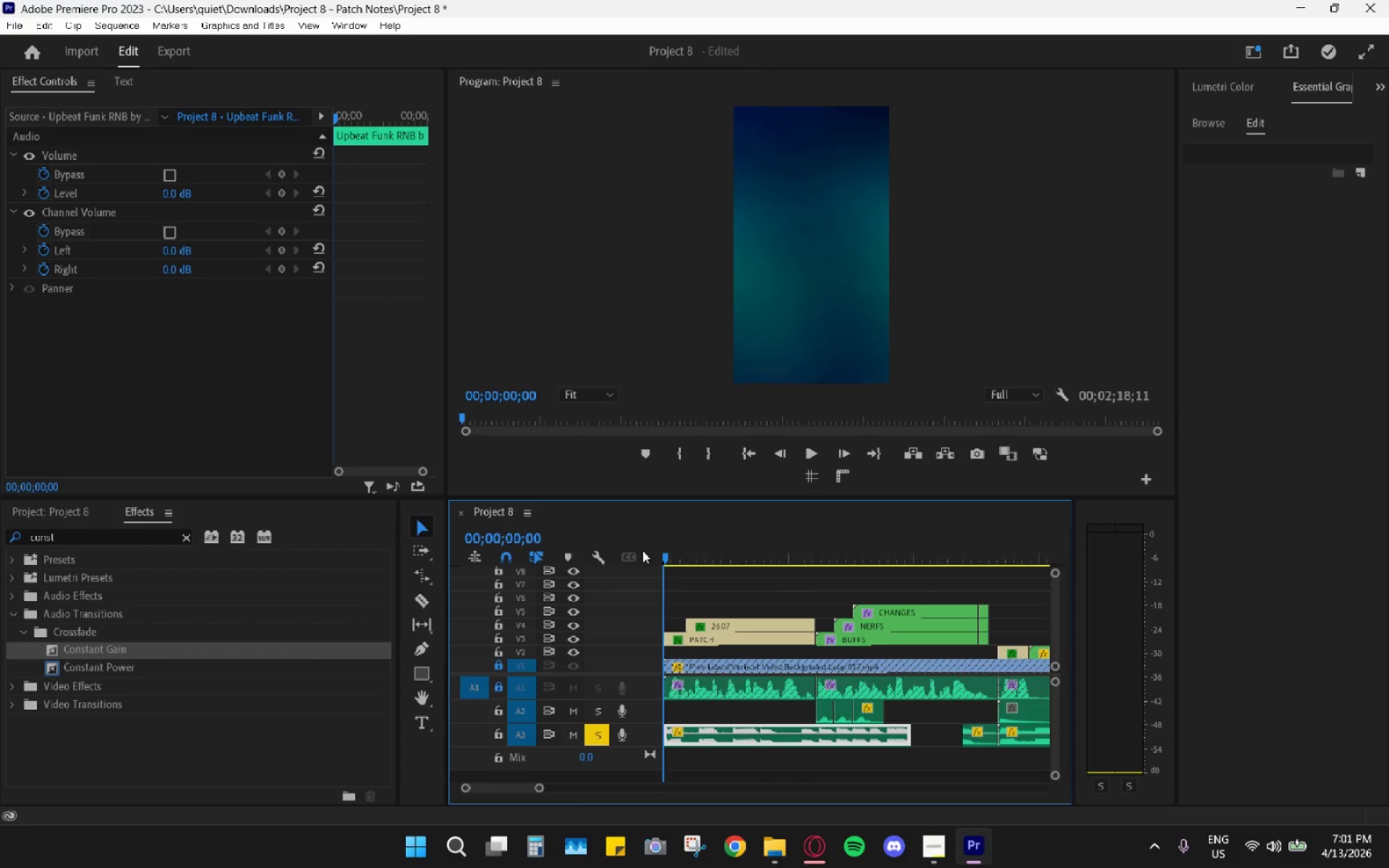 
key(Space)
 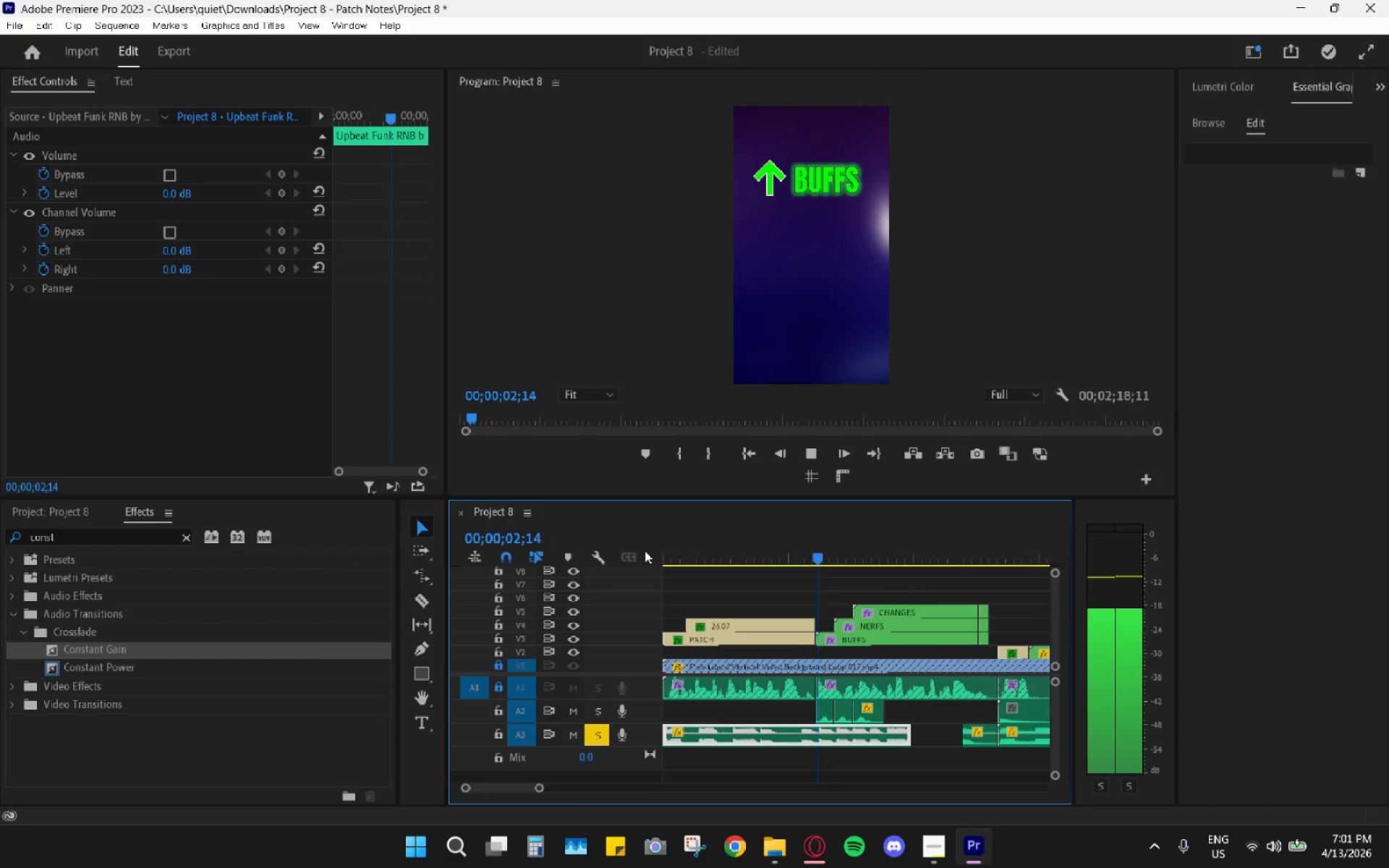 
type( cv)
 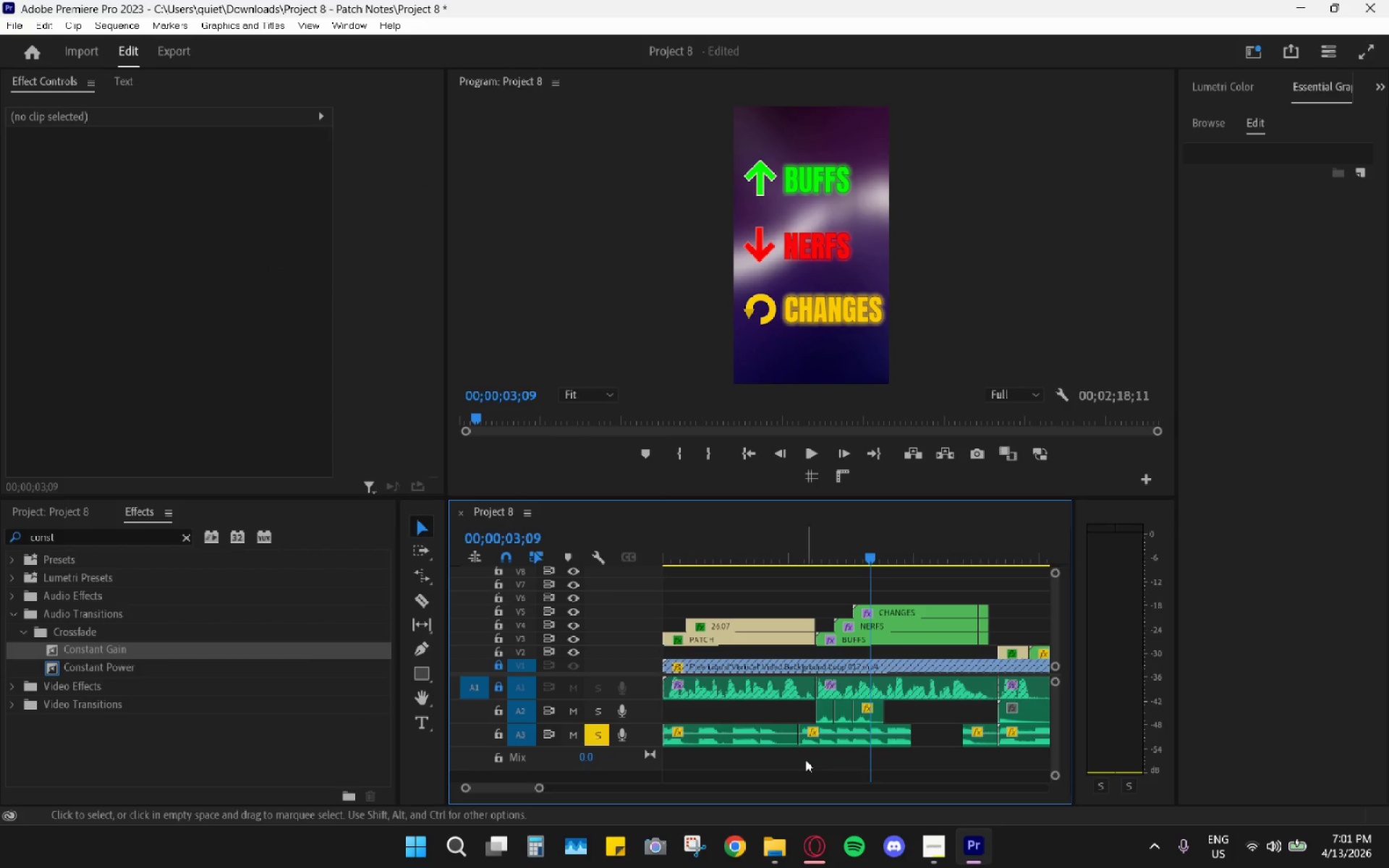 
left_click_drag(start_coordinate=[827, 571], to_coordinate=[805, 567])
 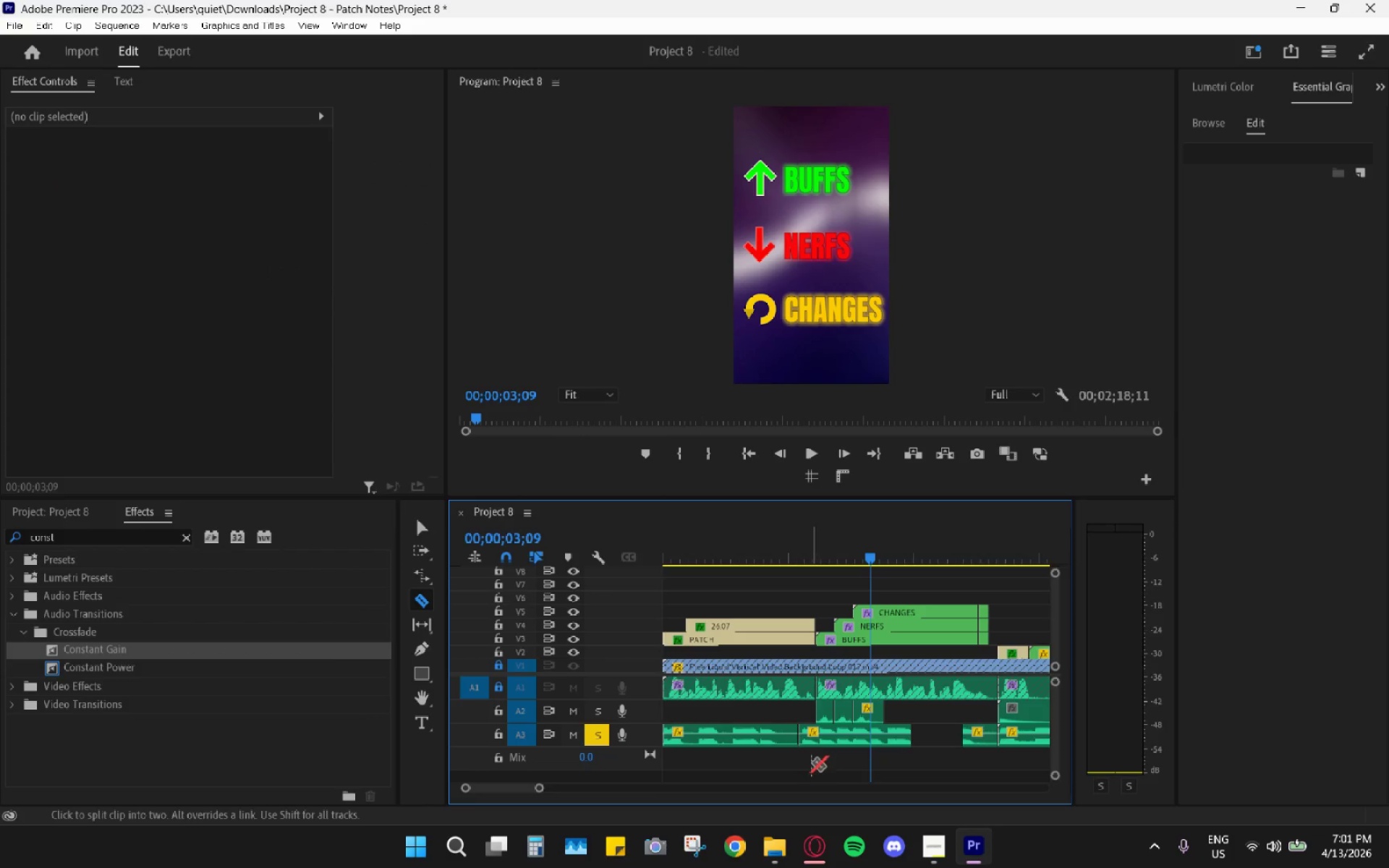 
left_click_drag(start_coordinate=[805, 760], to_coordinate=[904, 743])
 